 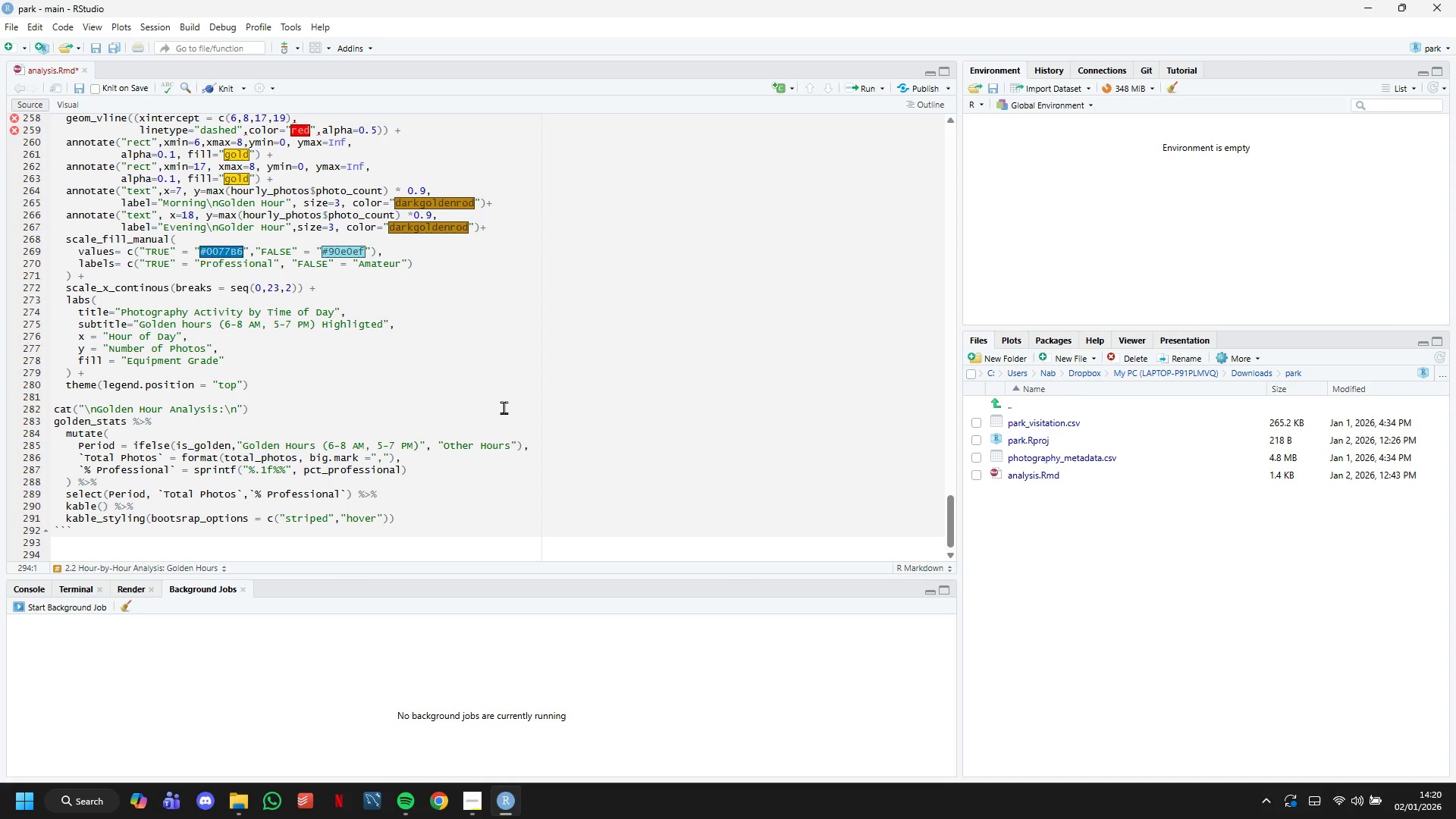 
type(## 2.3 )
 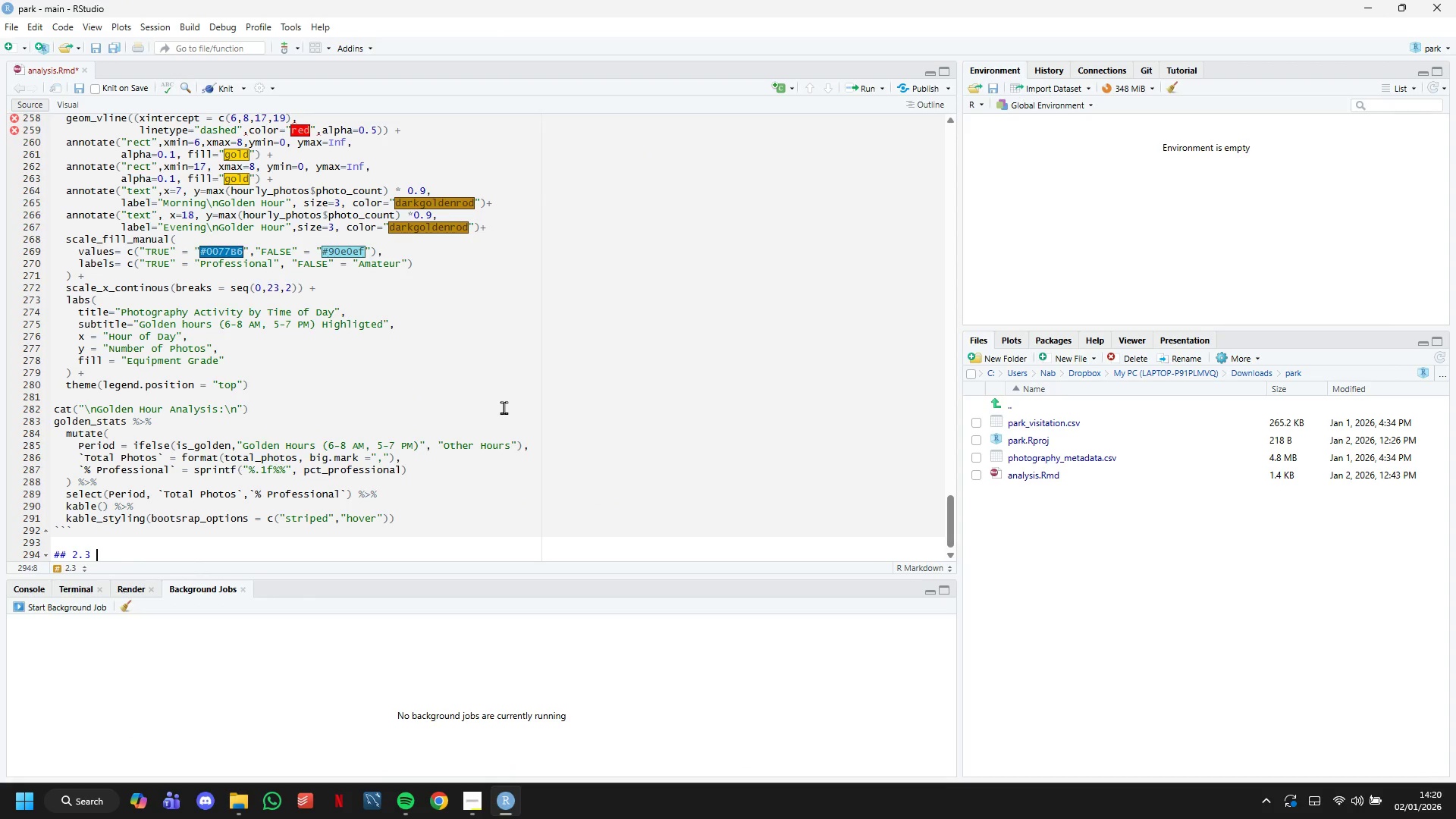 
type(Seasonal Recommendato)
key(Backspace)
type(ions)
 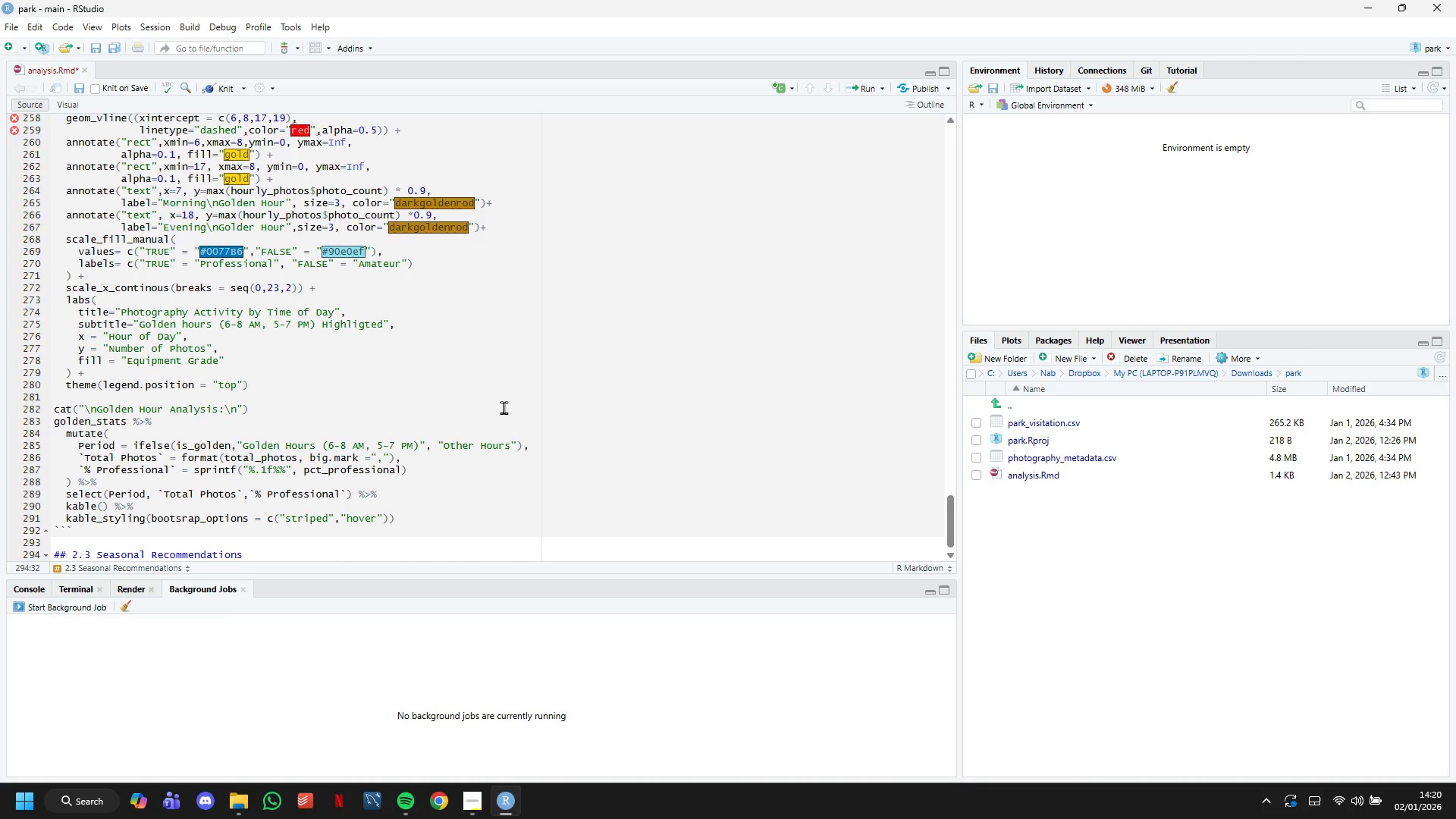 
wait(8.66)
 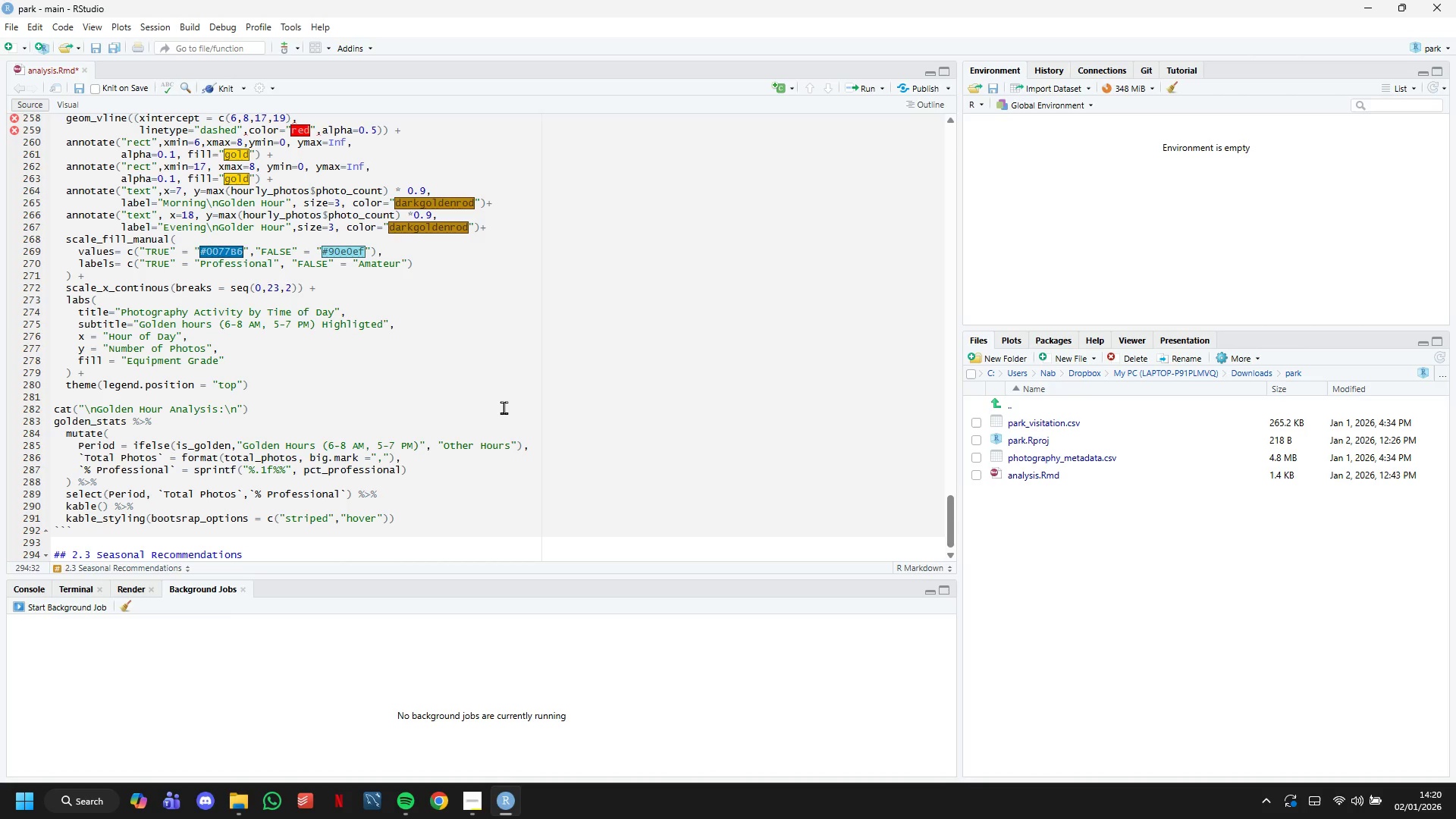 
key(Enter)
 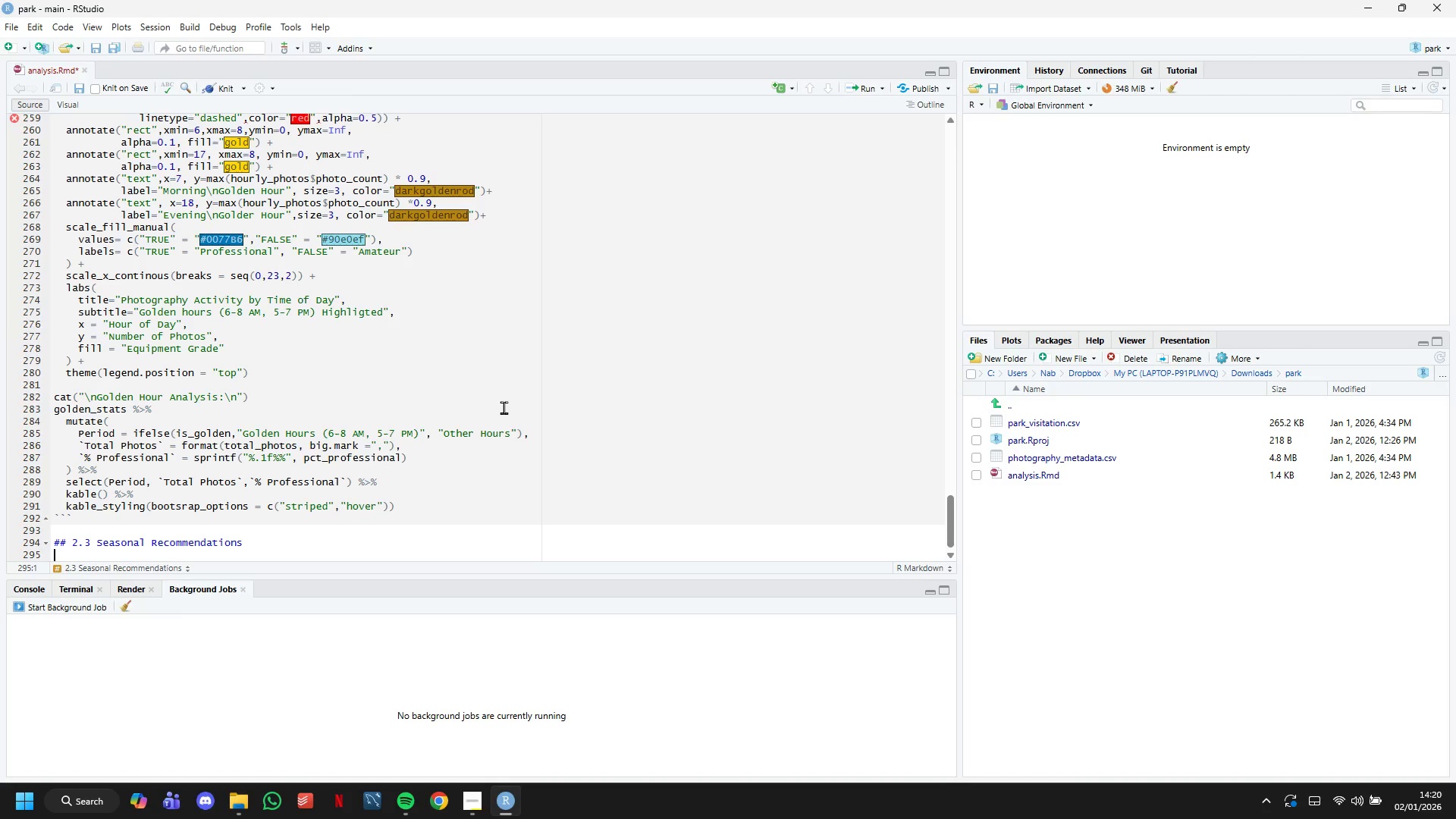 
key(Enter)
 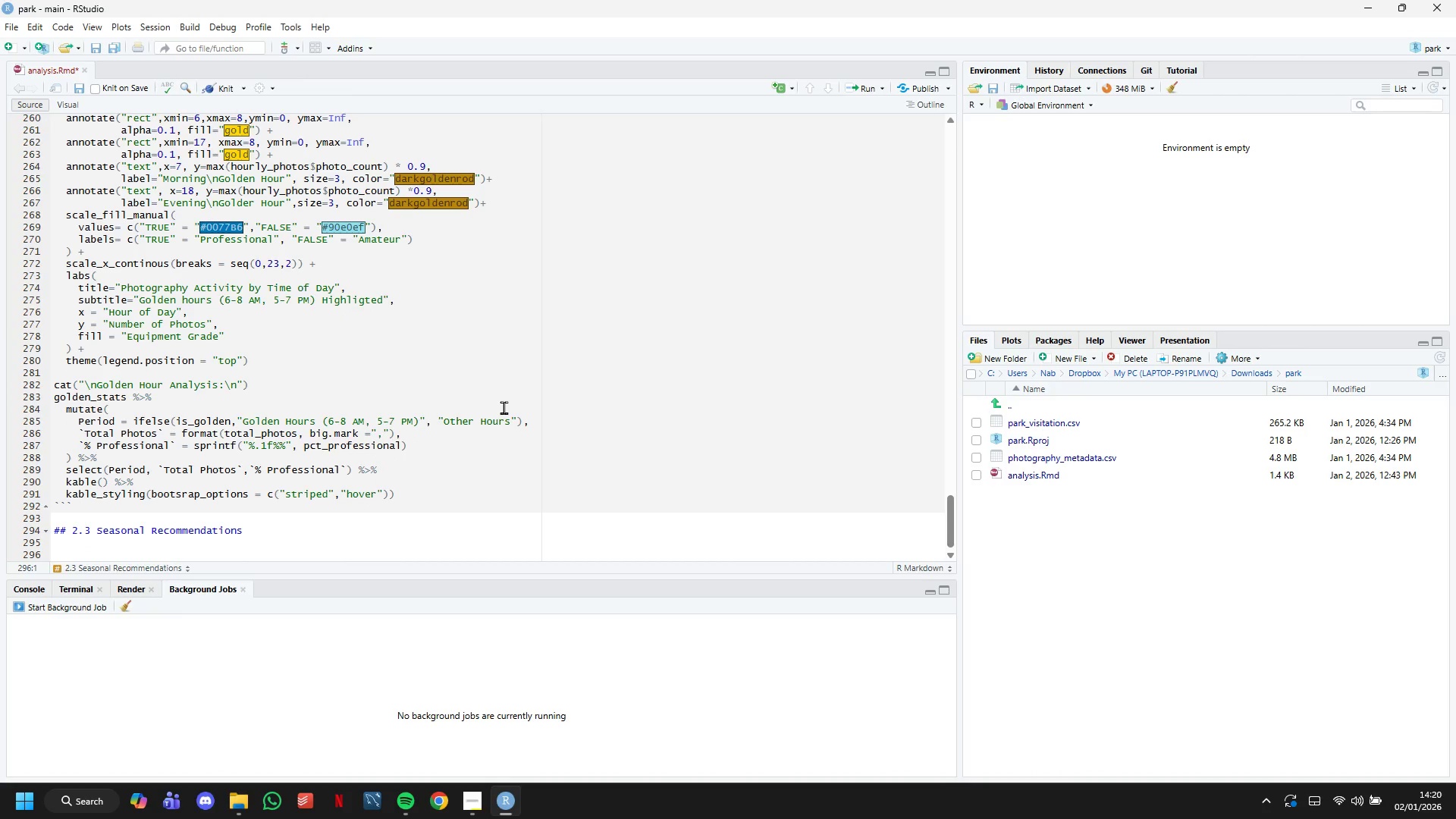 
type(```{r seasonal_recommendations)
 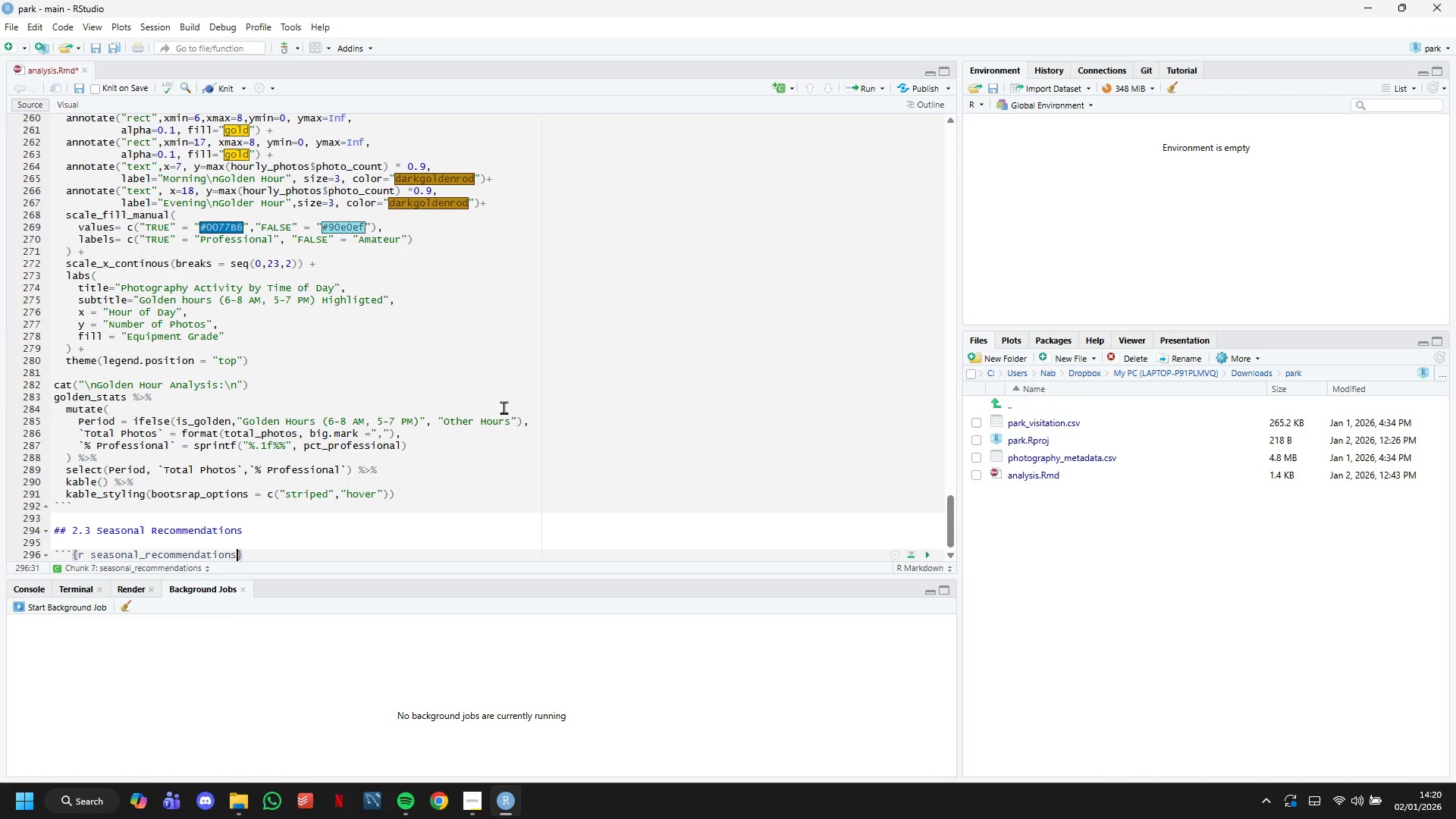 
key(ArrowRight)
 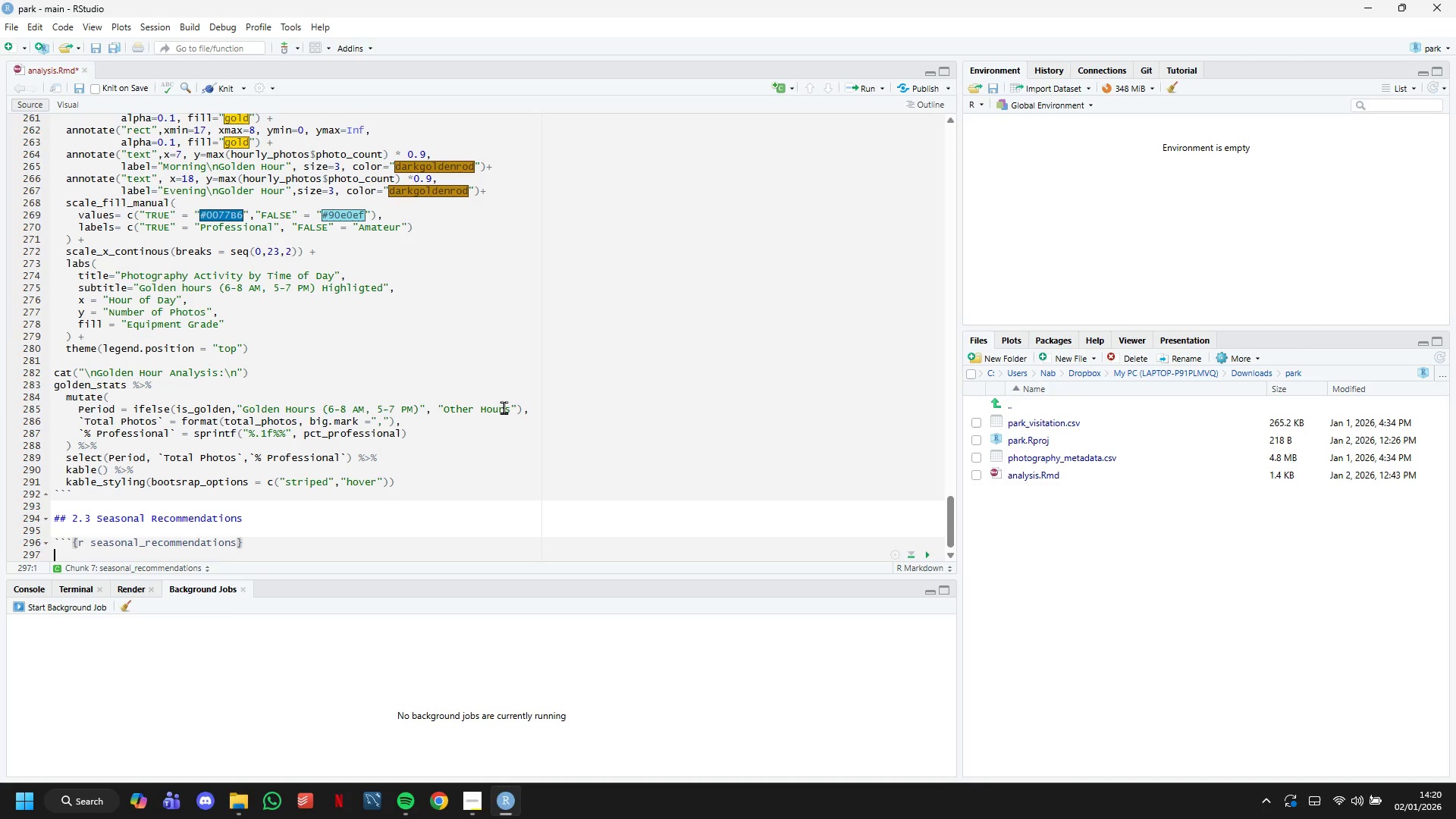 
key(Enter)
 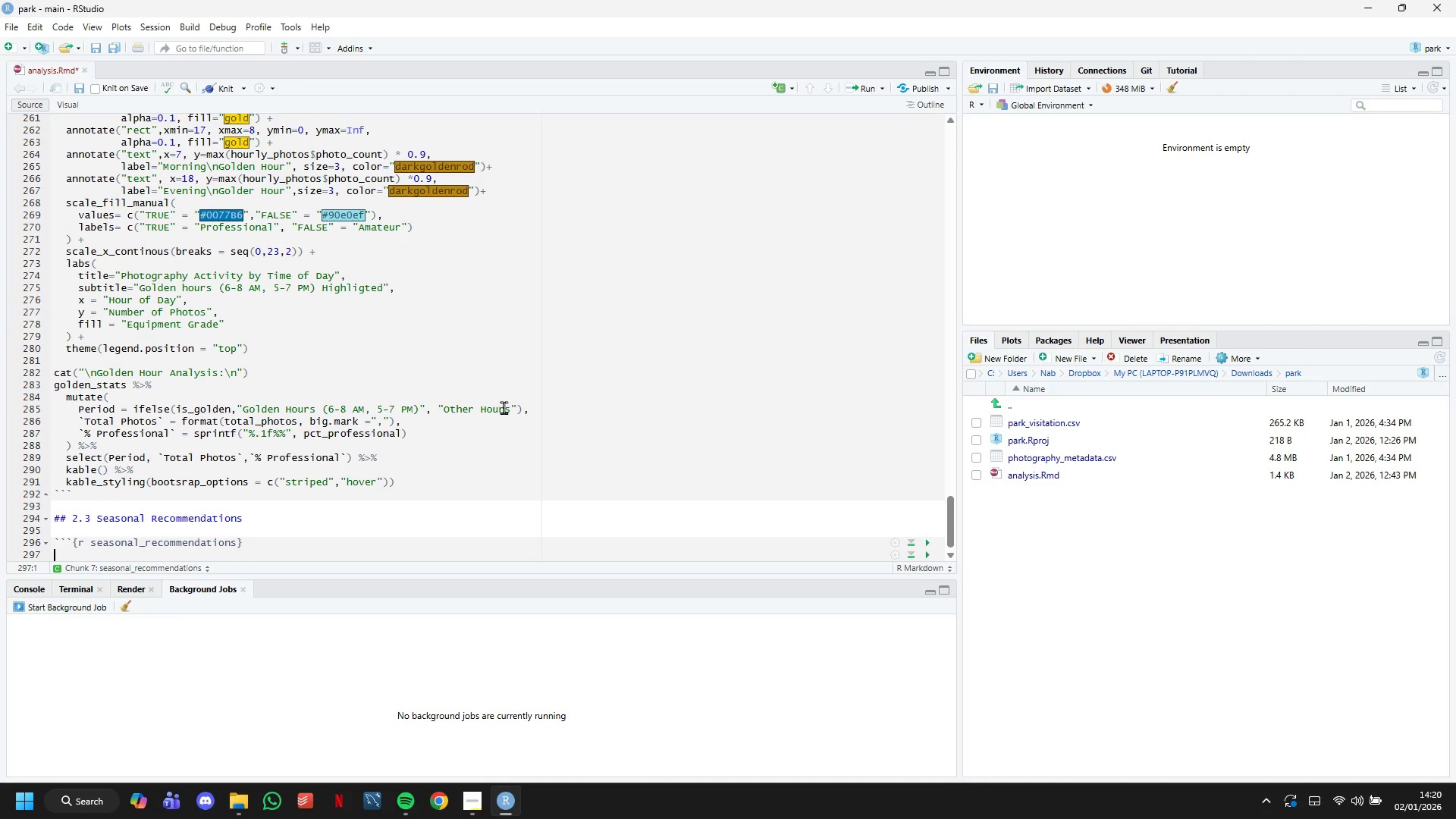 
type(# Calculate optimal shooting windows)
 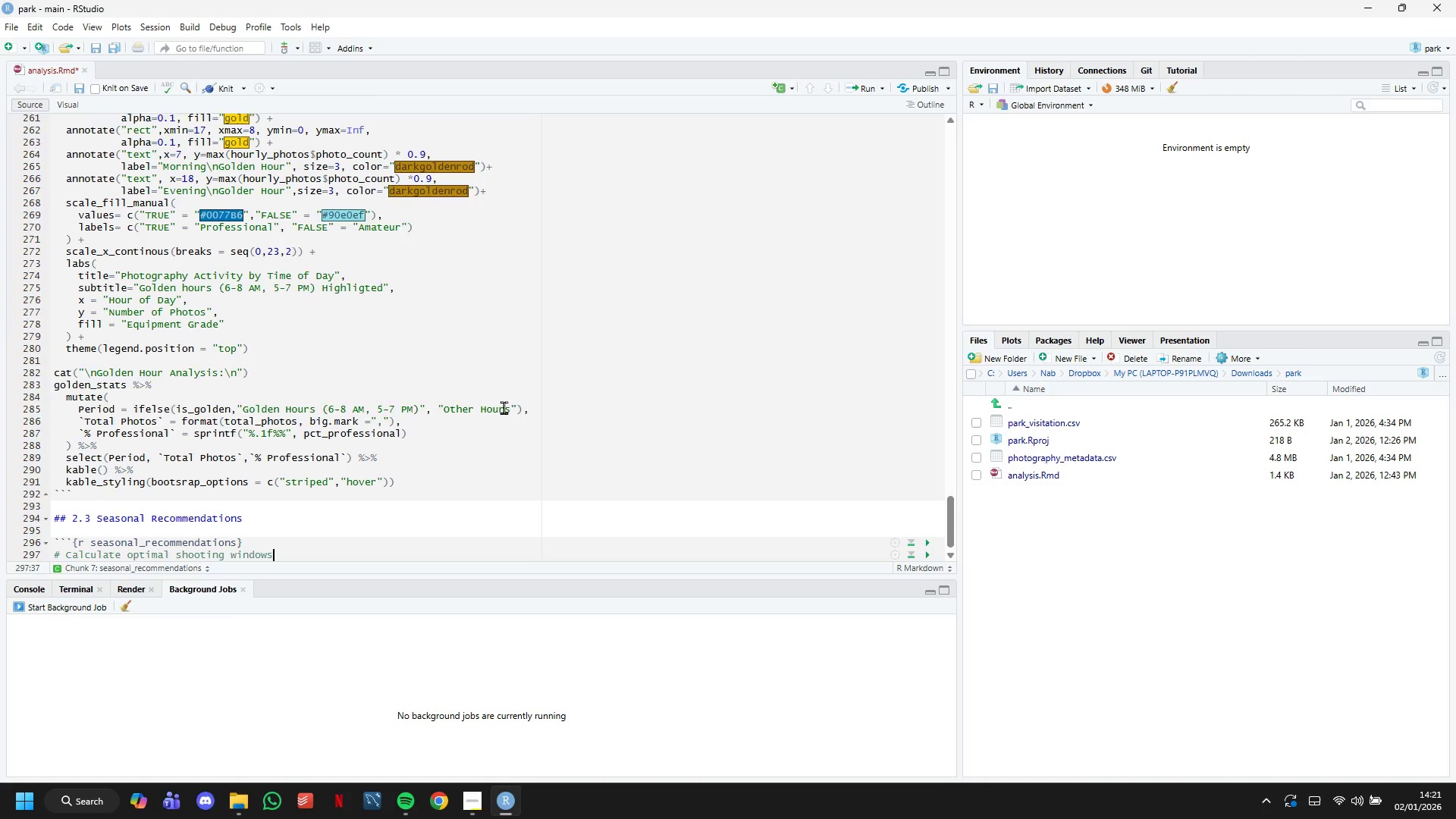 
key(Enter)
 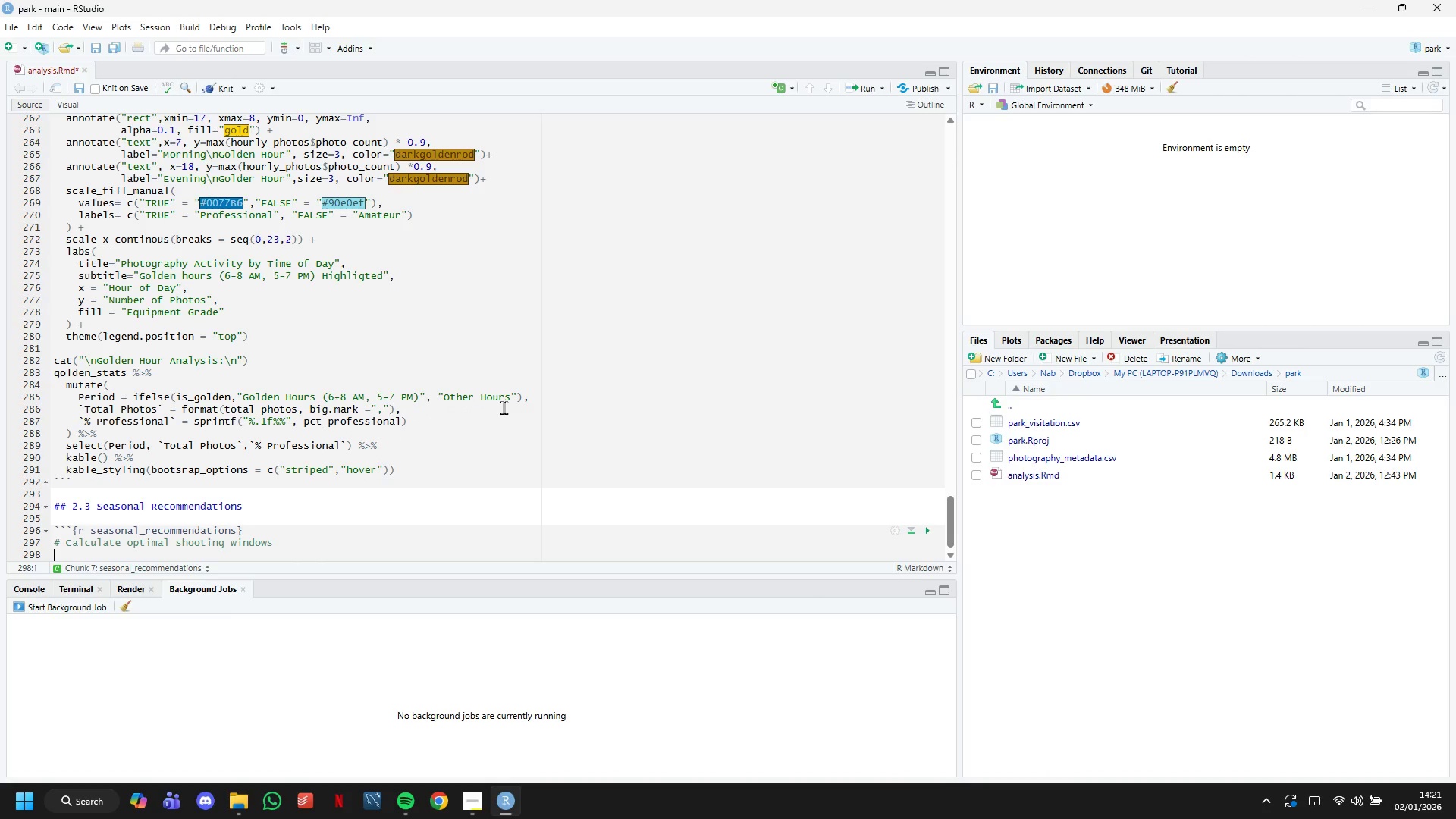 
type(seasonal_analysis <- monthly_combined %>%)
 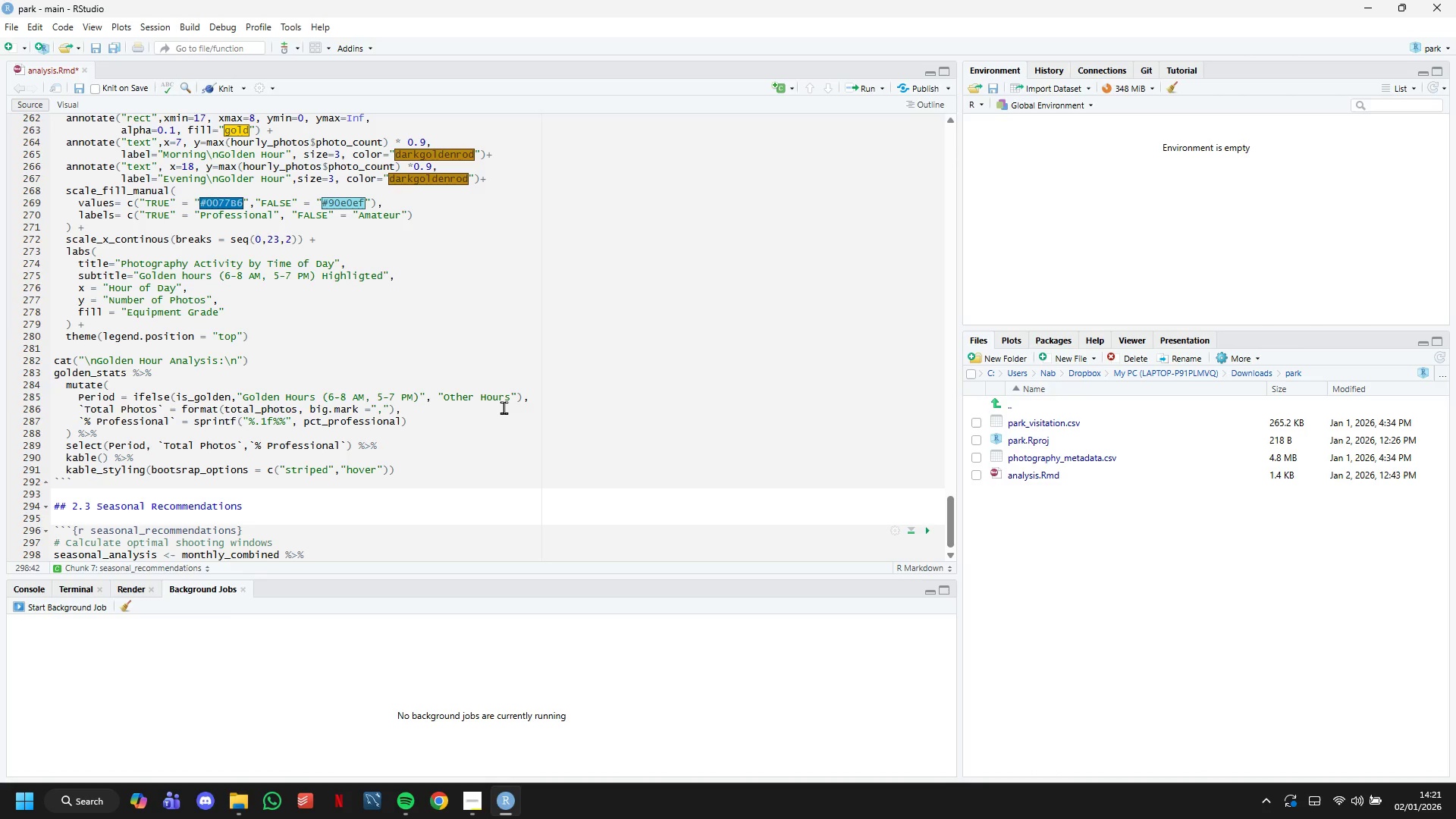 
key(Enter)
 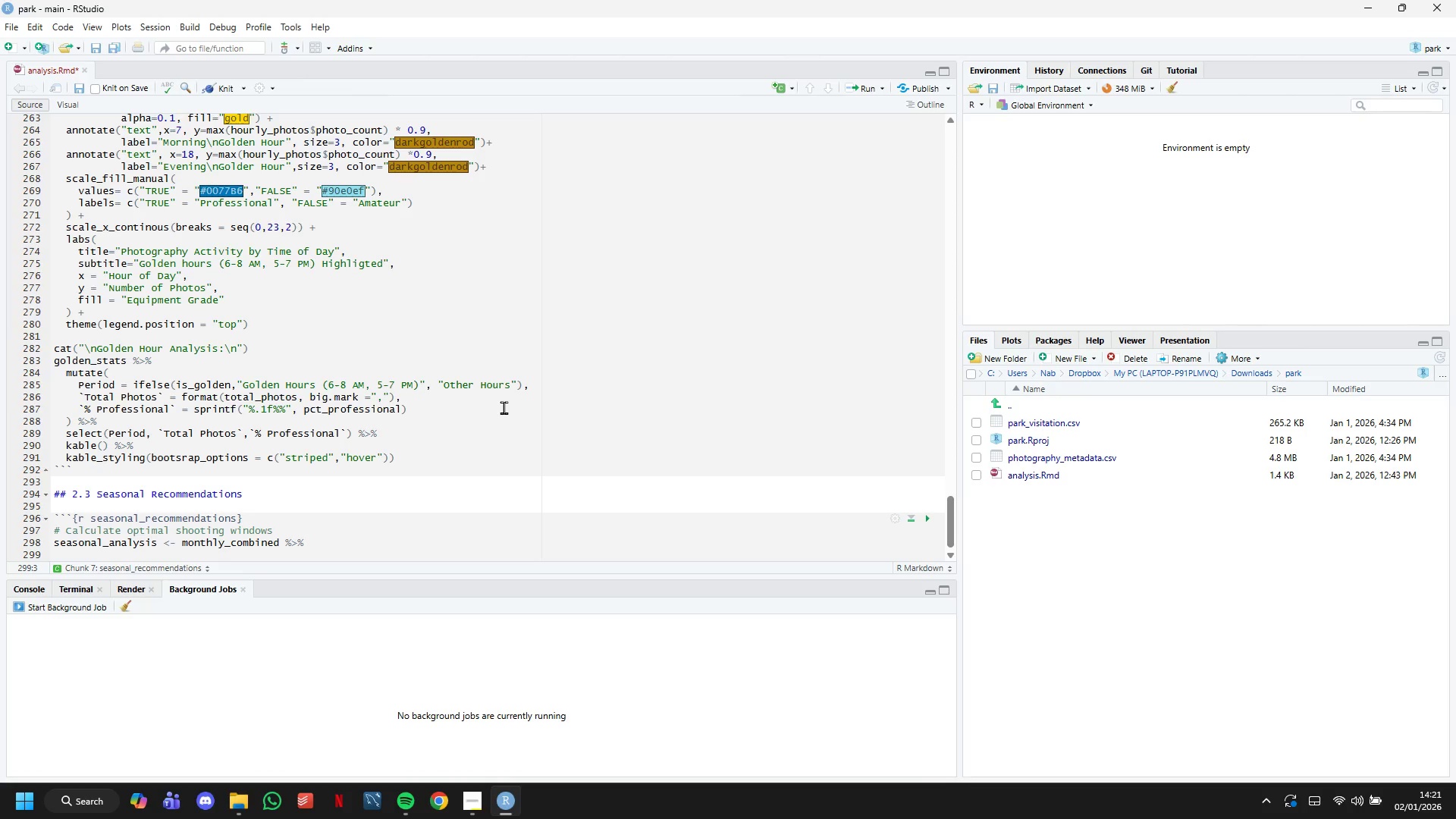 
type(group_by(month)
 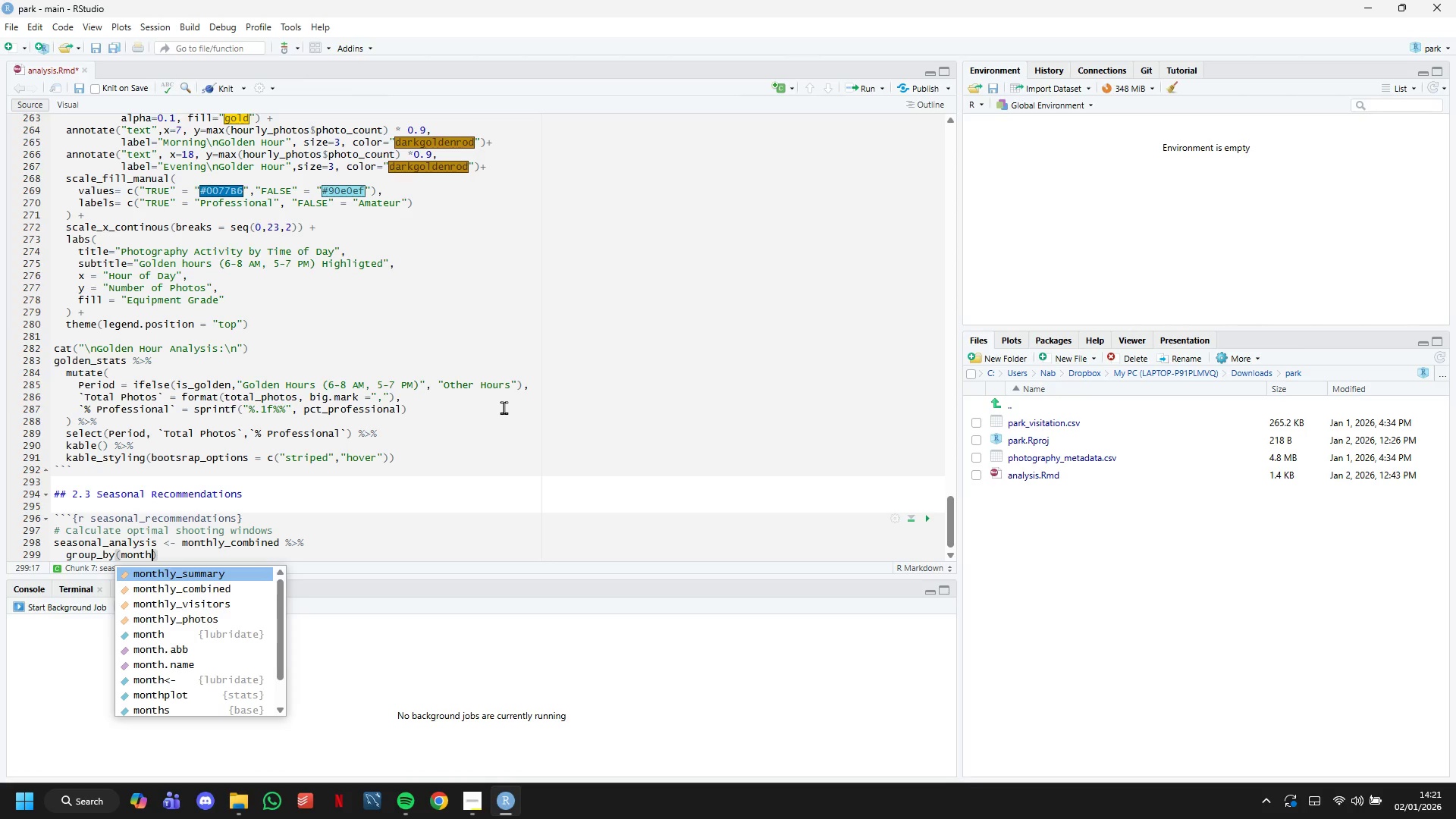 
key(ArrowRight)
 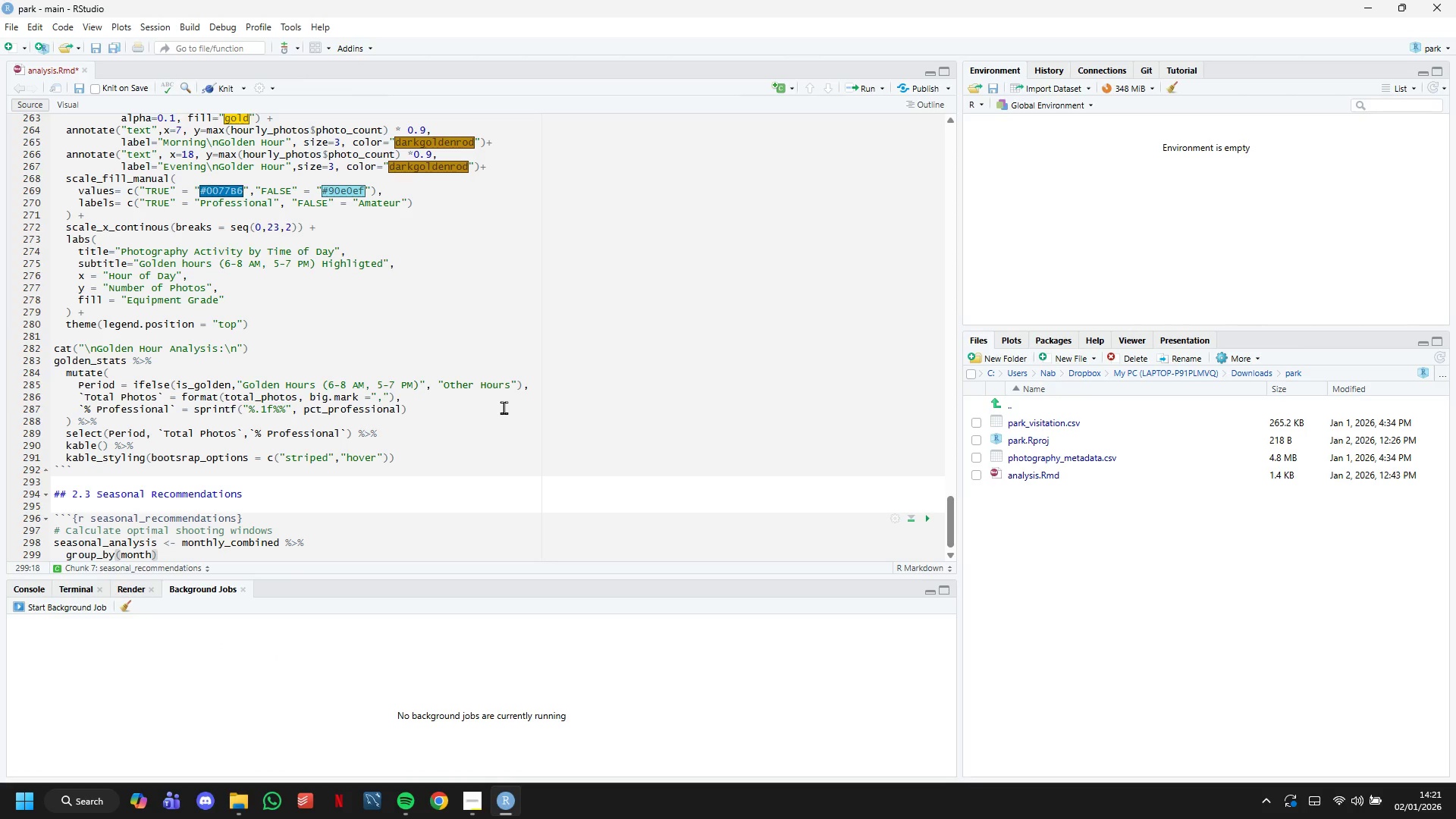 
key(Space)
 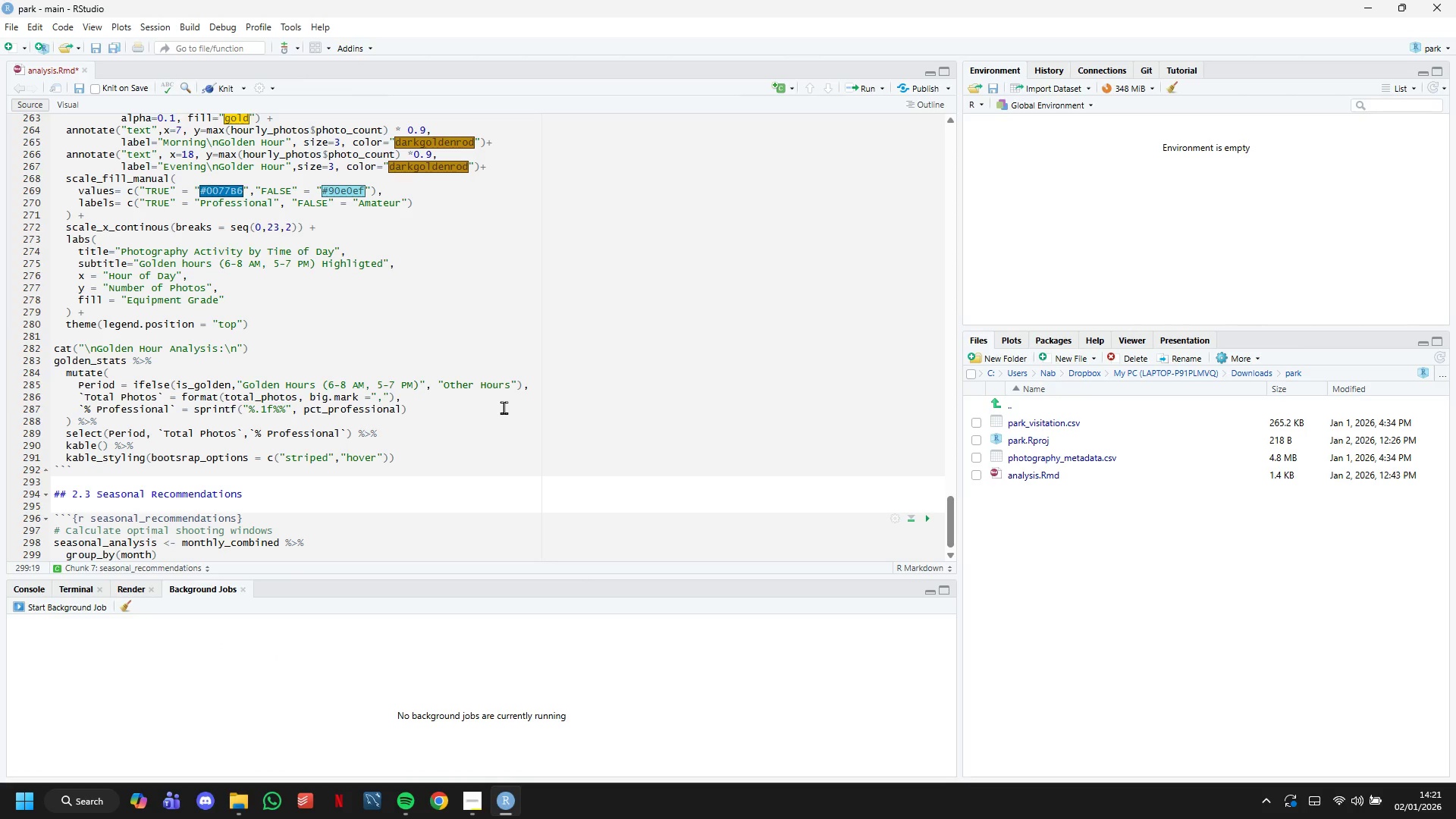 
key(Shift+5)
 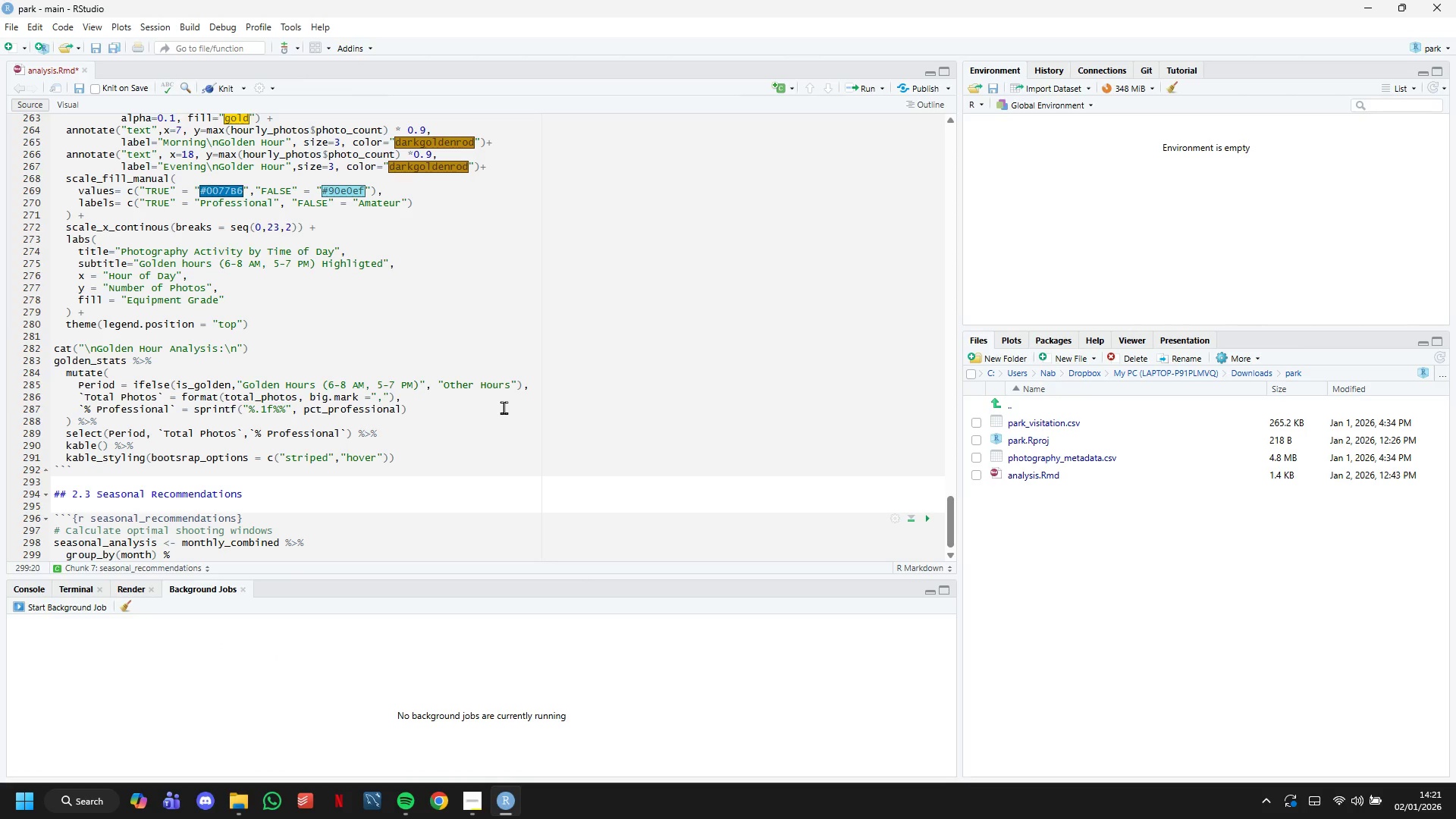 
key(Shift+Period)
 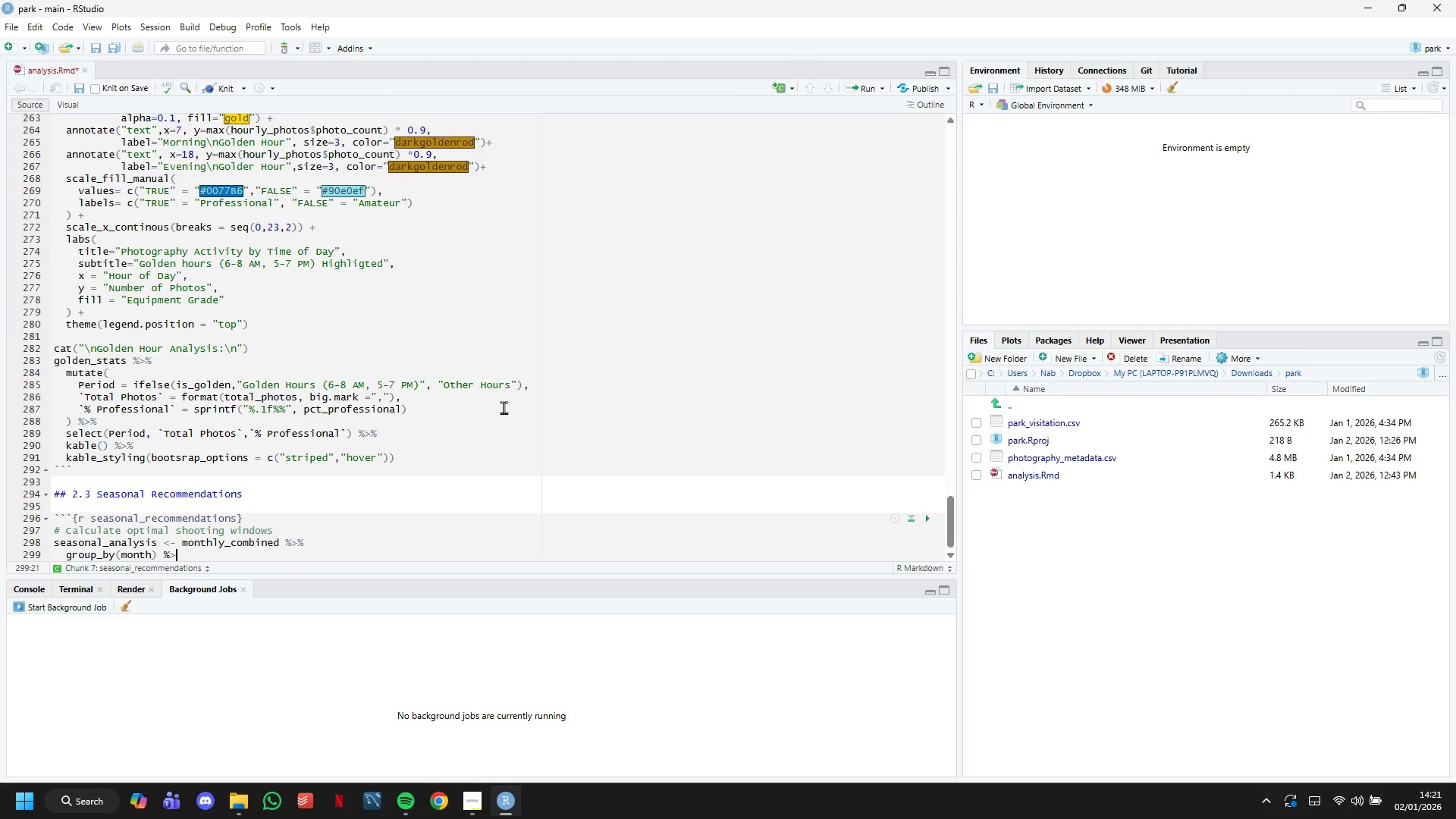 
key(Shift+5)
 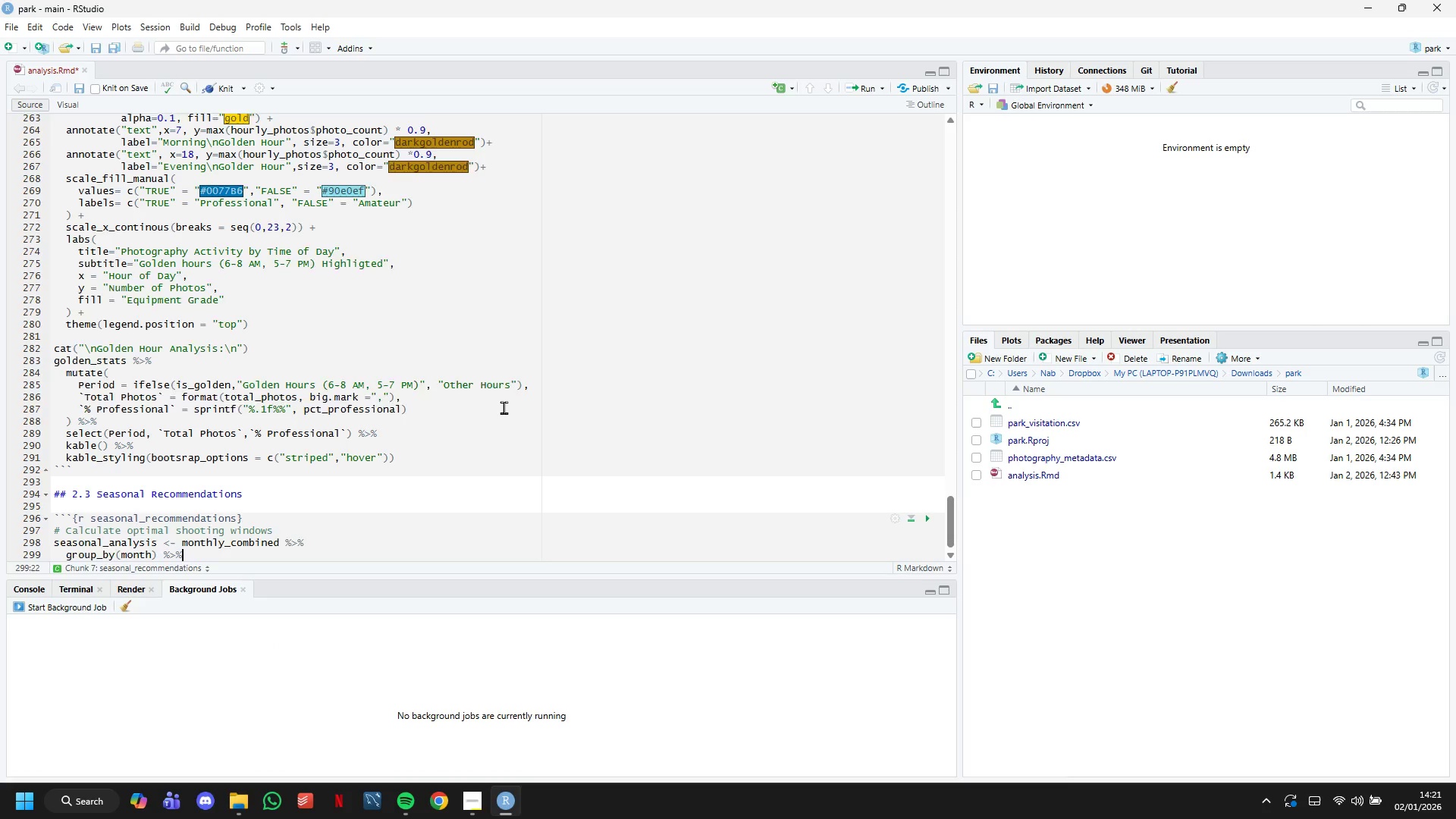 
key(Enter)
 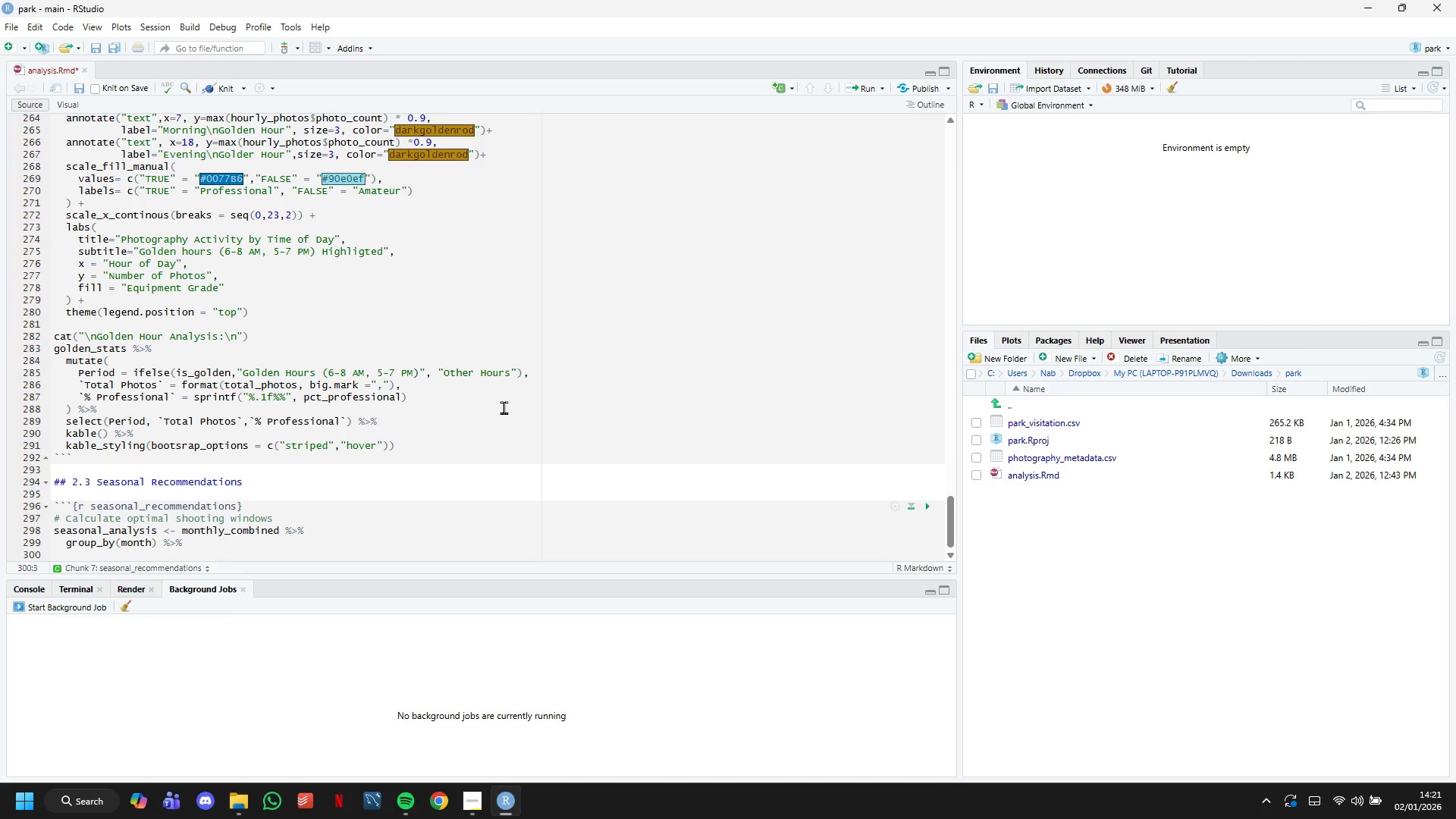 
type(summai)
key(Backspace)
type(rise()
 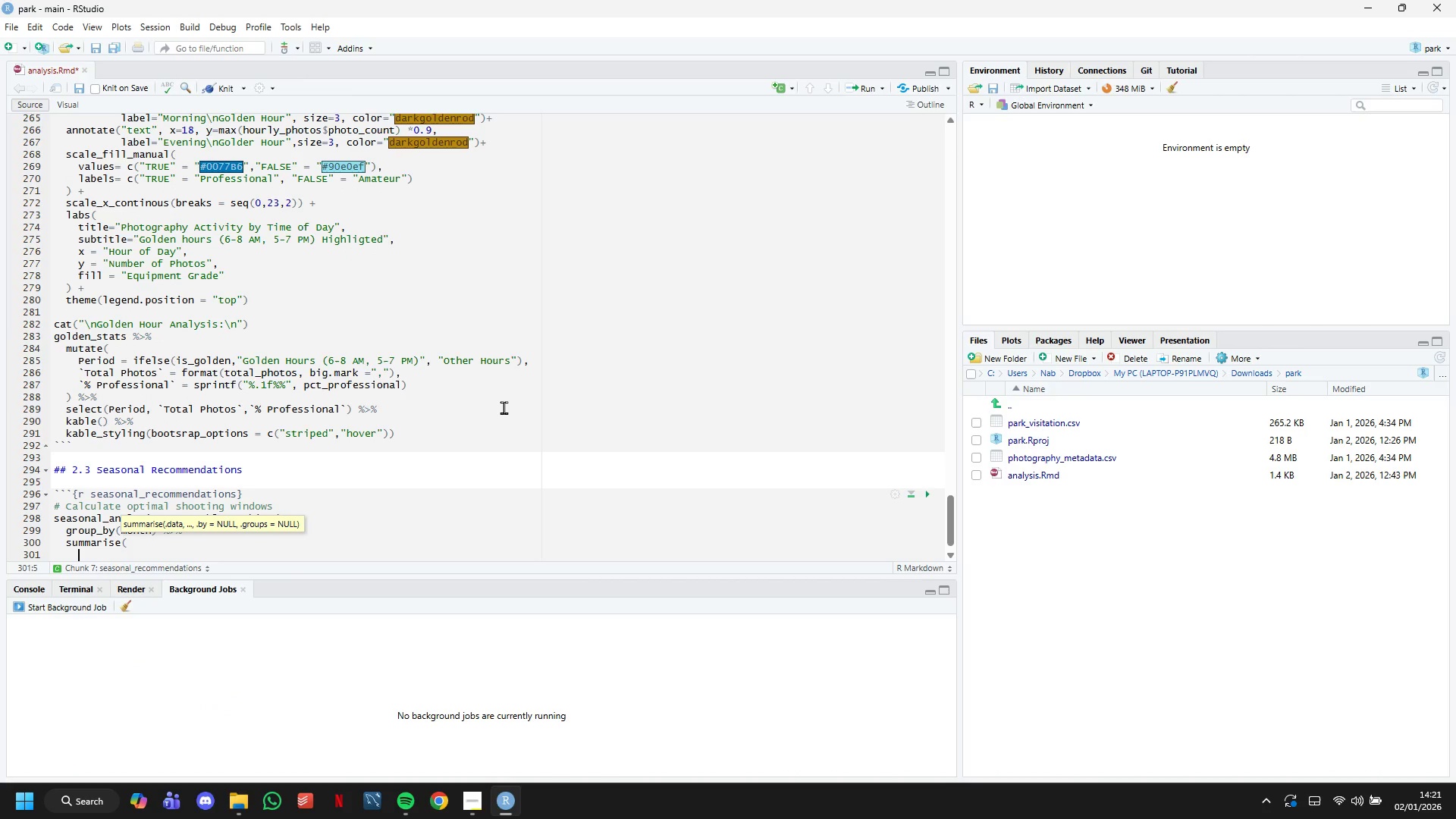 
 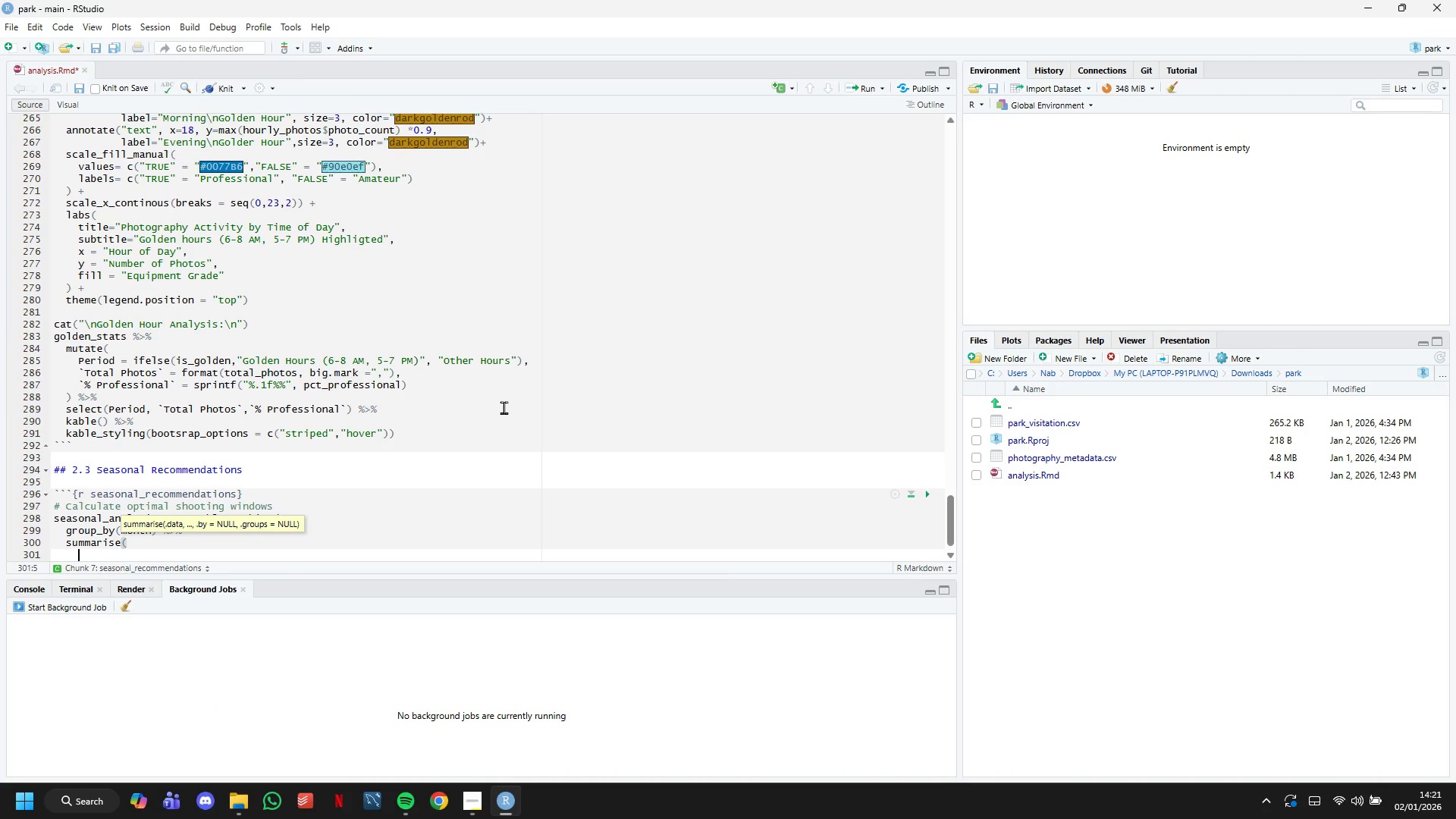 
key(Enter)
 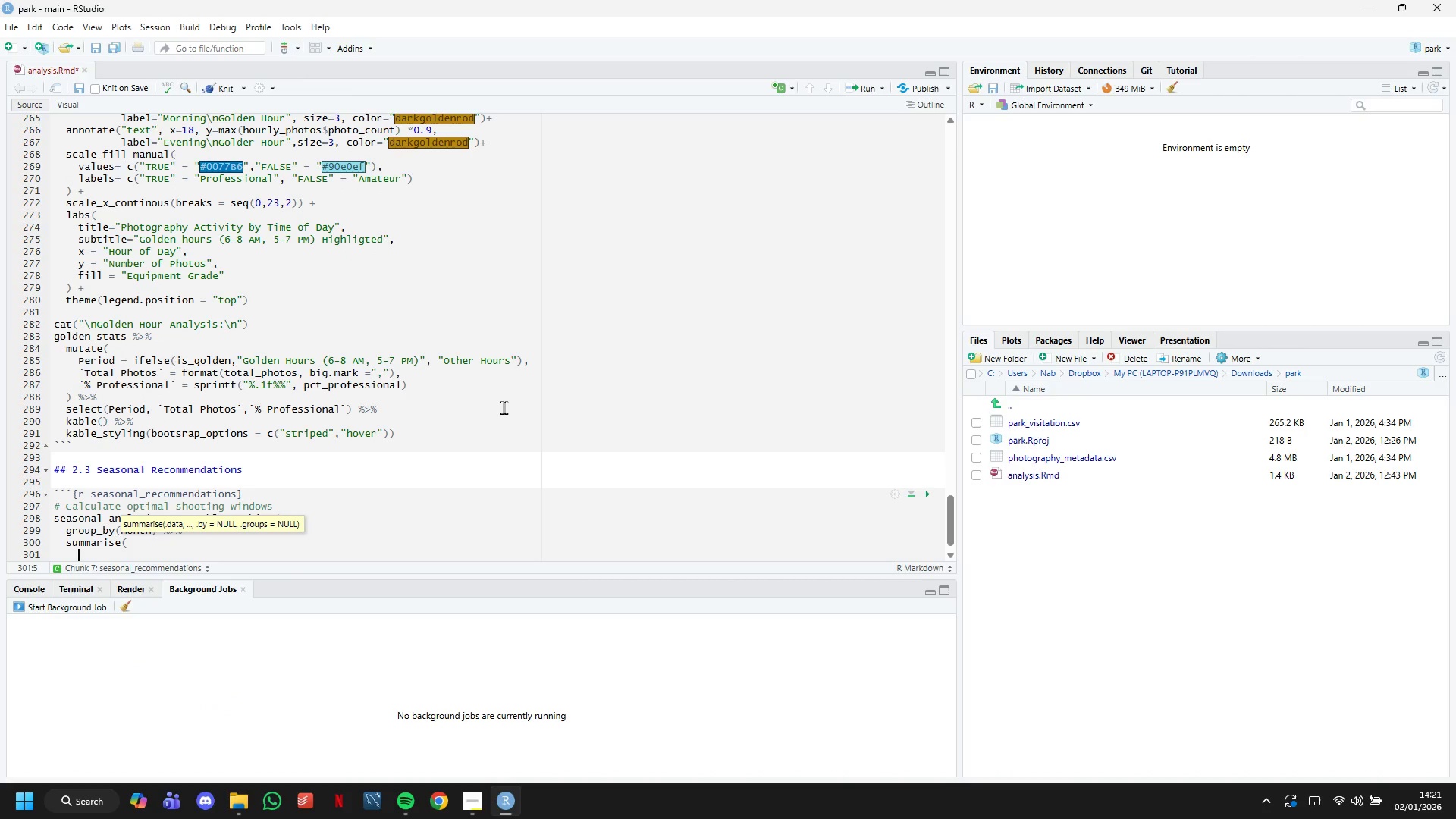 
scroll: coordinate [504, 407], scroll_direction: down, amount: 5.0
 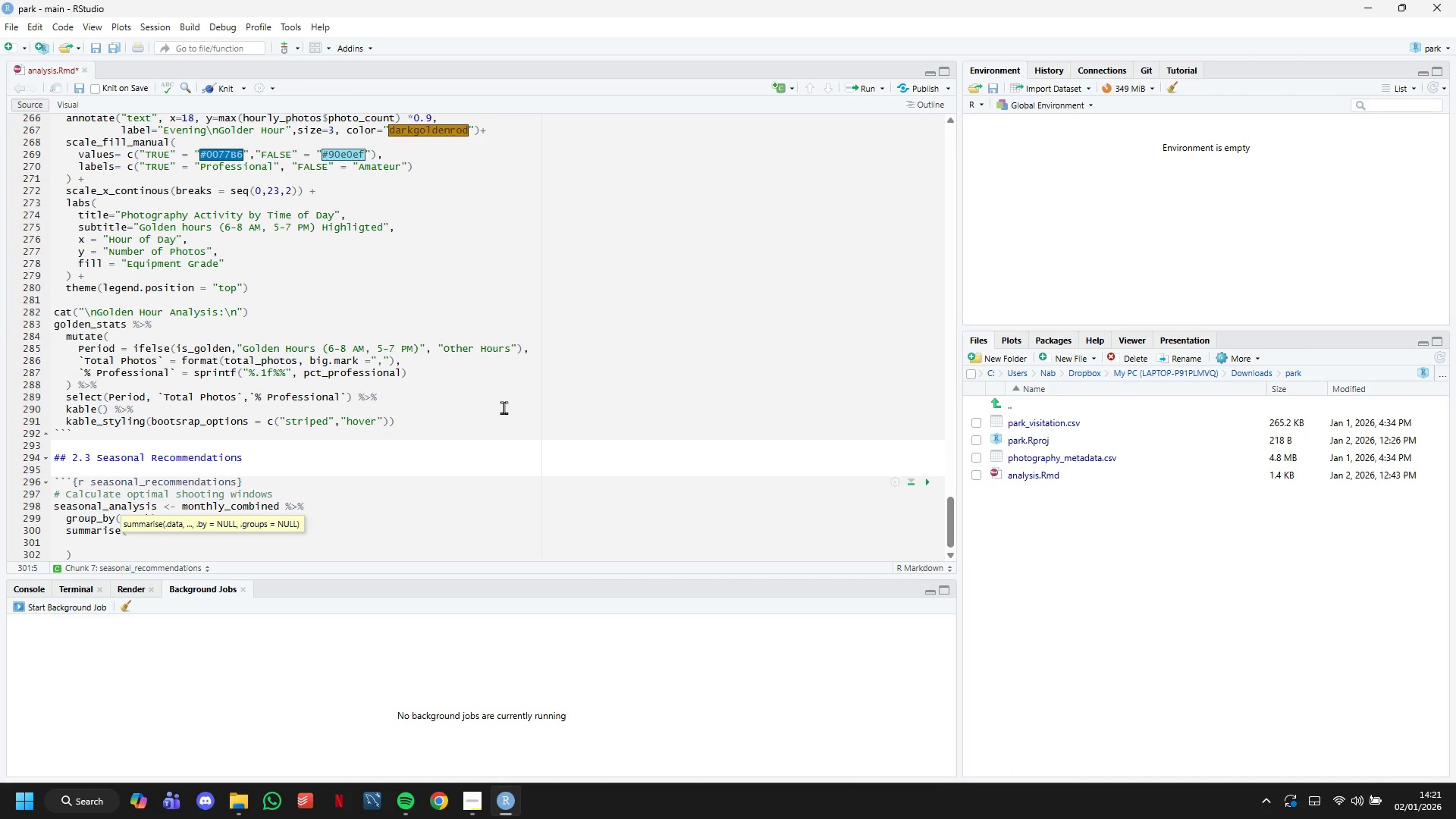 
type(total_photos = sum(photo_count)
 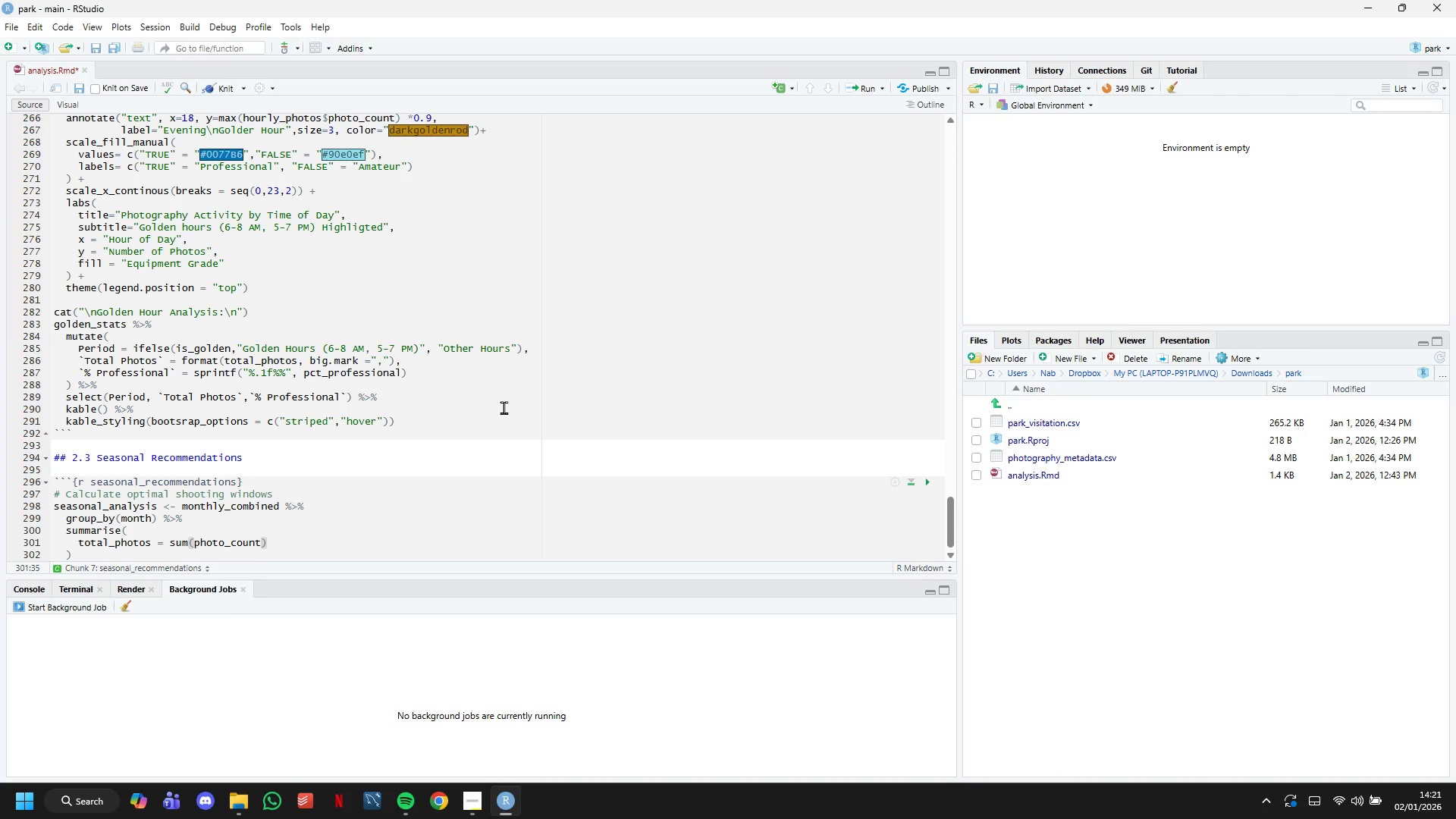 
key(ArrowRight)
 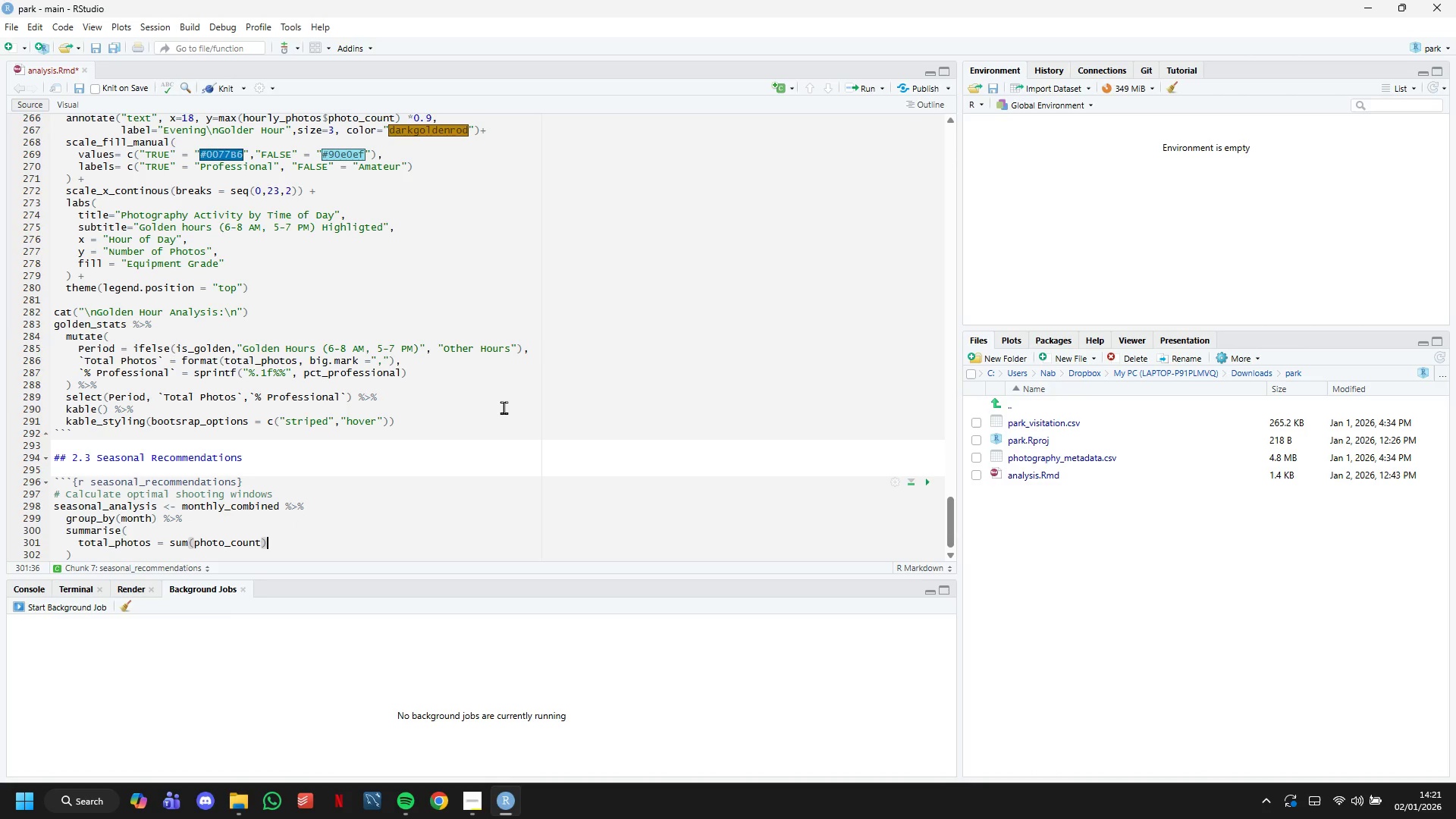 
key(Comma)
 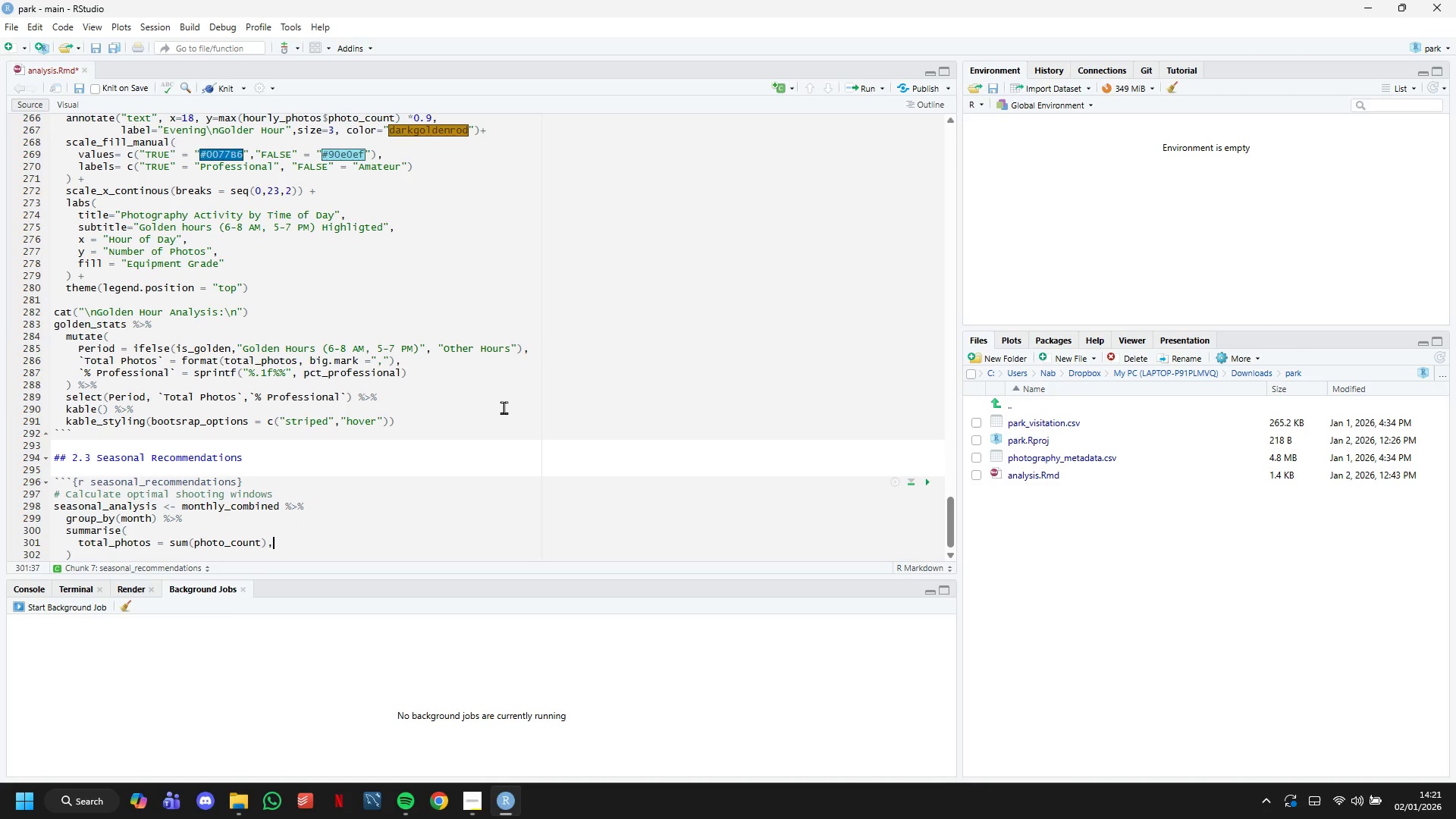 
key(Enter)
 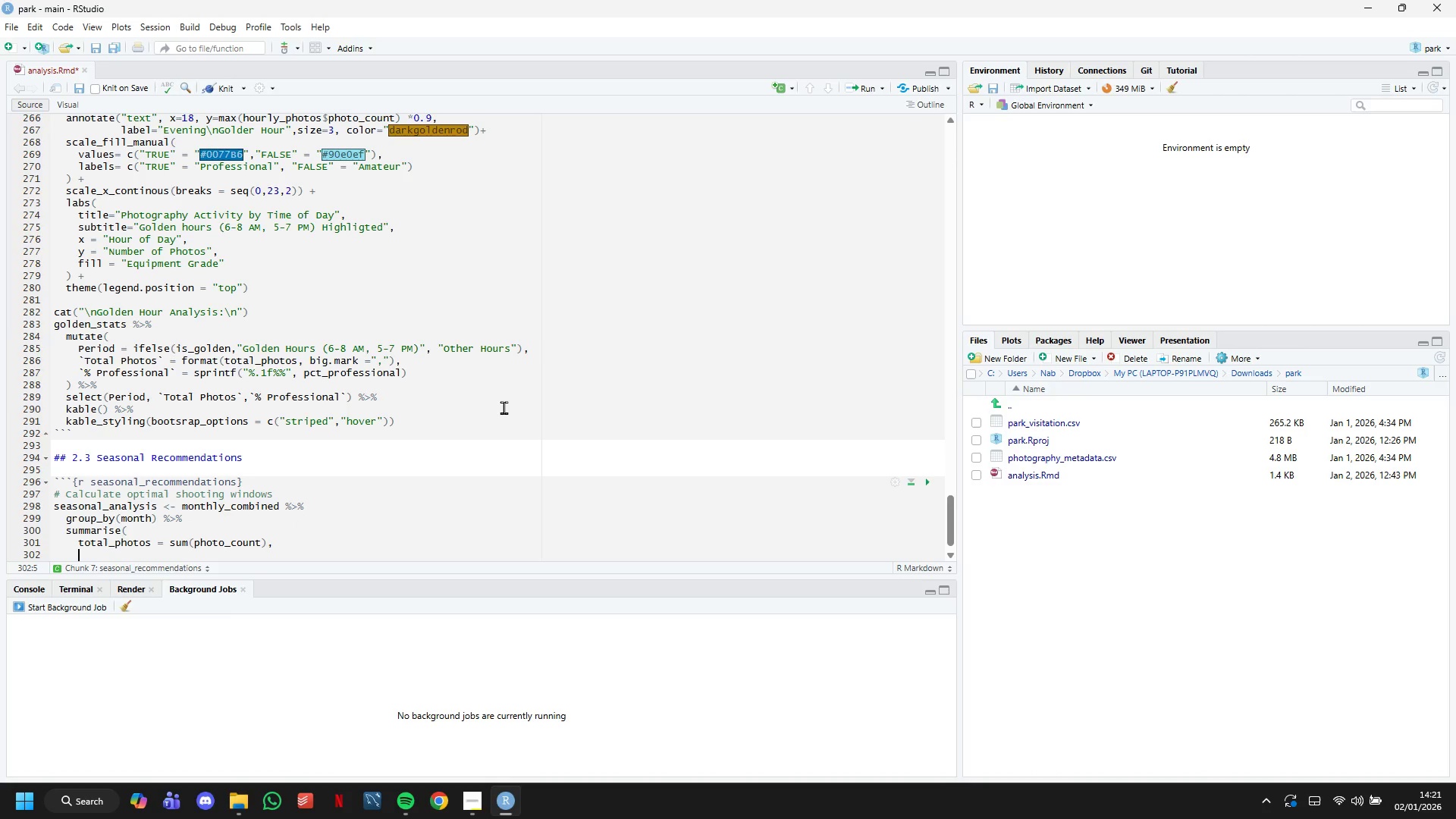 
type(total_vii)
key(Backspace)
type(sio)
key(Backspace)
type(tors = sum(total_visitors)
 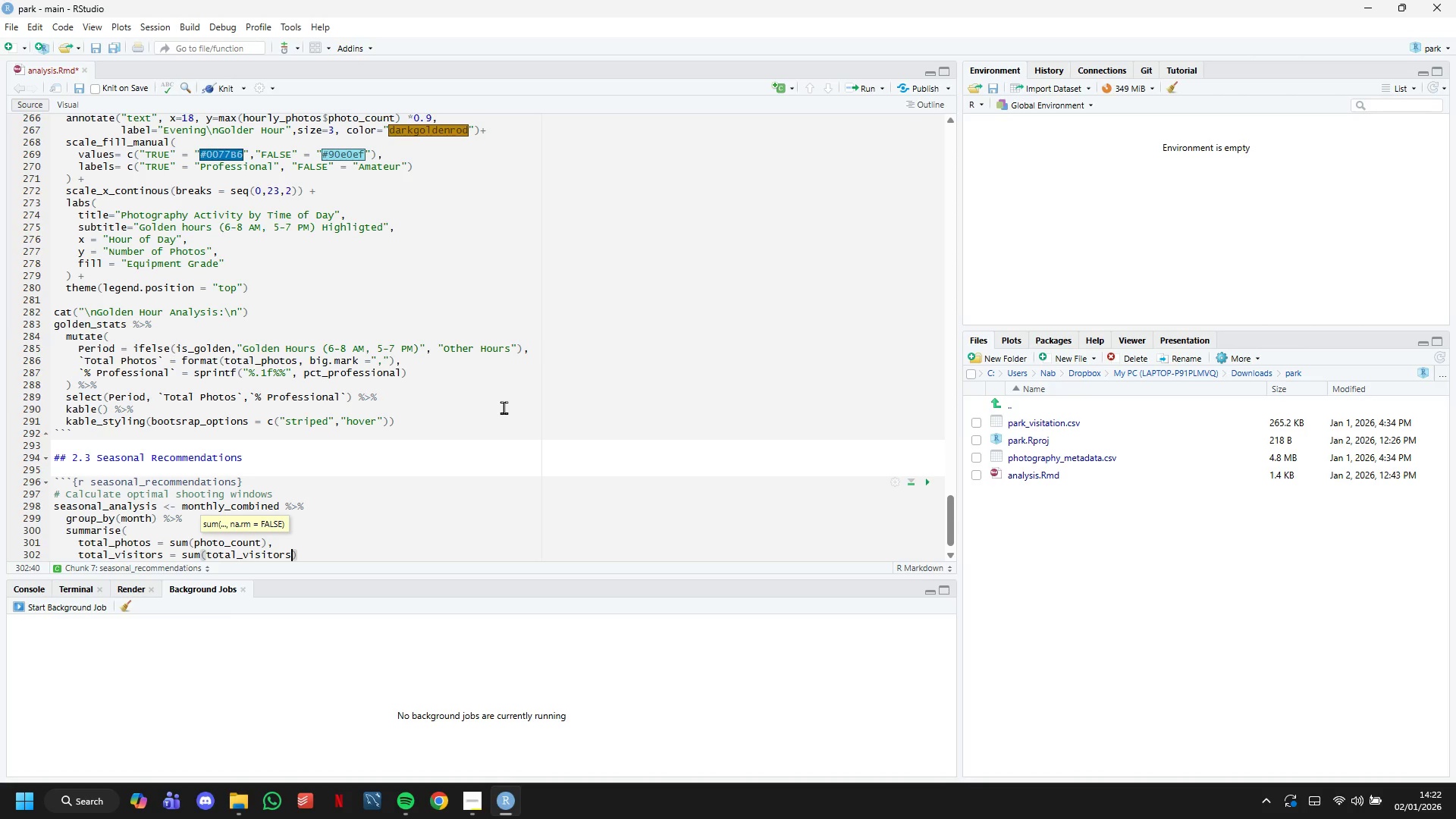 
key(ArrowRight)
 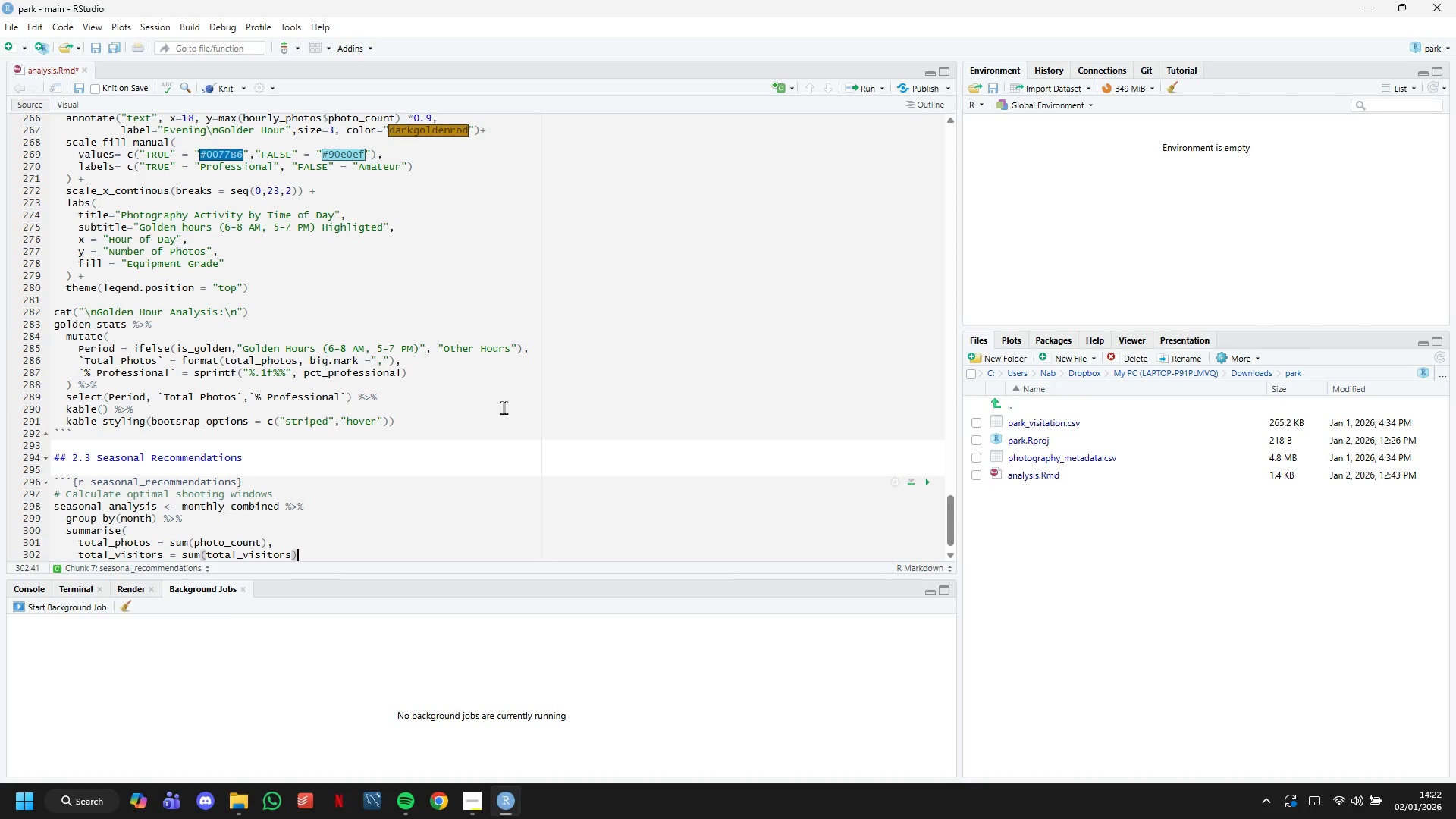 
key(Comma)
 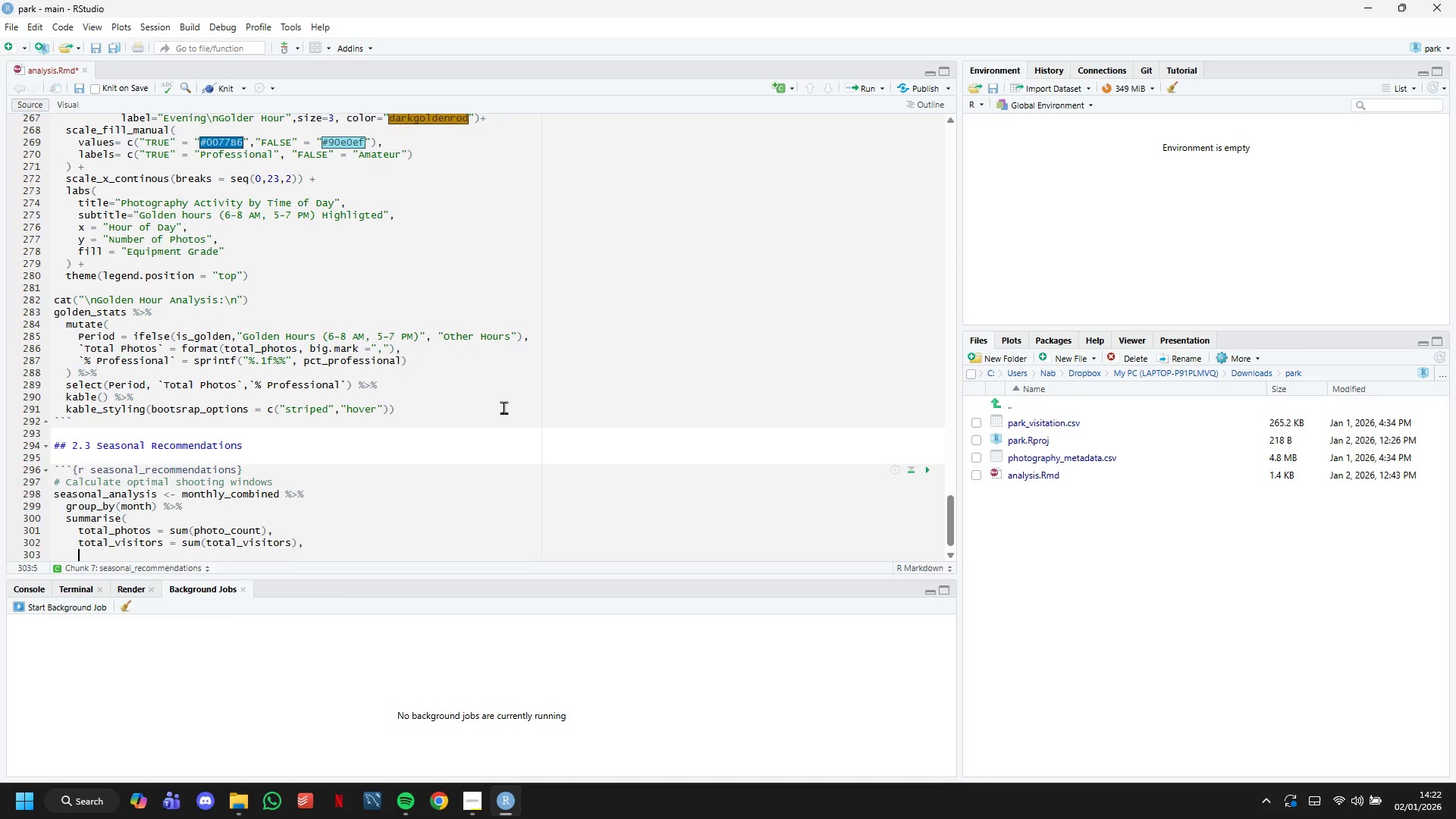 
key(Enter)
 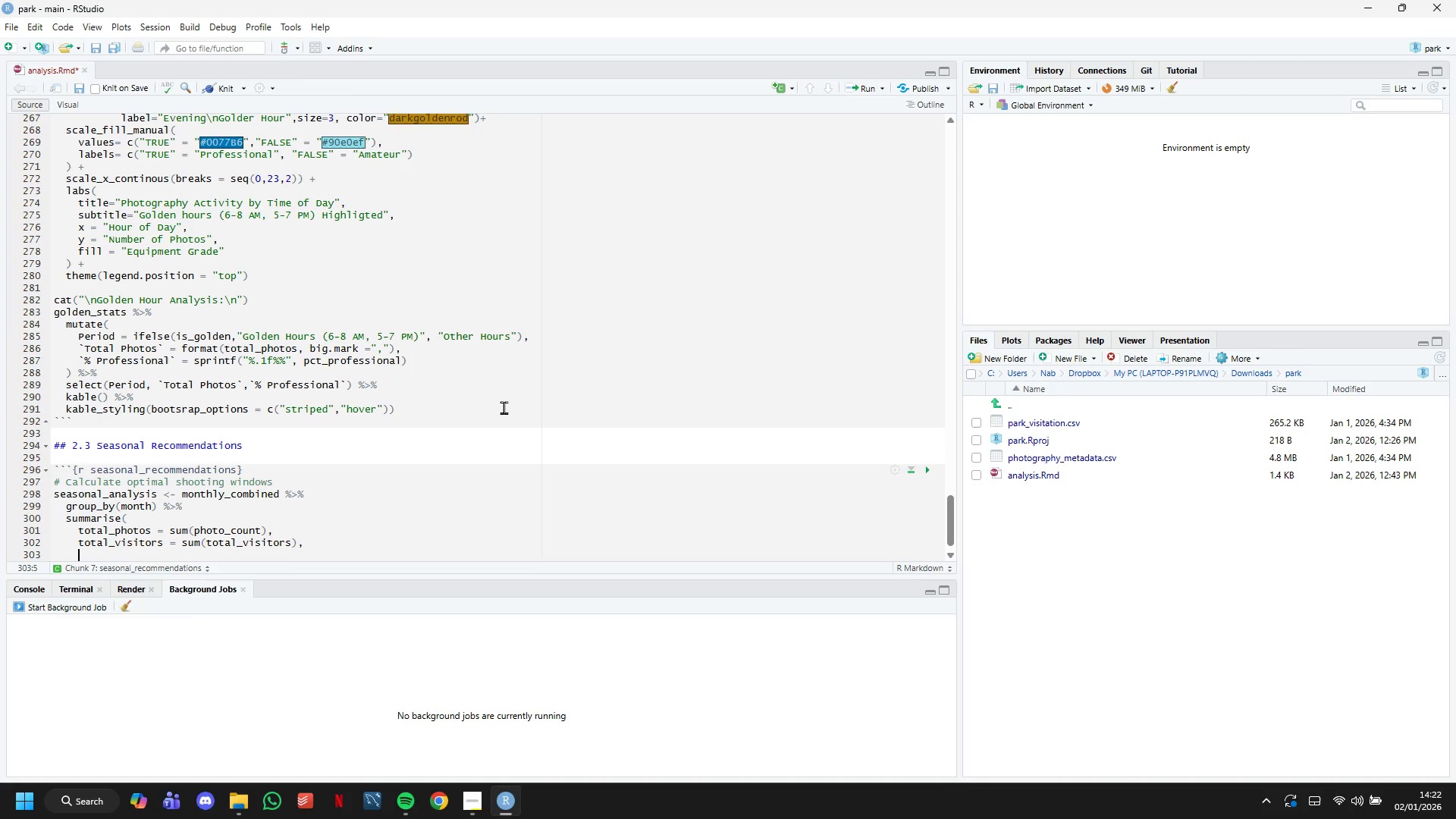 
type(professional_rate = weighted)
key(Tab)
 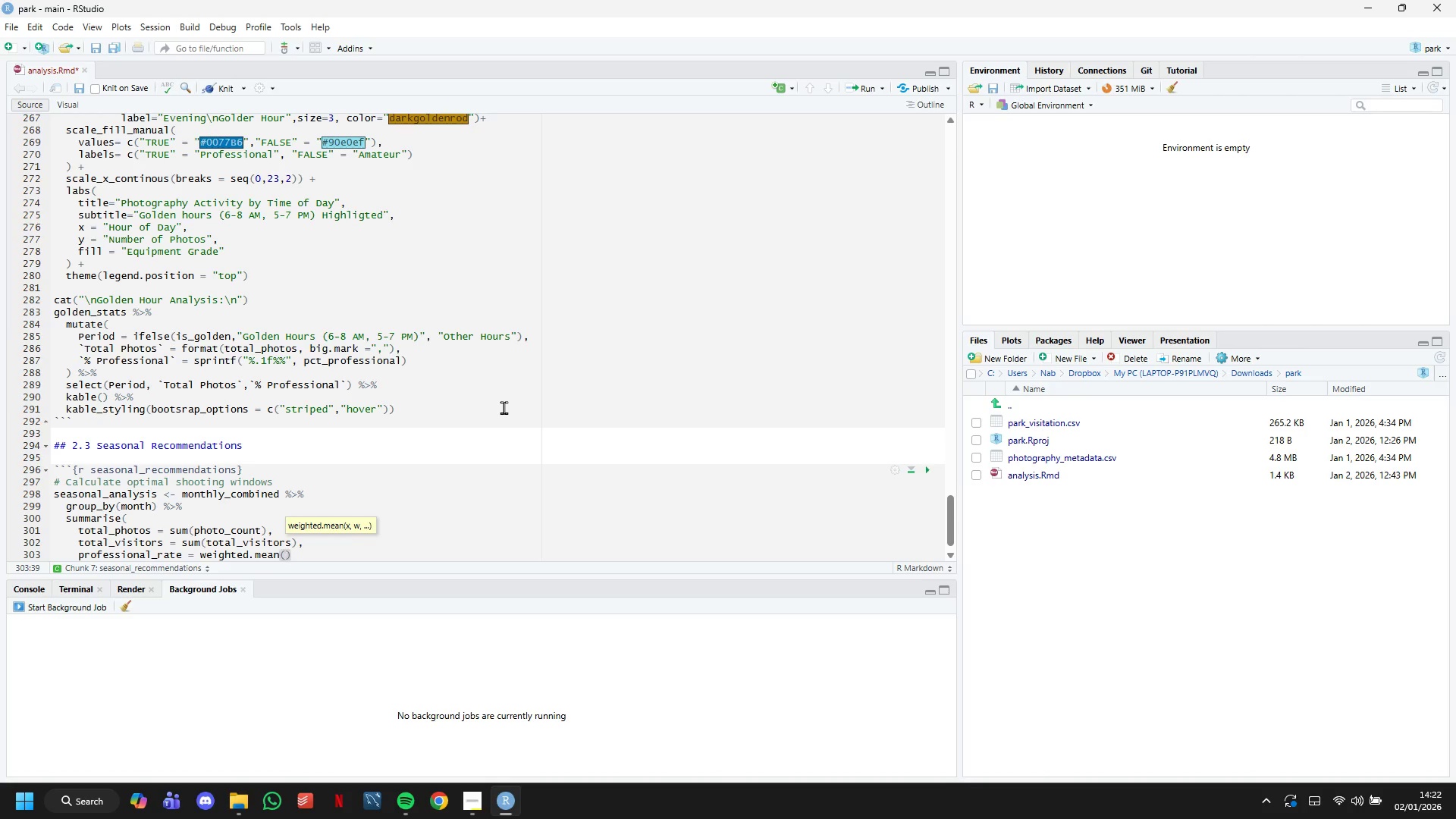 
type(professional_pct, photo_ci)
key(Backspace)
type(ount)
 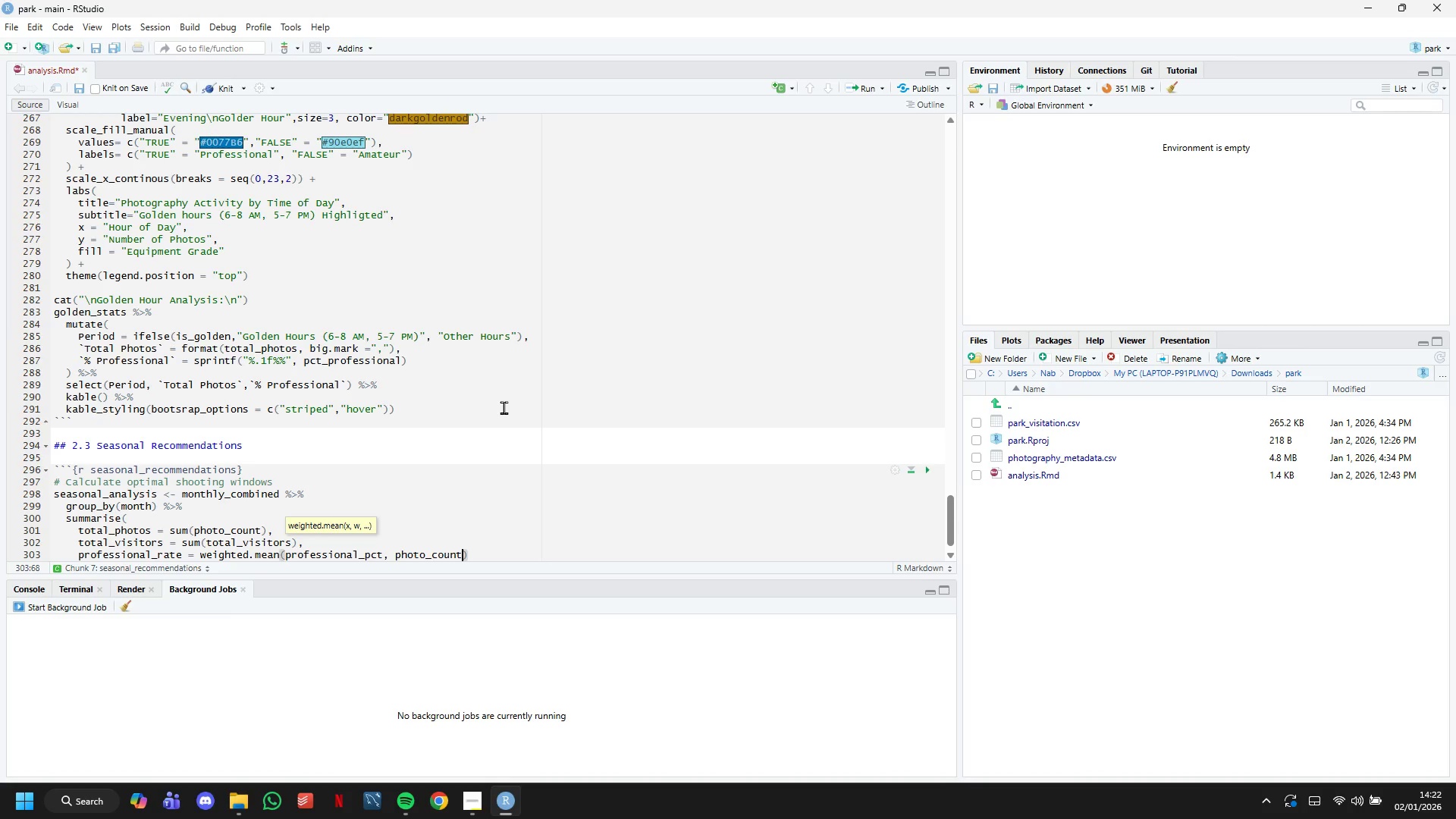 
wait(18.08)
 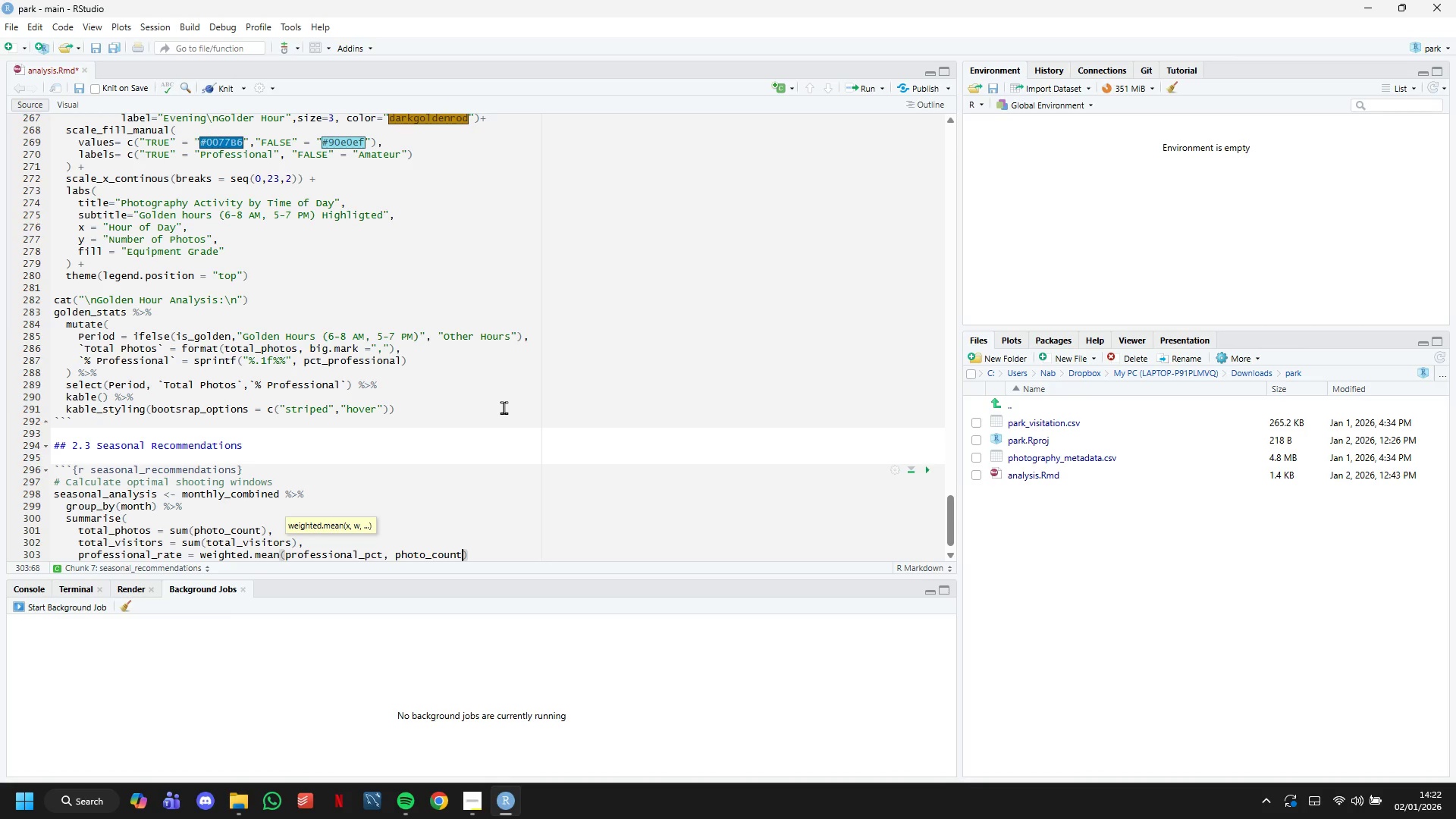 
key(ArrowRight)
 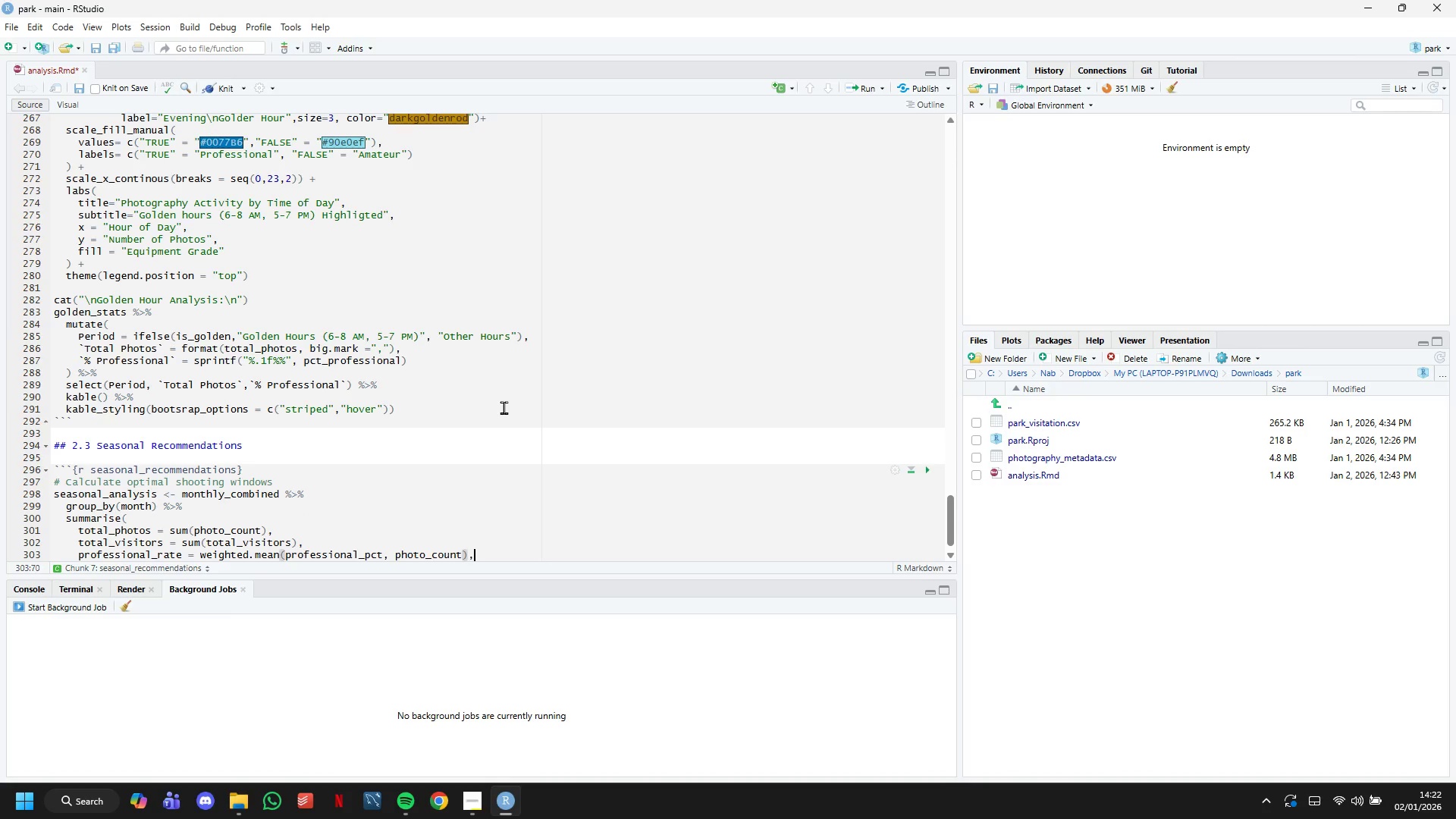 
key(Comma)
 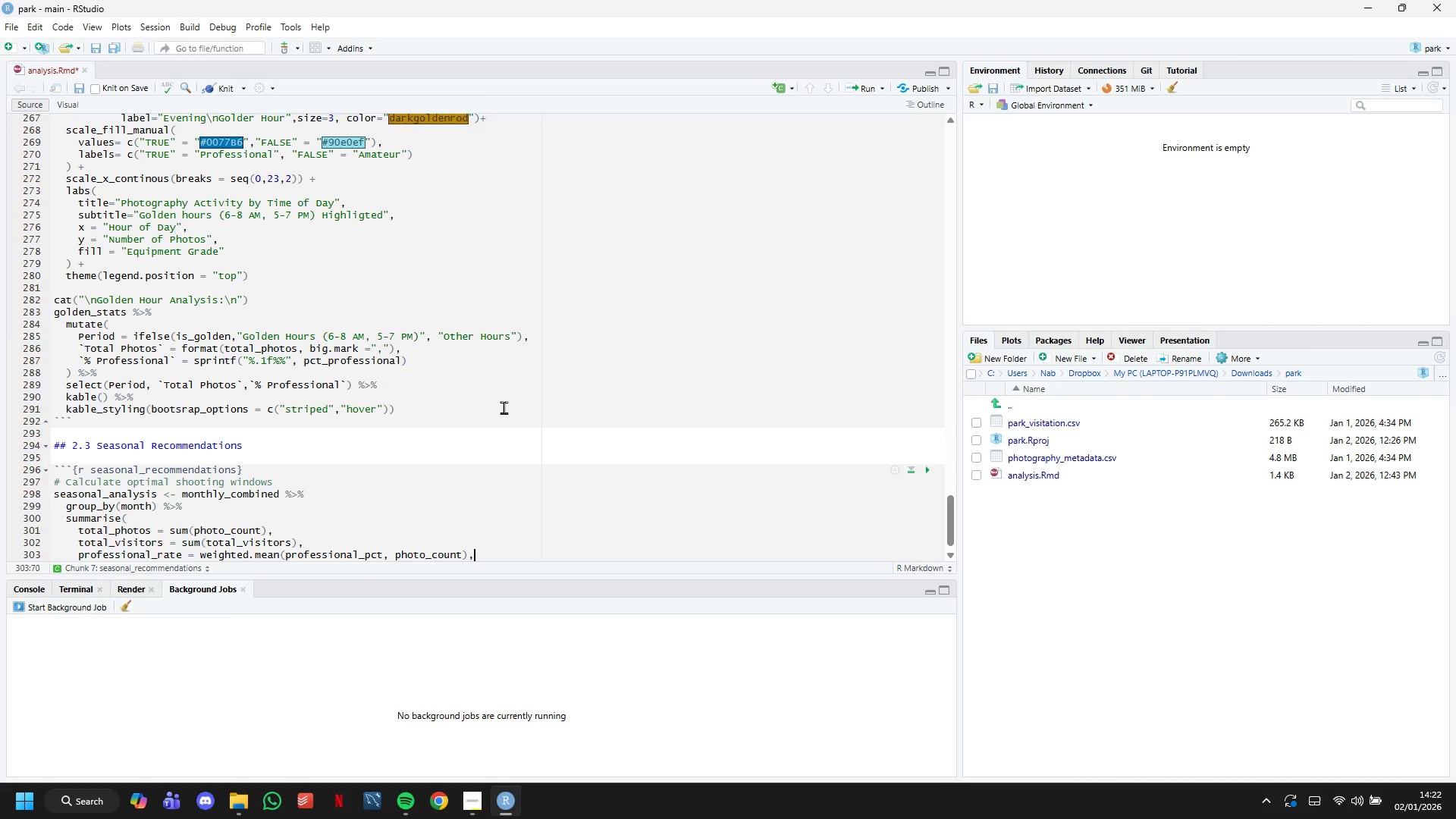 
key(Enter)
 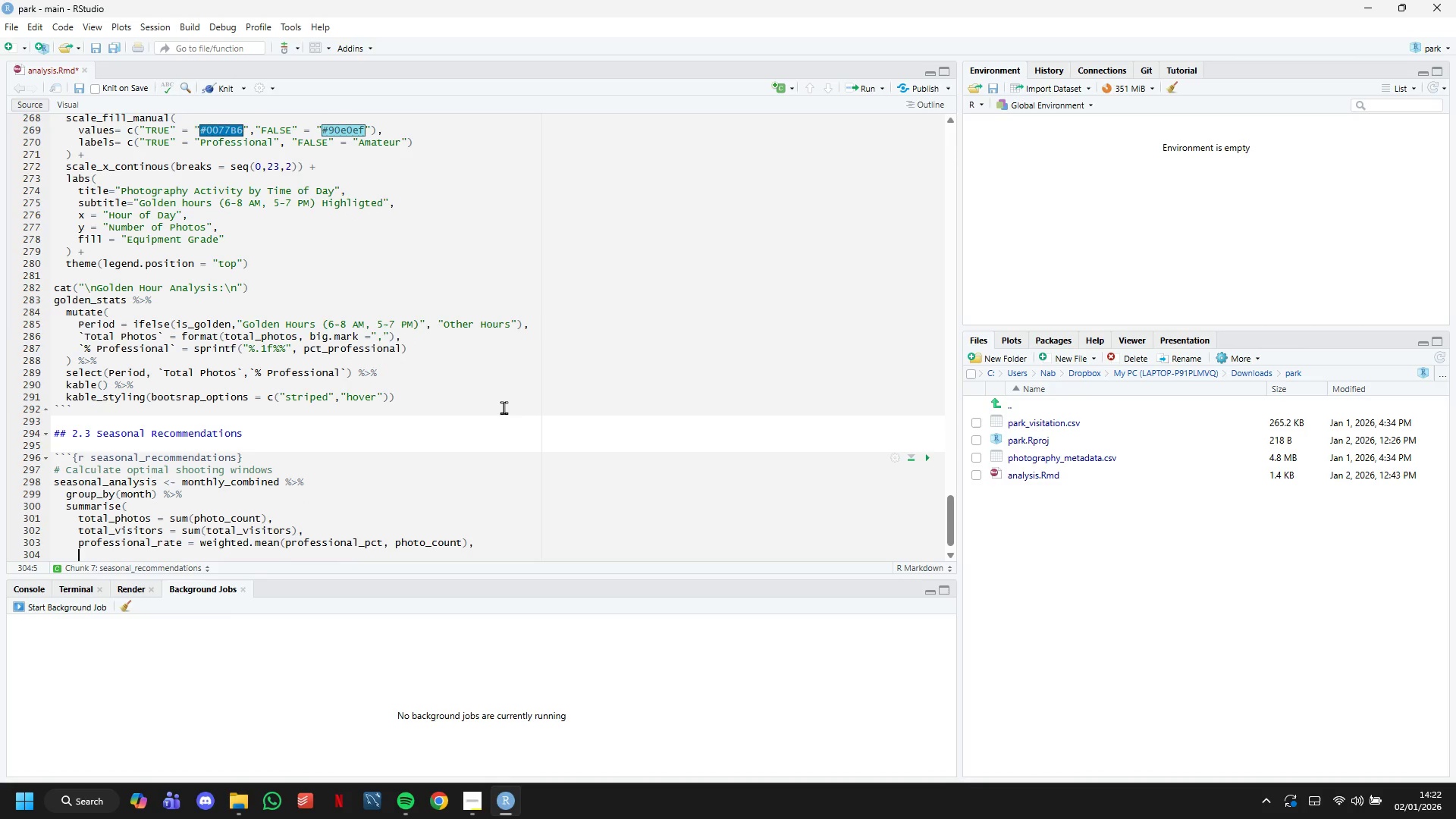 
type(.groups = "drop)
 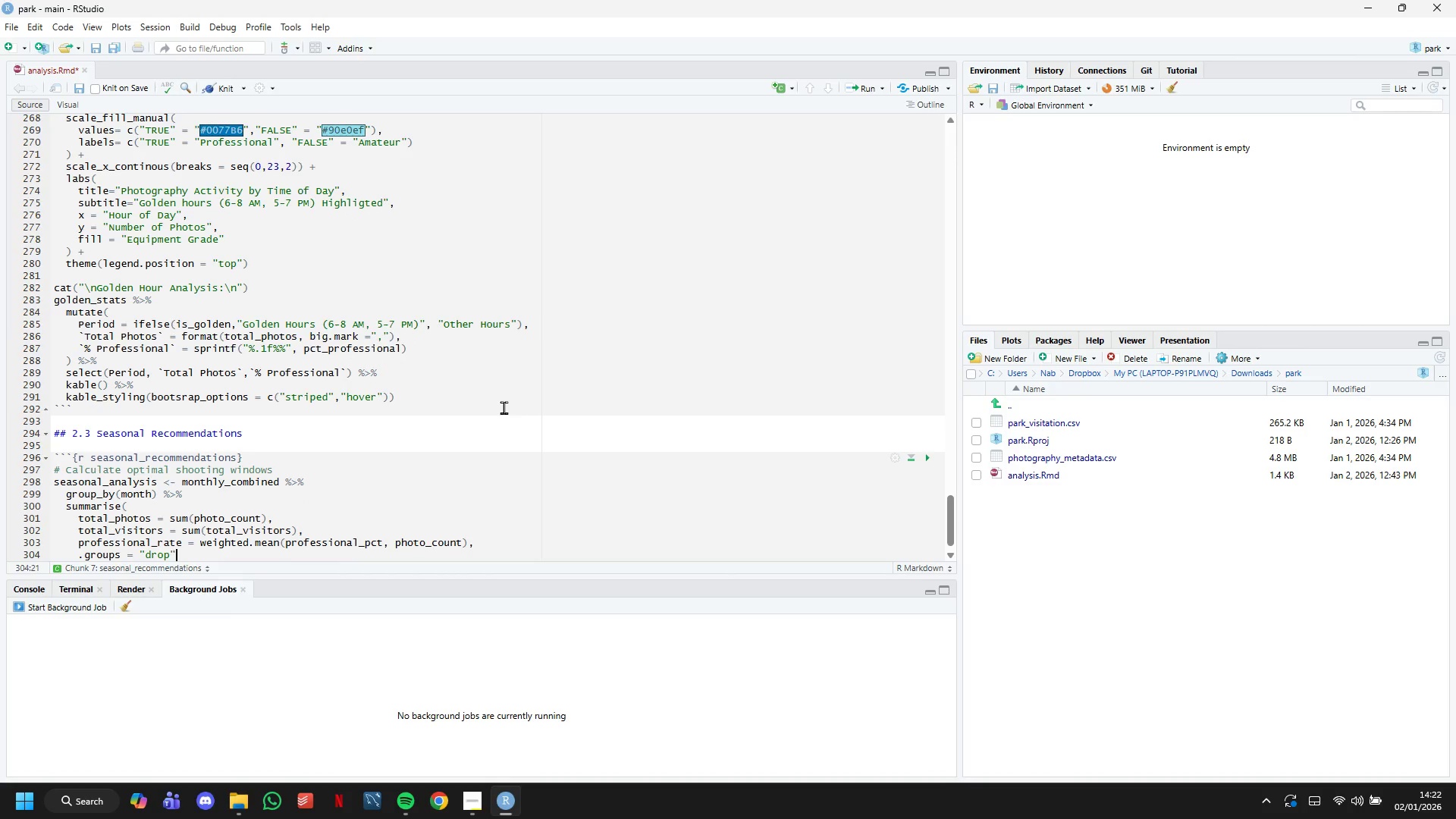 
key(ArrowRight)
 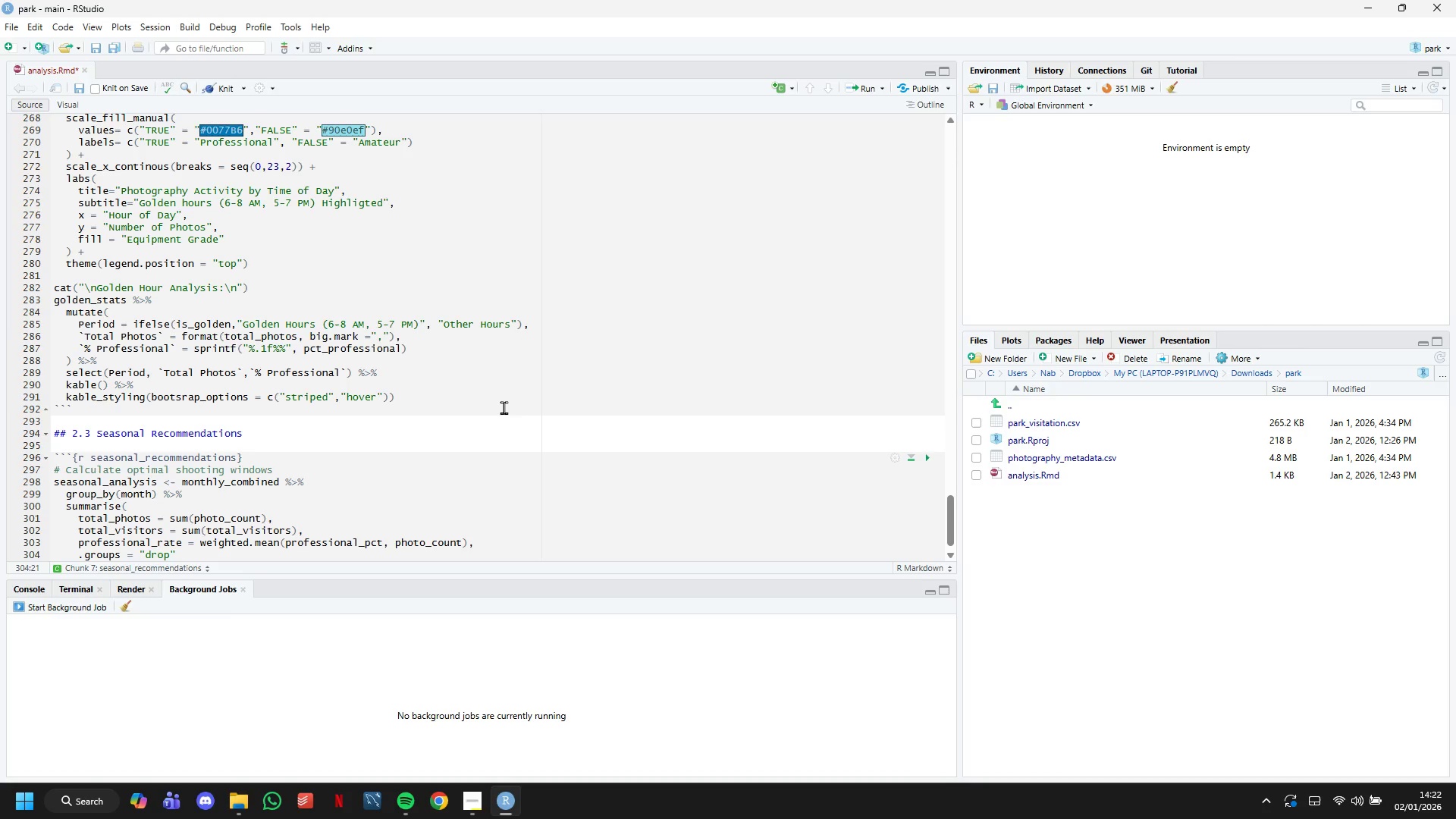 
key(ArrowDown)
 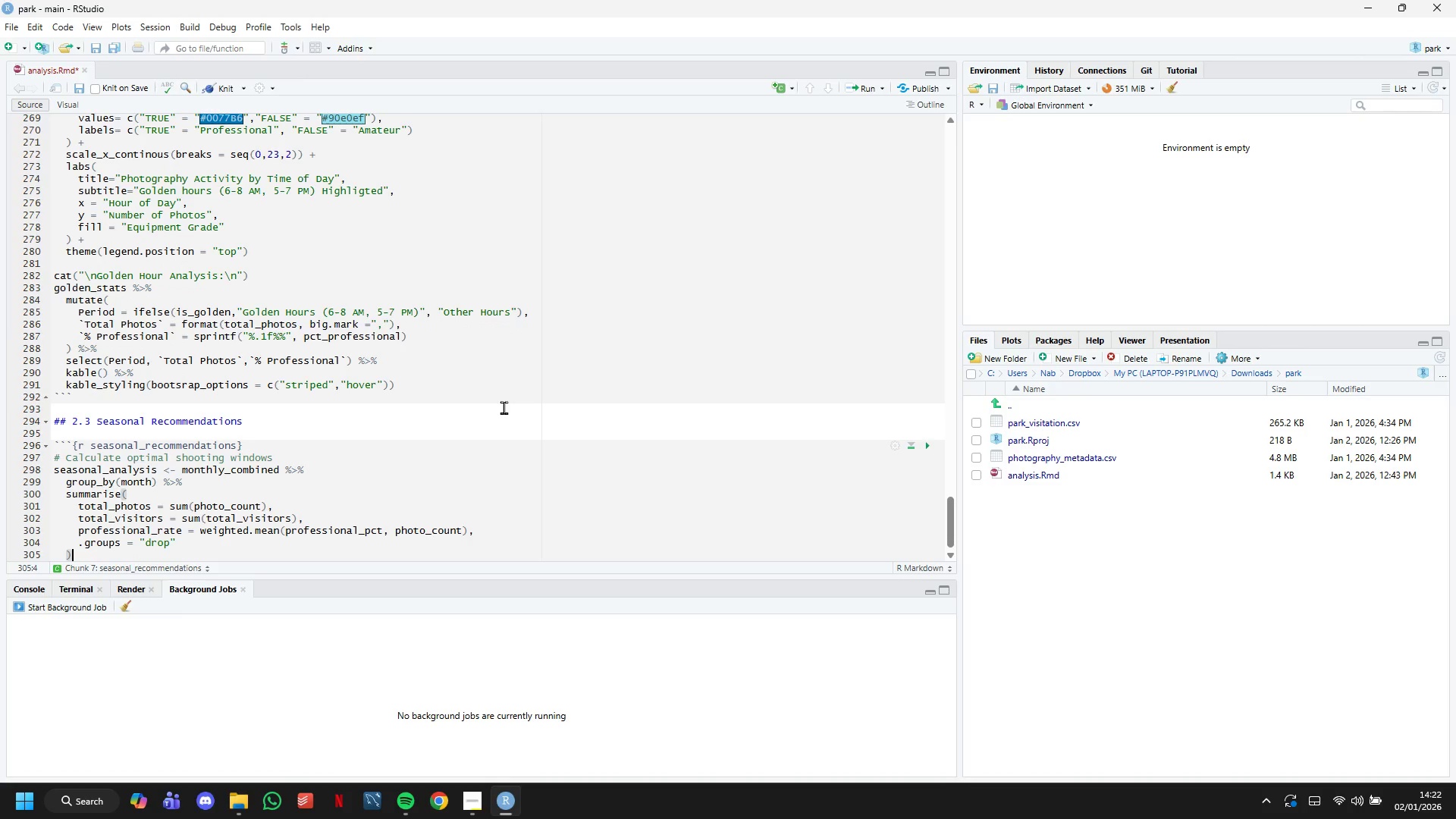 
key(ArrowDown)
 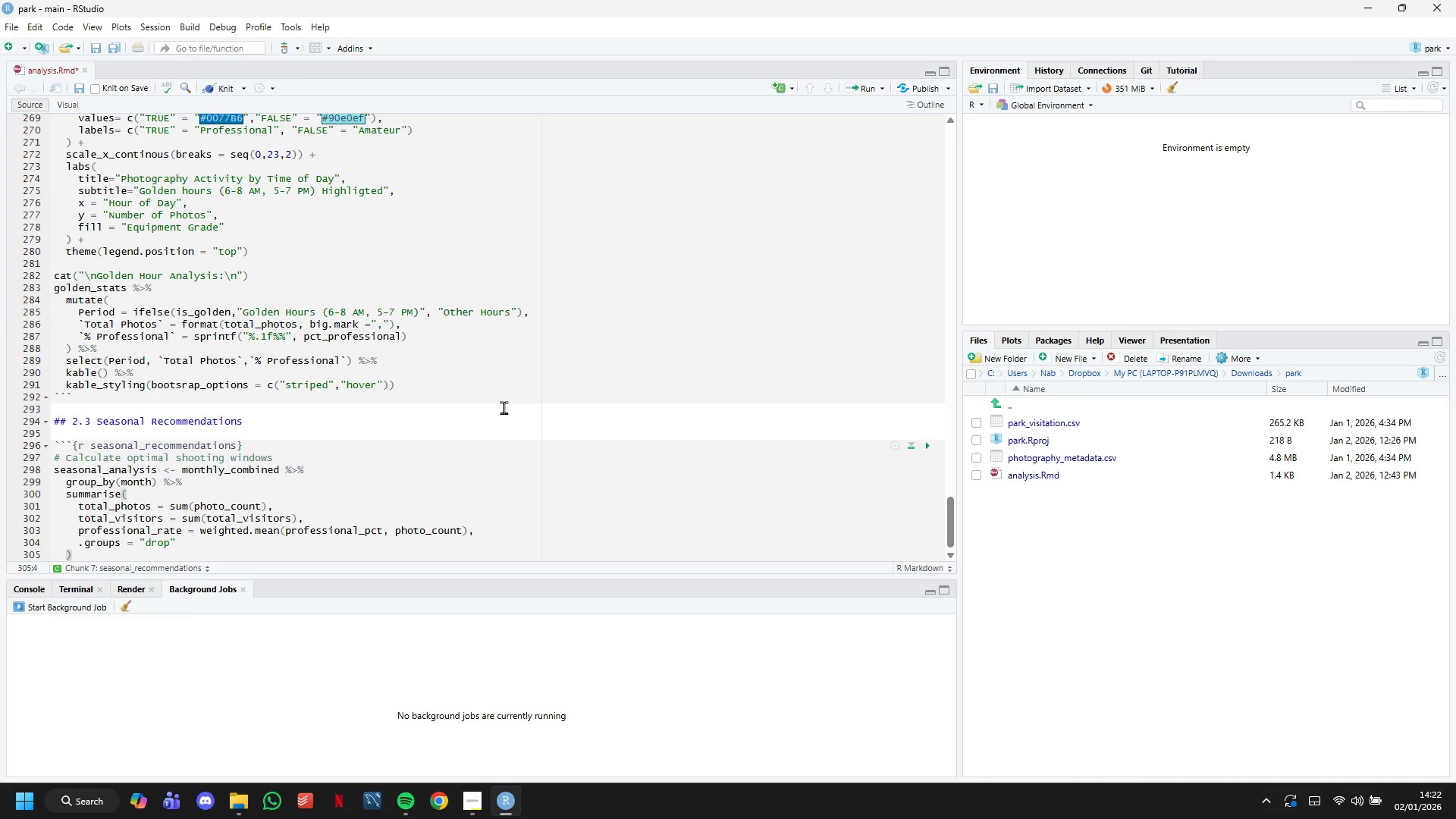 
key(Space)
 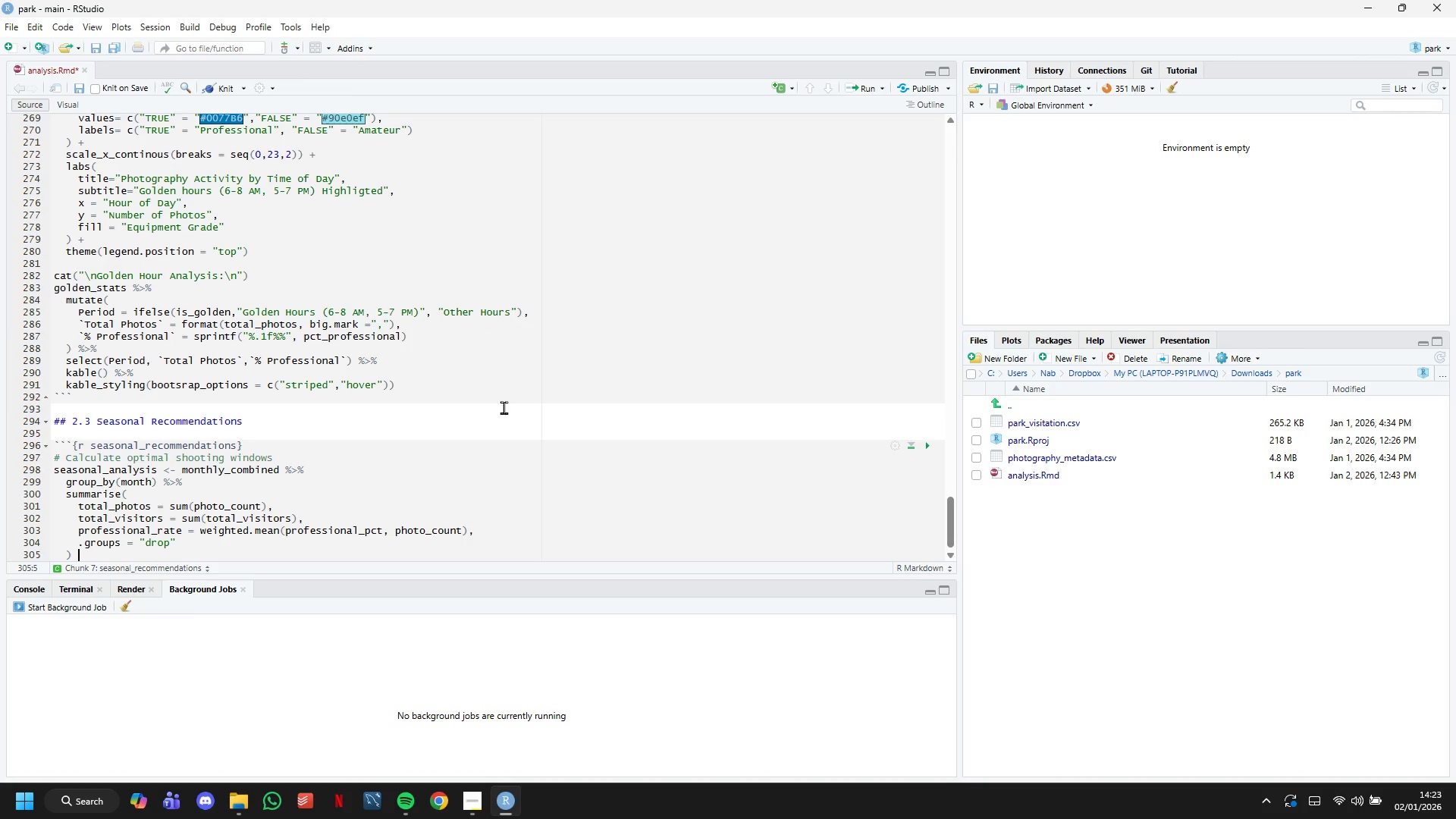 
key(Shift+5)
 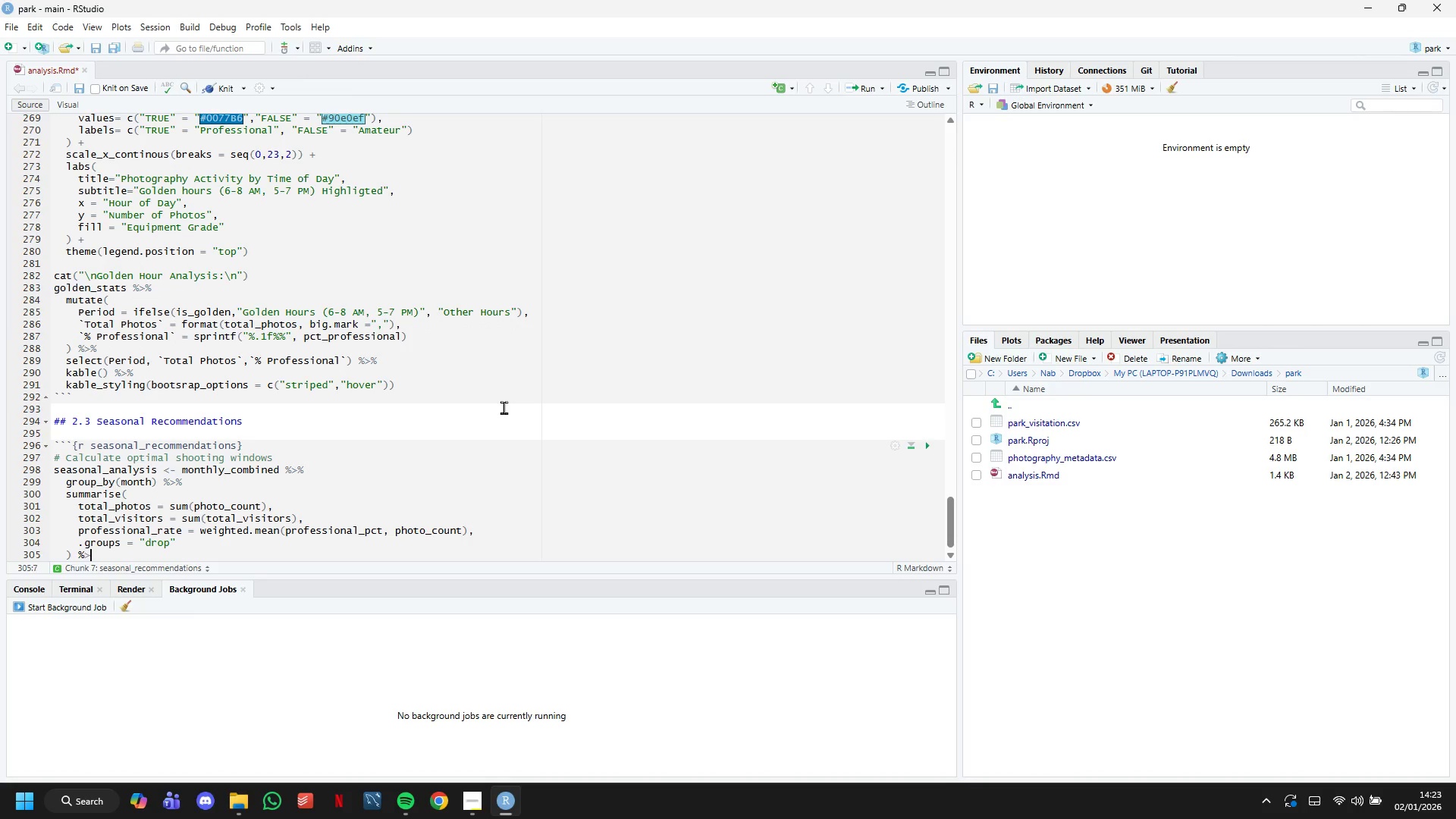 
key(Shift+Period)
 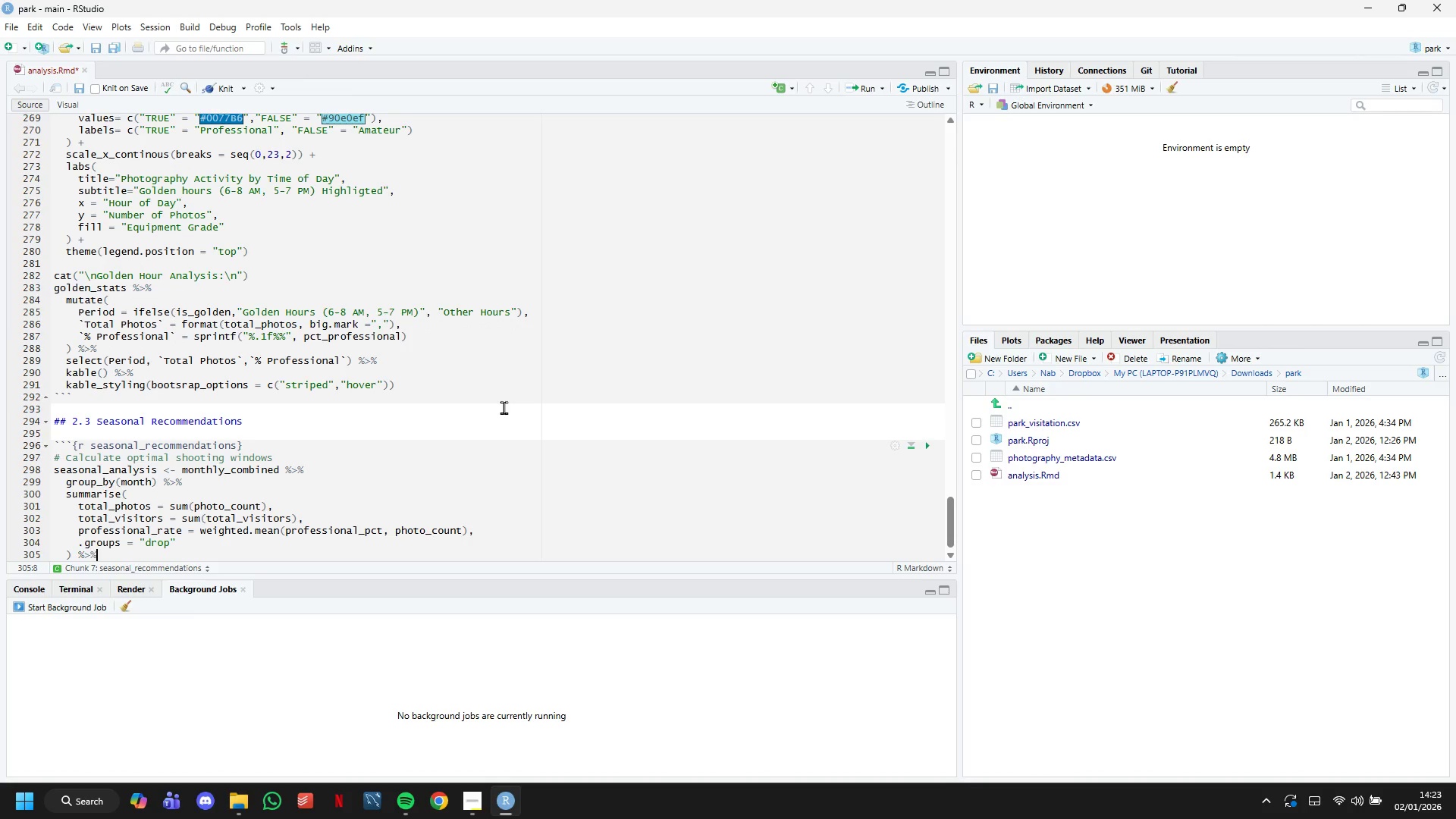 
key(Shift+5)
 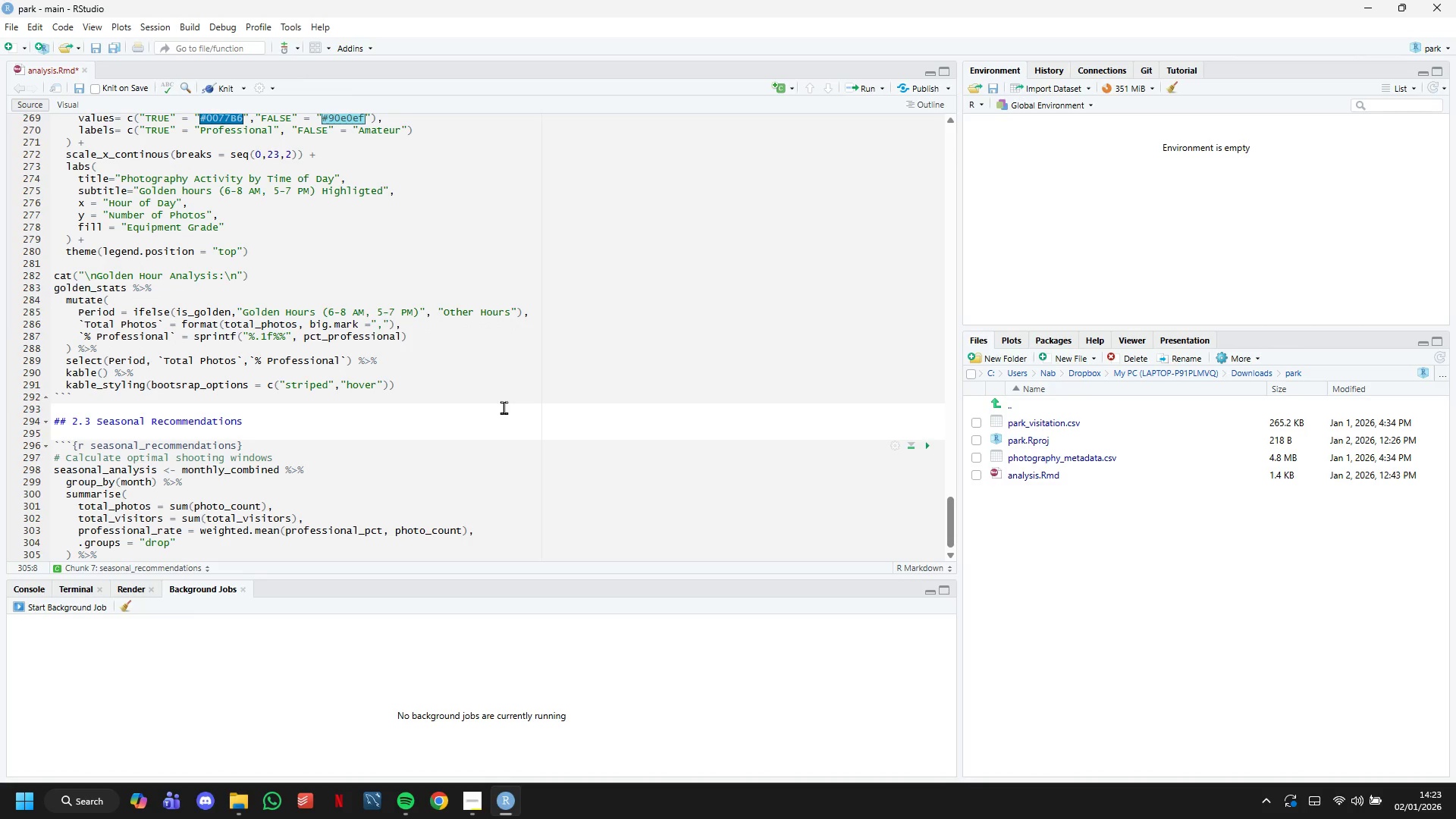 
key(Enter)
 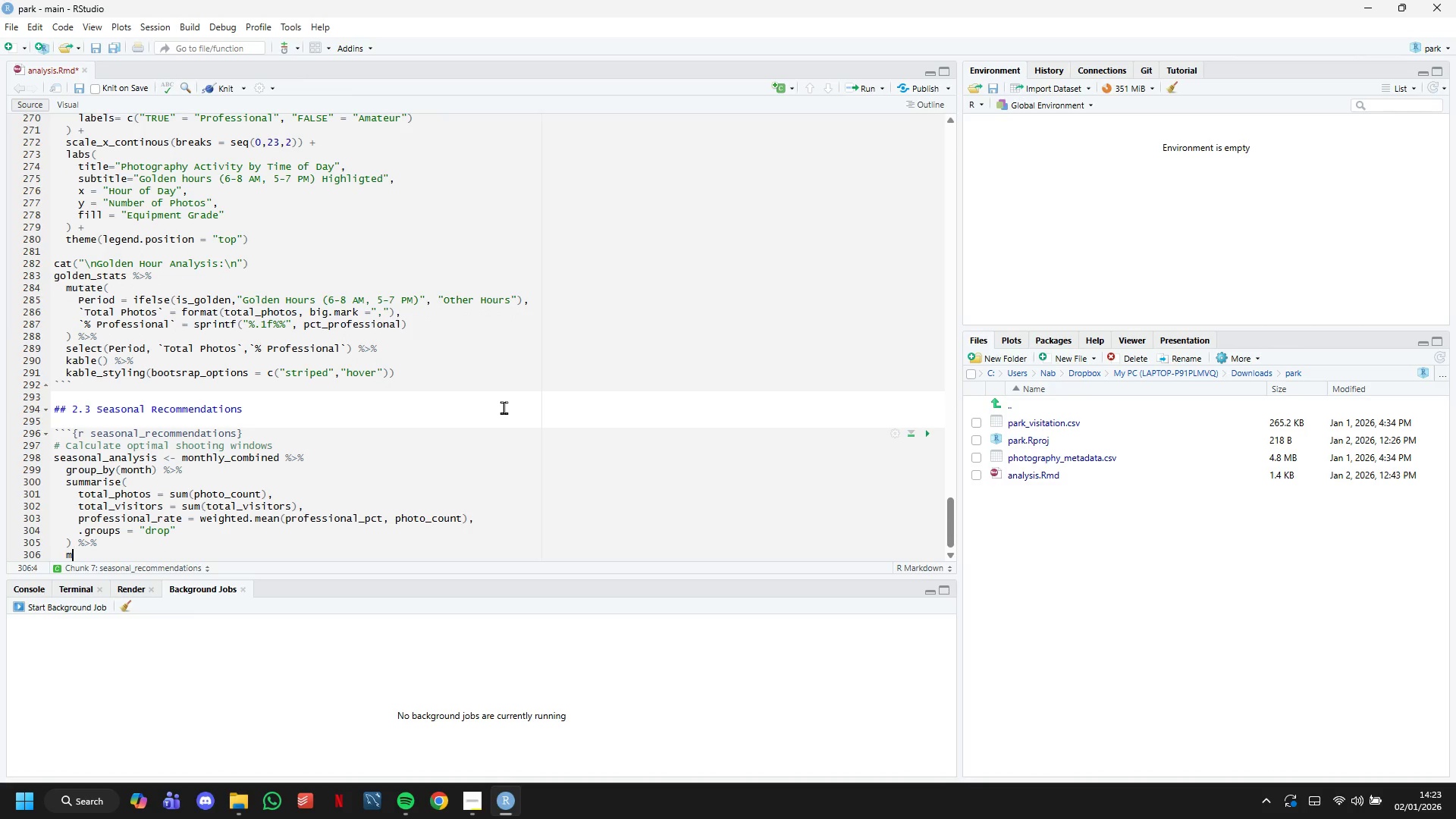 
type(mutate()
 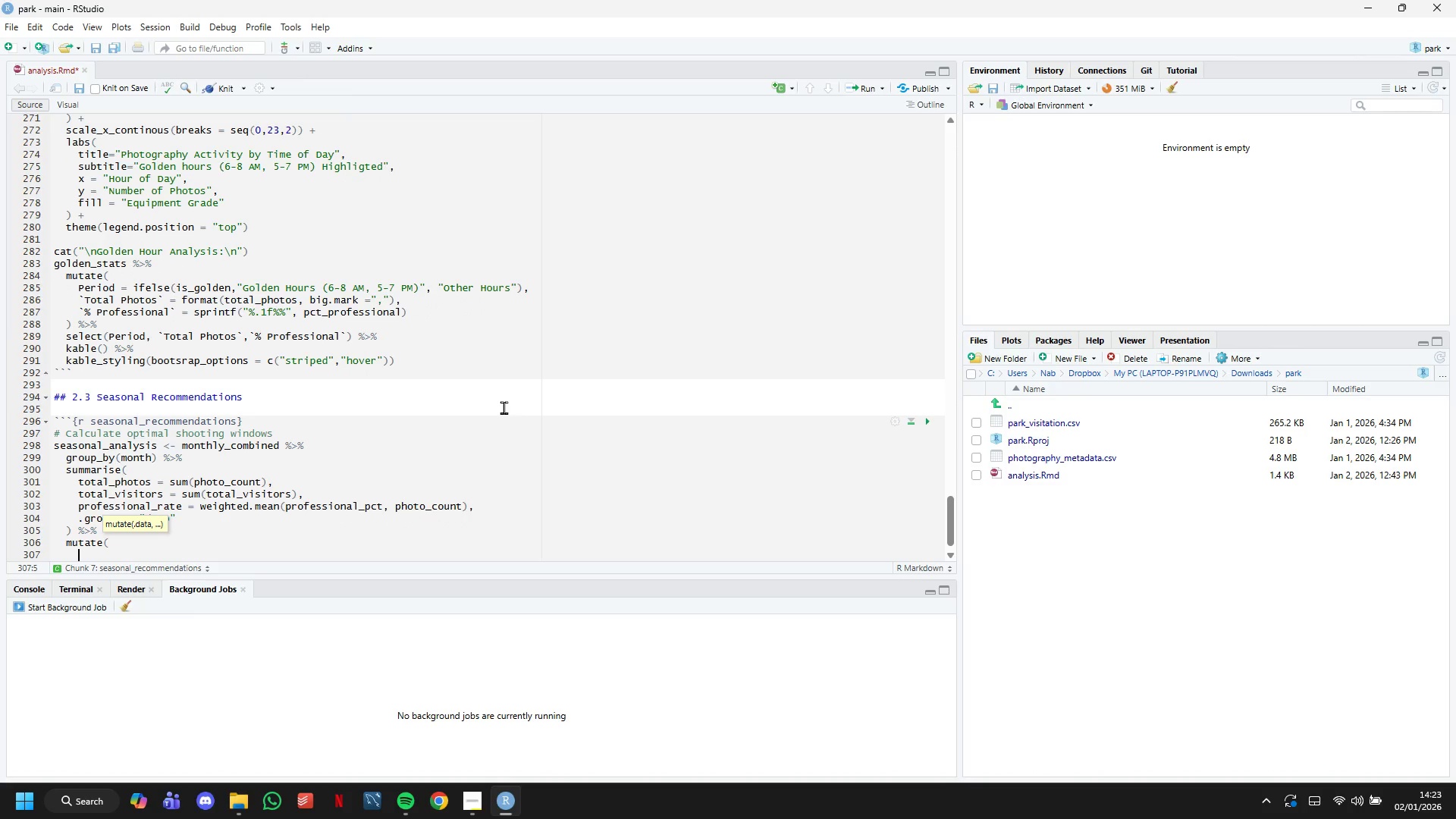 
 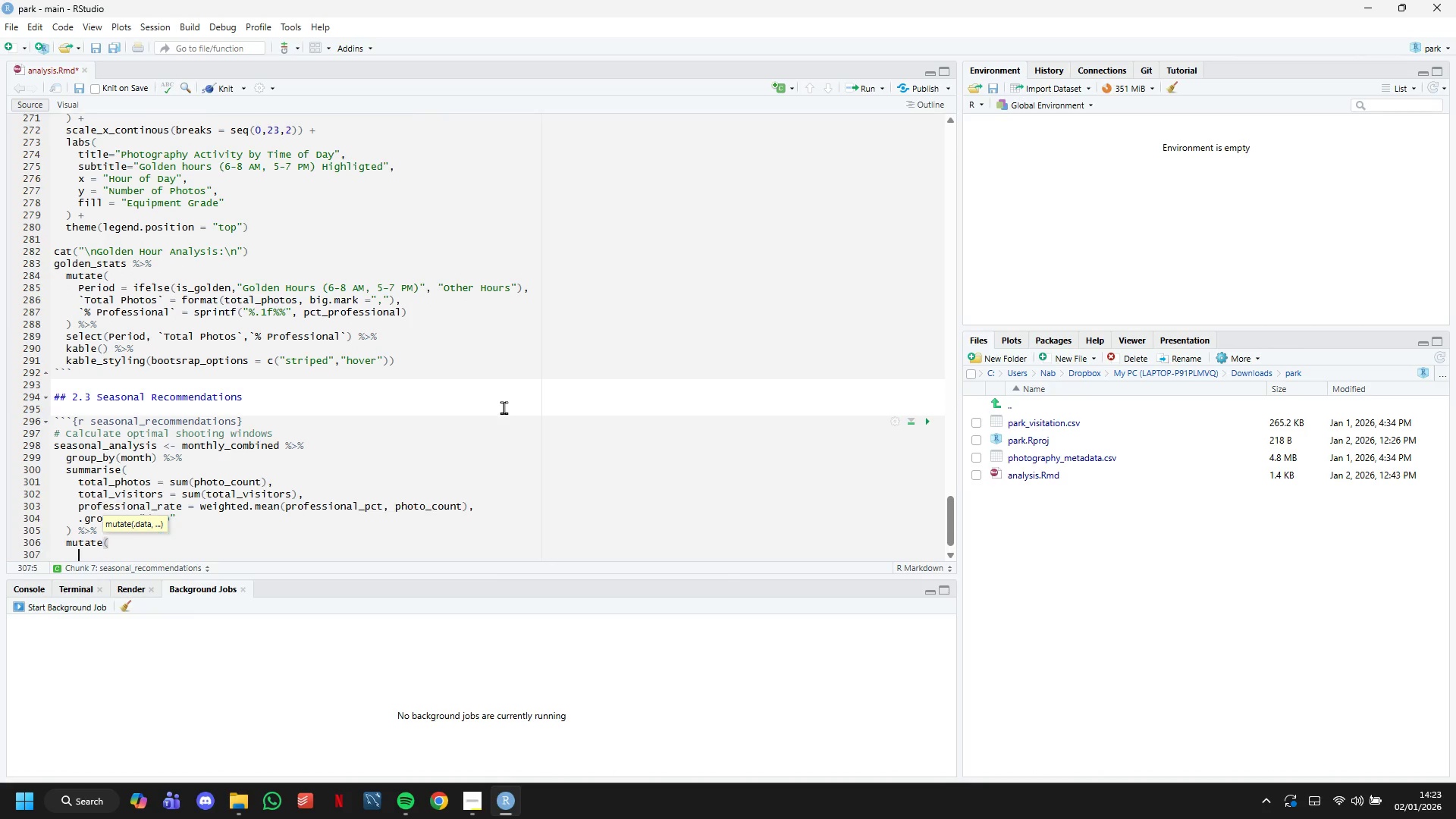 
key(Enter)
 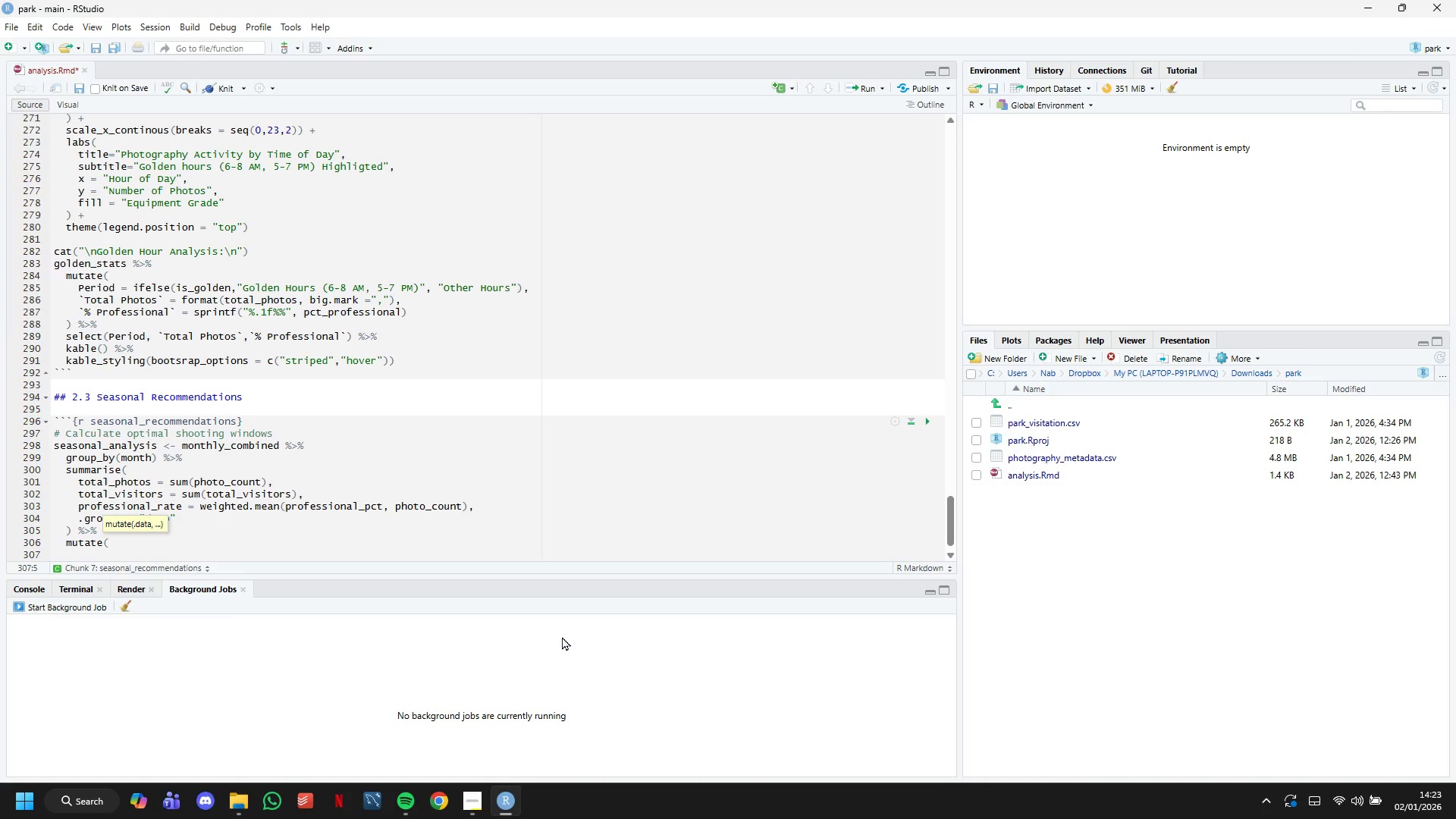 
wait(24.69)
 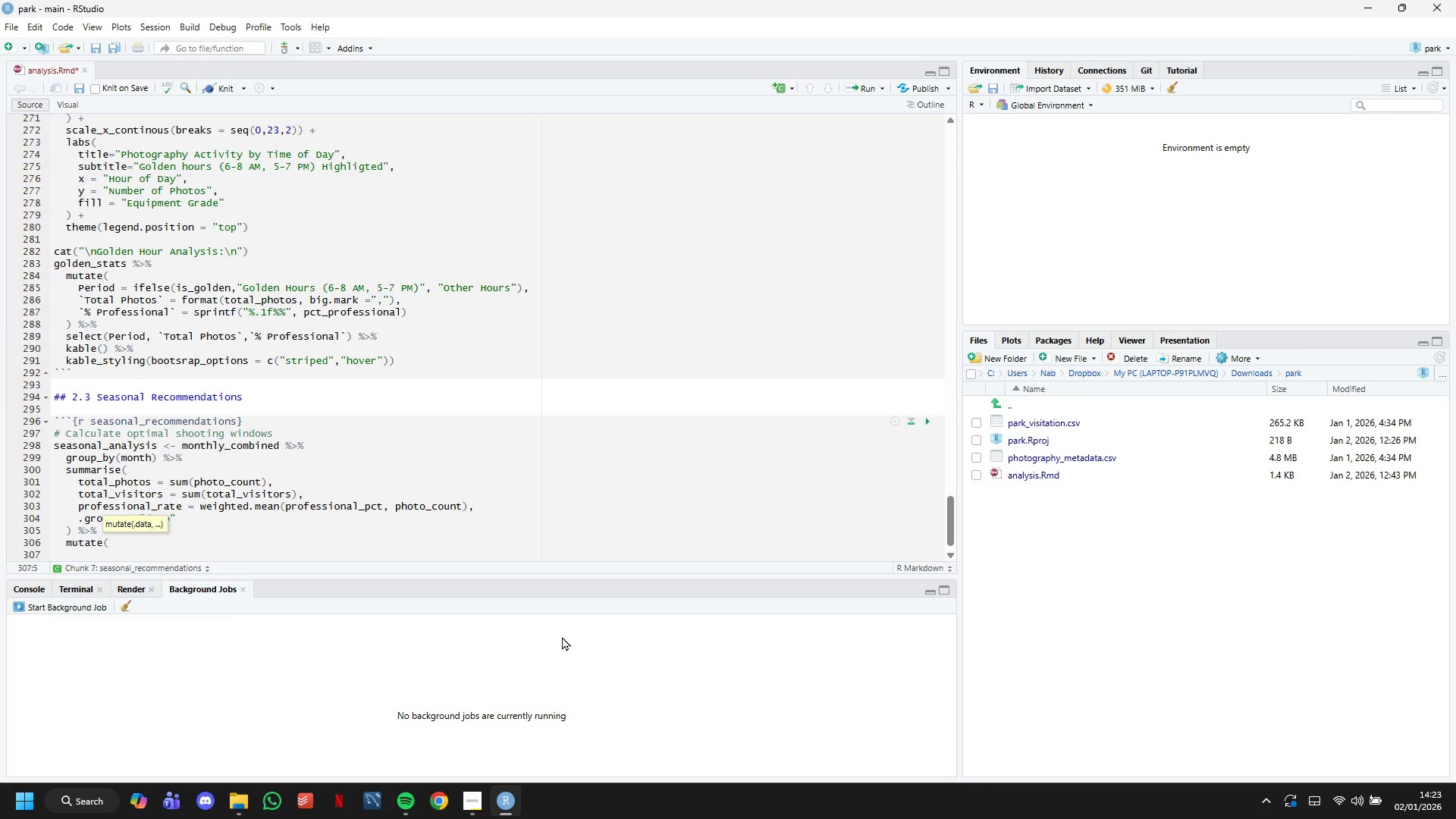 
type(phptps)
key(Backspace)
key(Backspace)
key(Backspace)
key(Backspace)
type(otos_per_1l)
key(Backspace)
type(k_visitors = )
 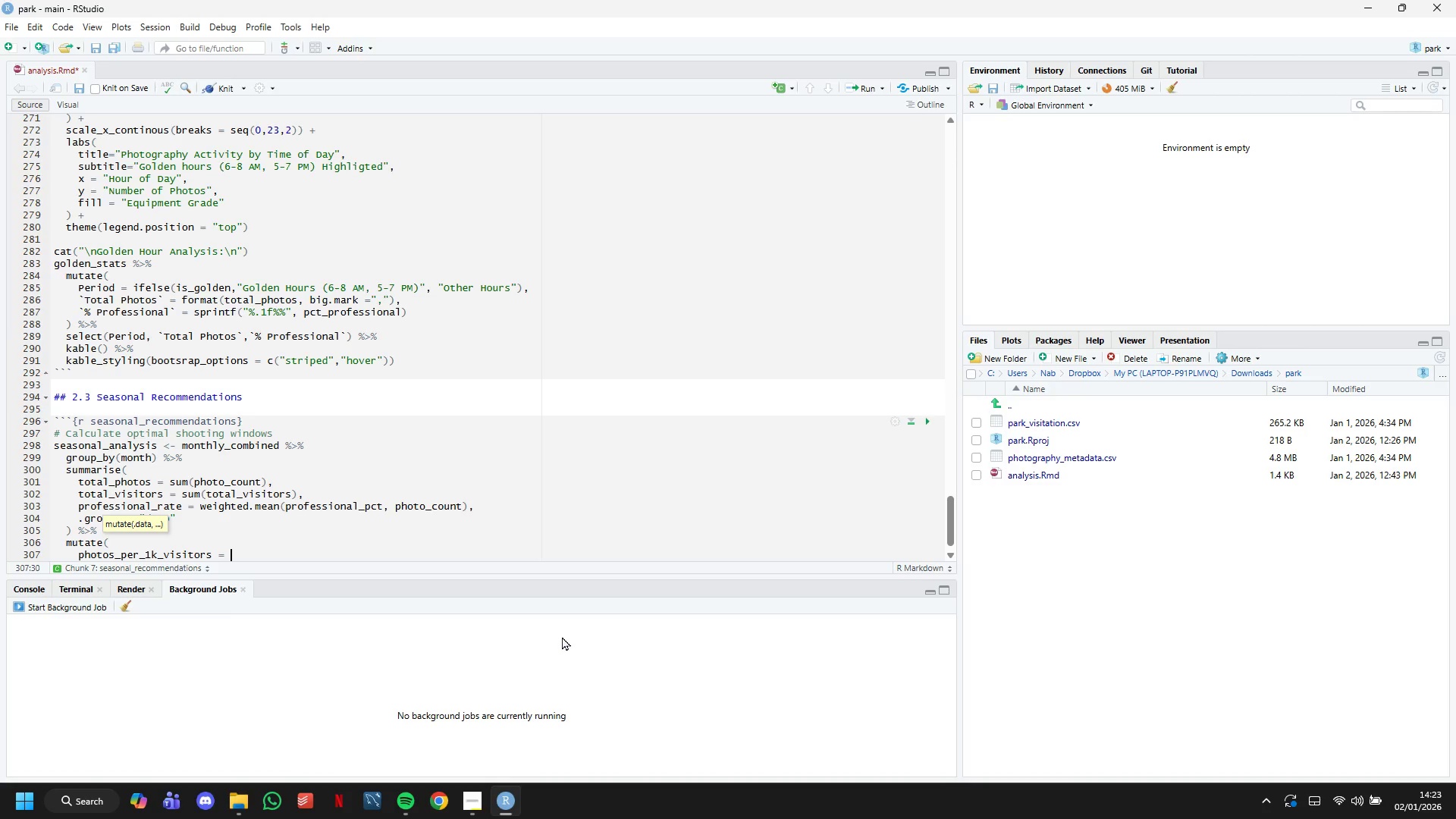 
type((total_photos / total_visitors)
 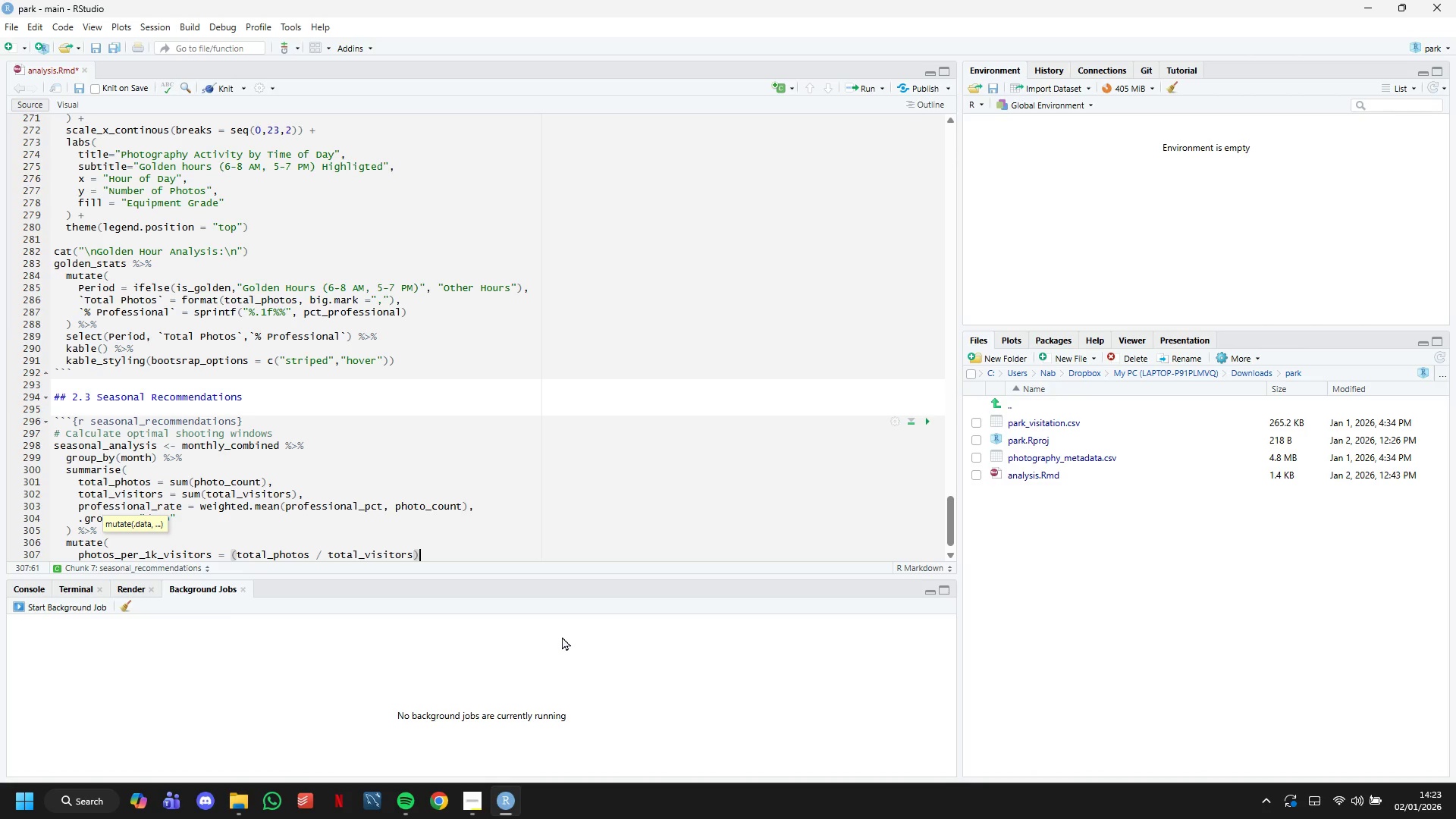 
 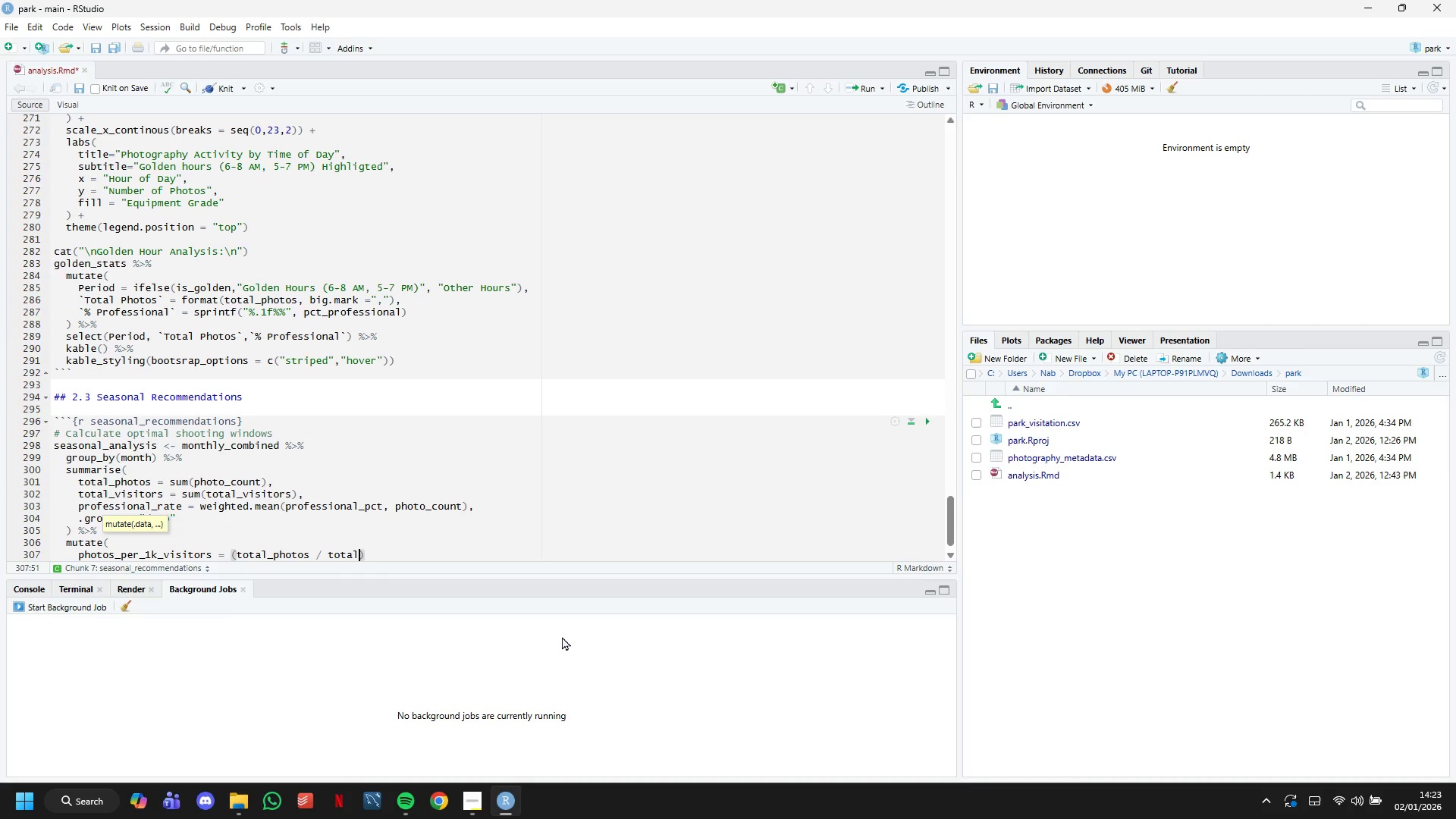 
key(ArrowRight)
 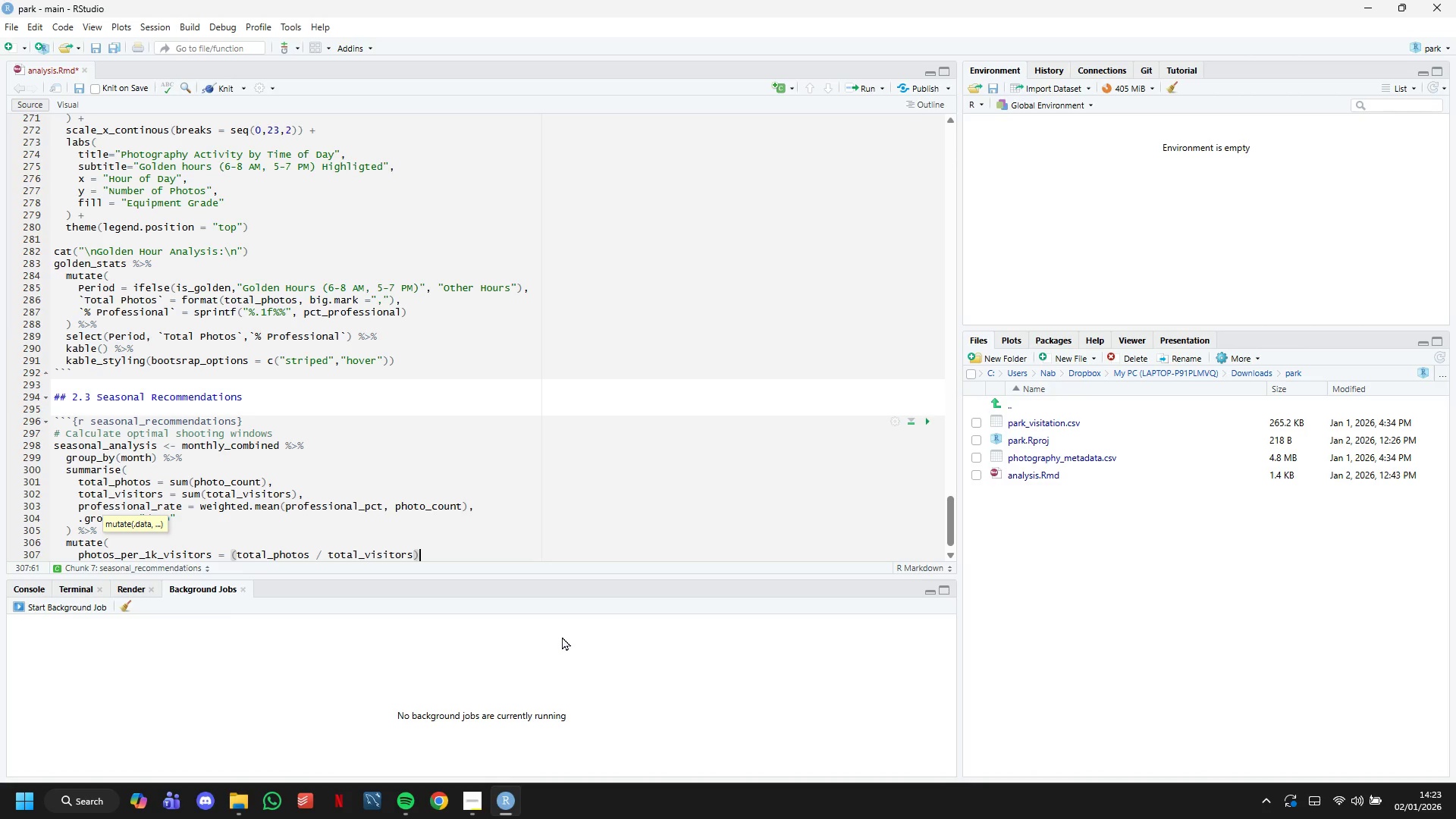 
type( * 1000,)
 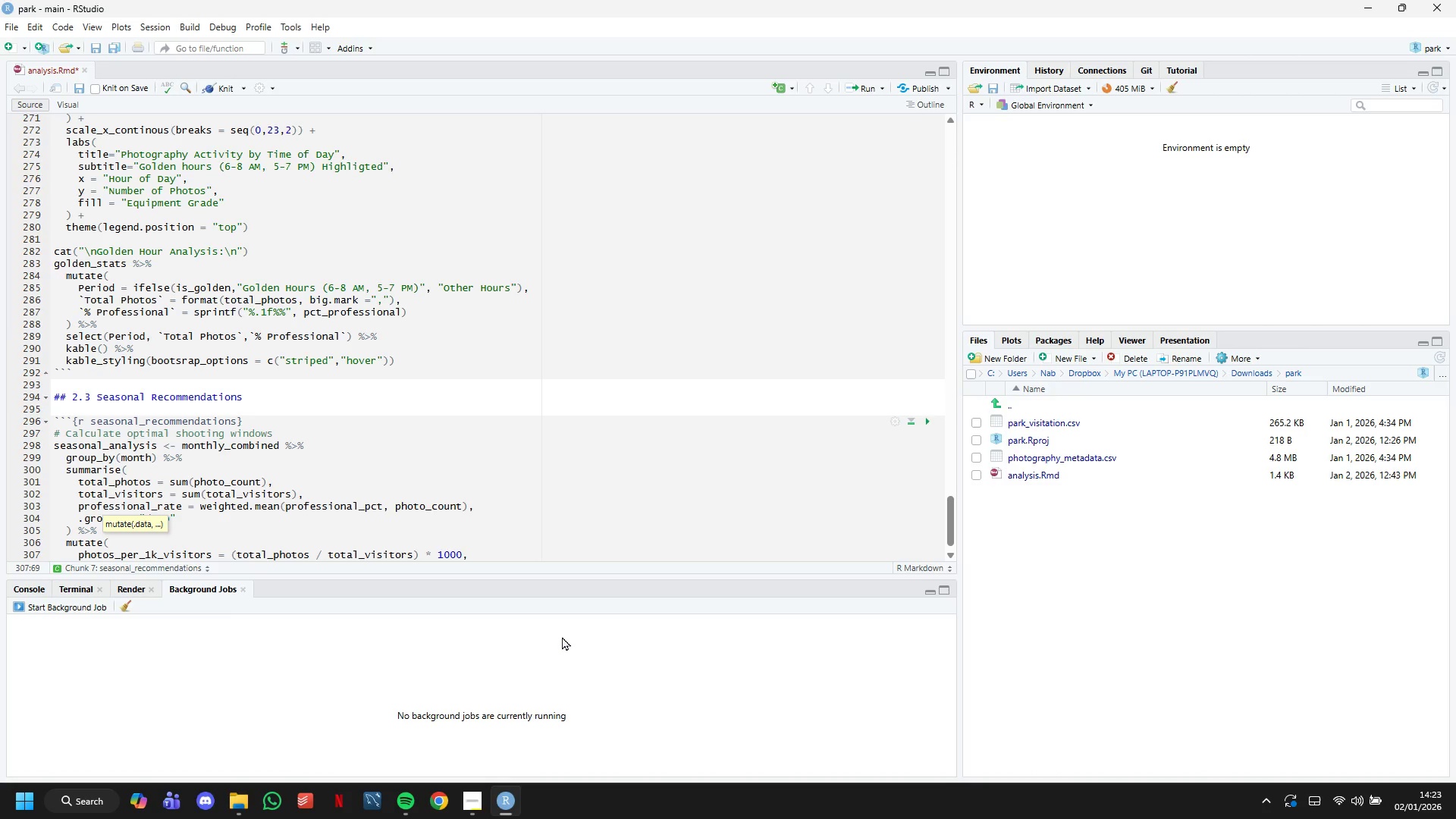 
key(Enter)
 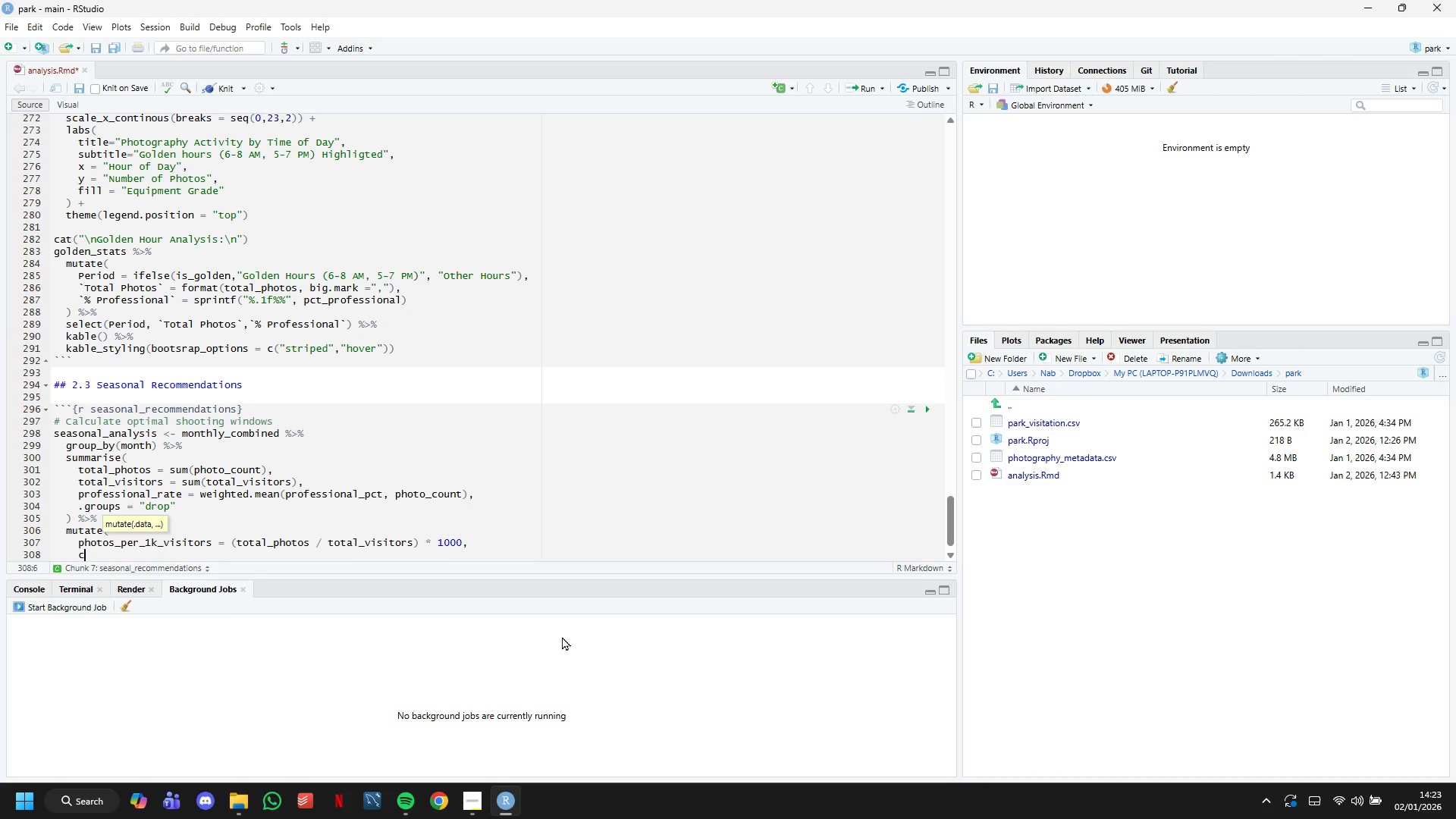 
type(crowd_score = scale(total_visitors)
 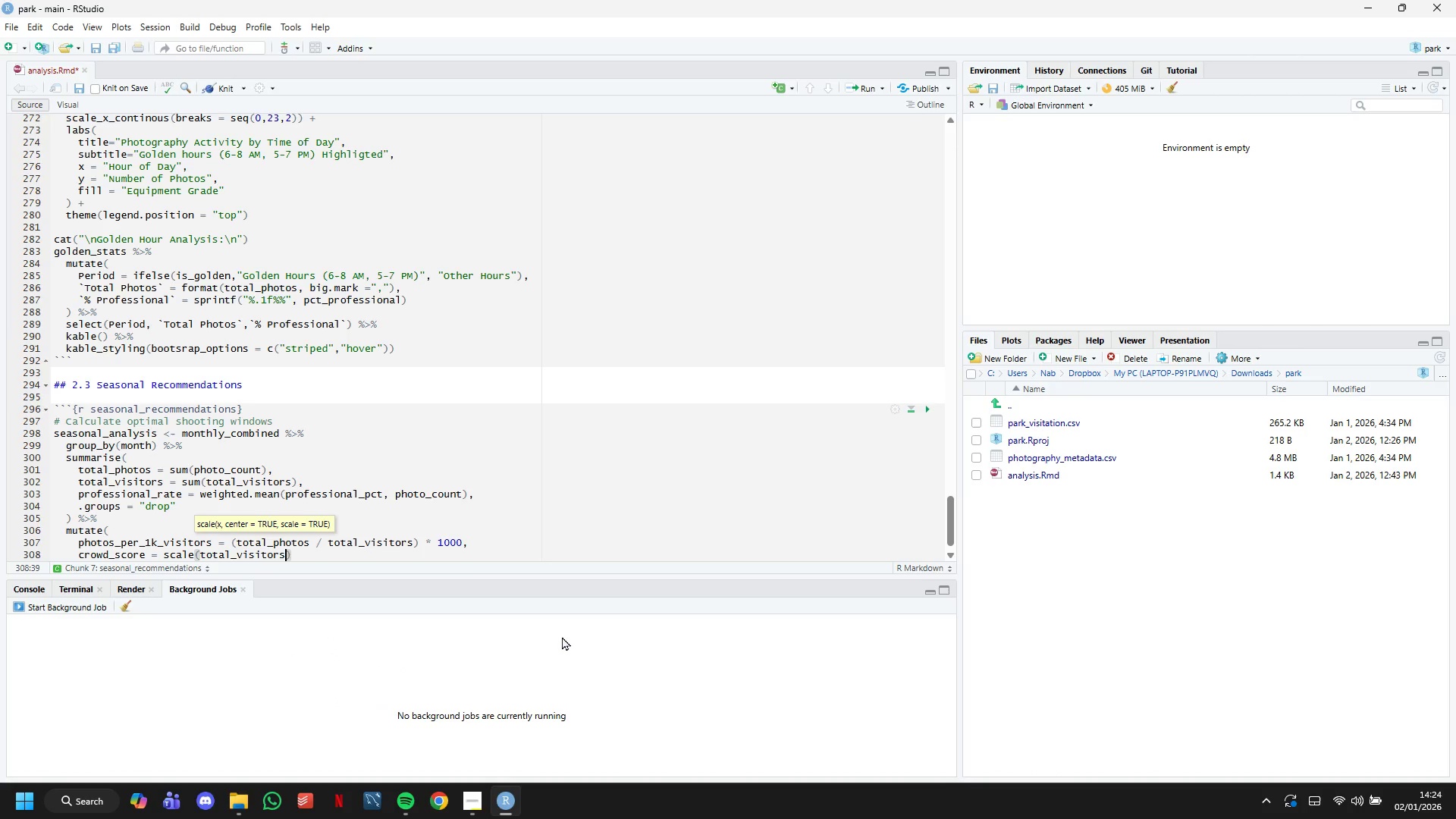 
key(ArrowRight)
 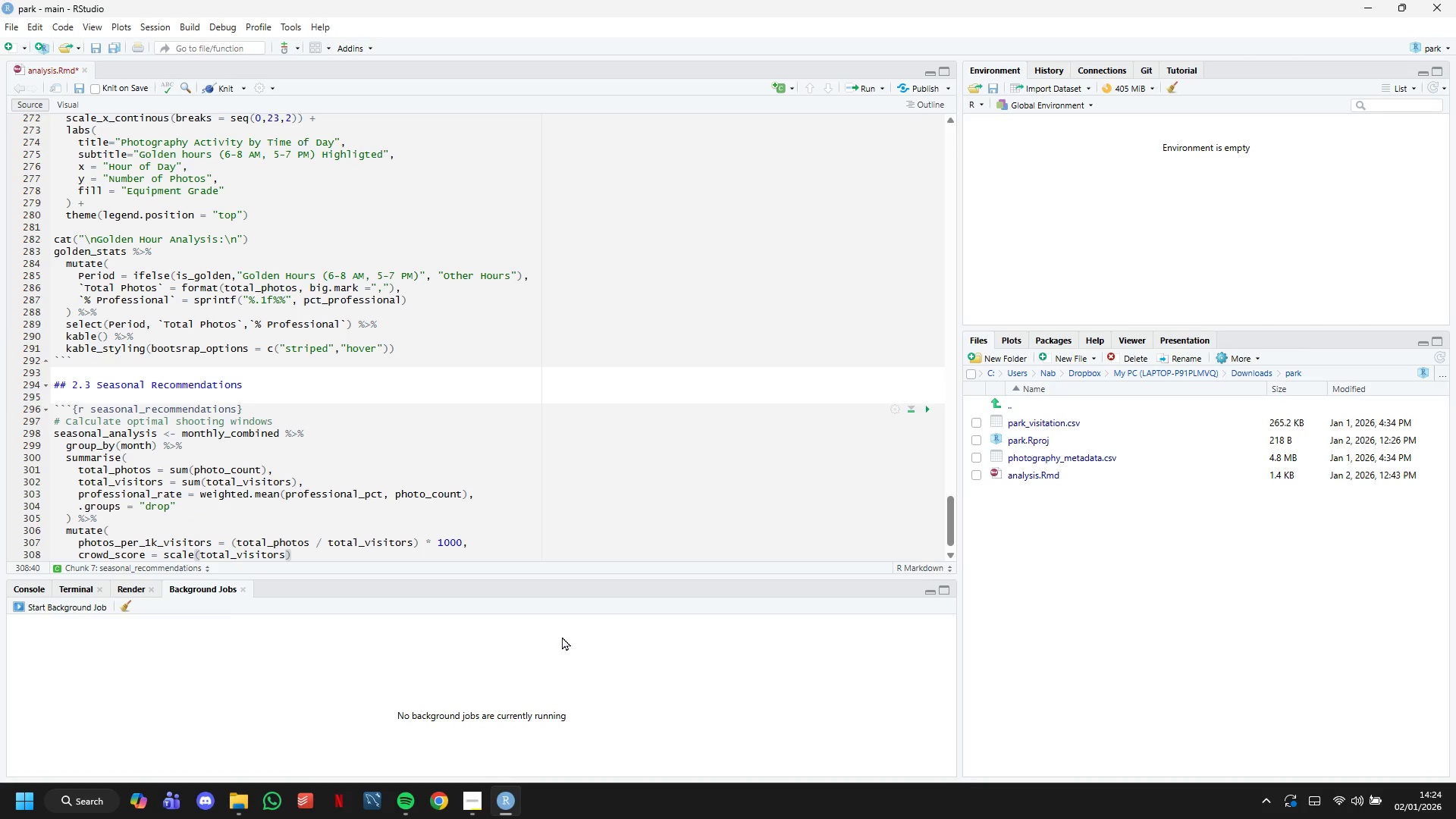 
key(BracketLeft)
 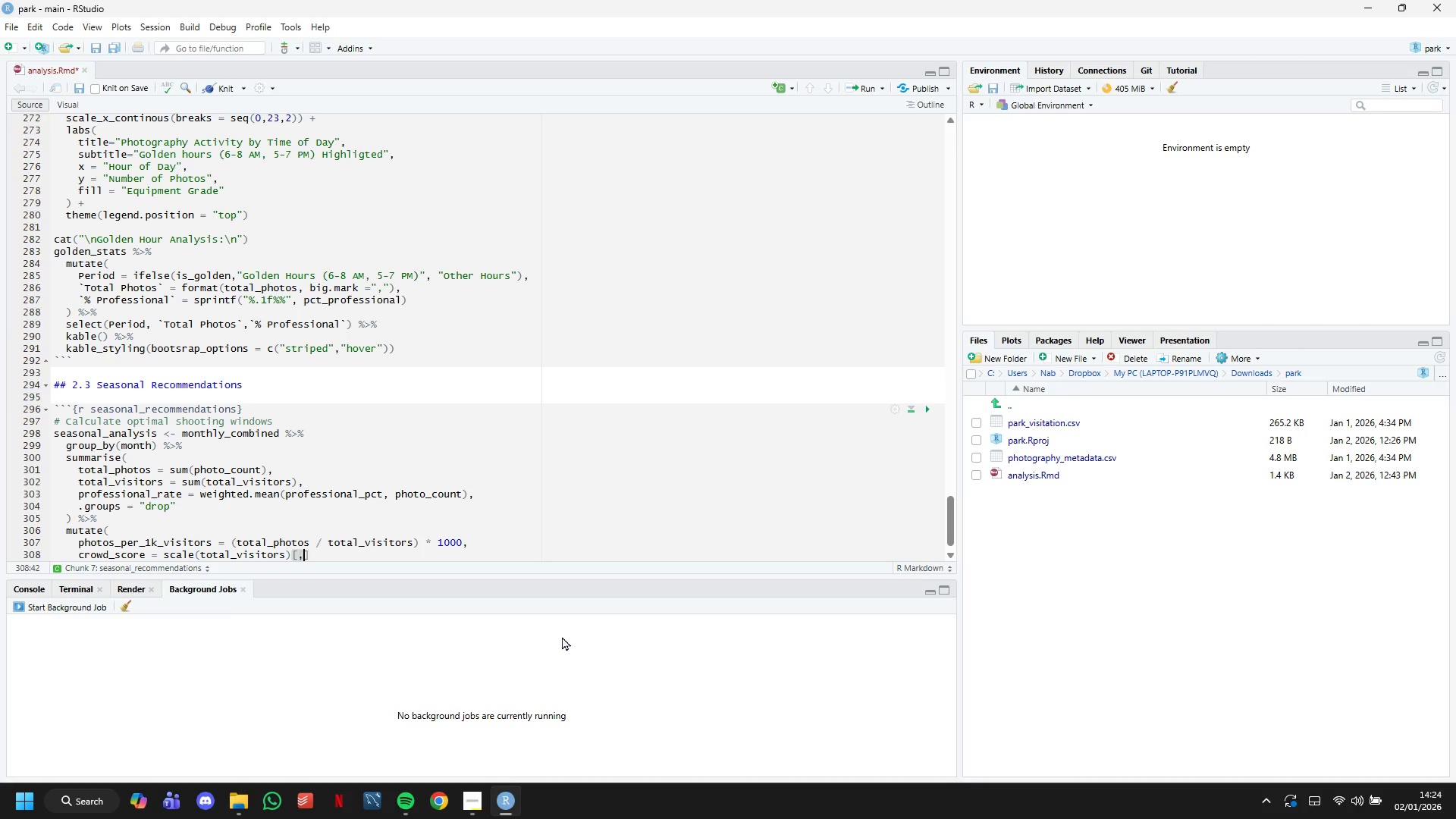 
key(Comma)
 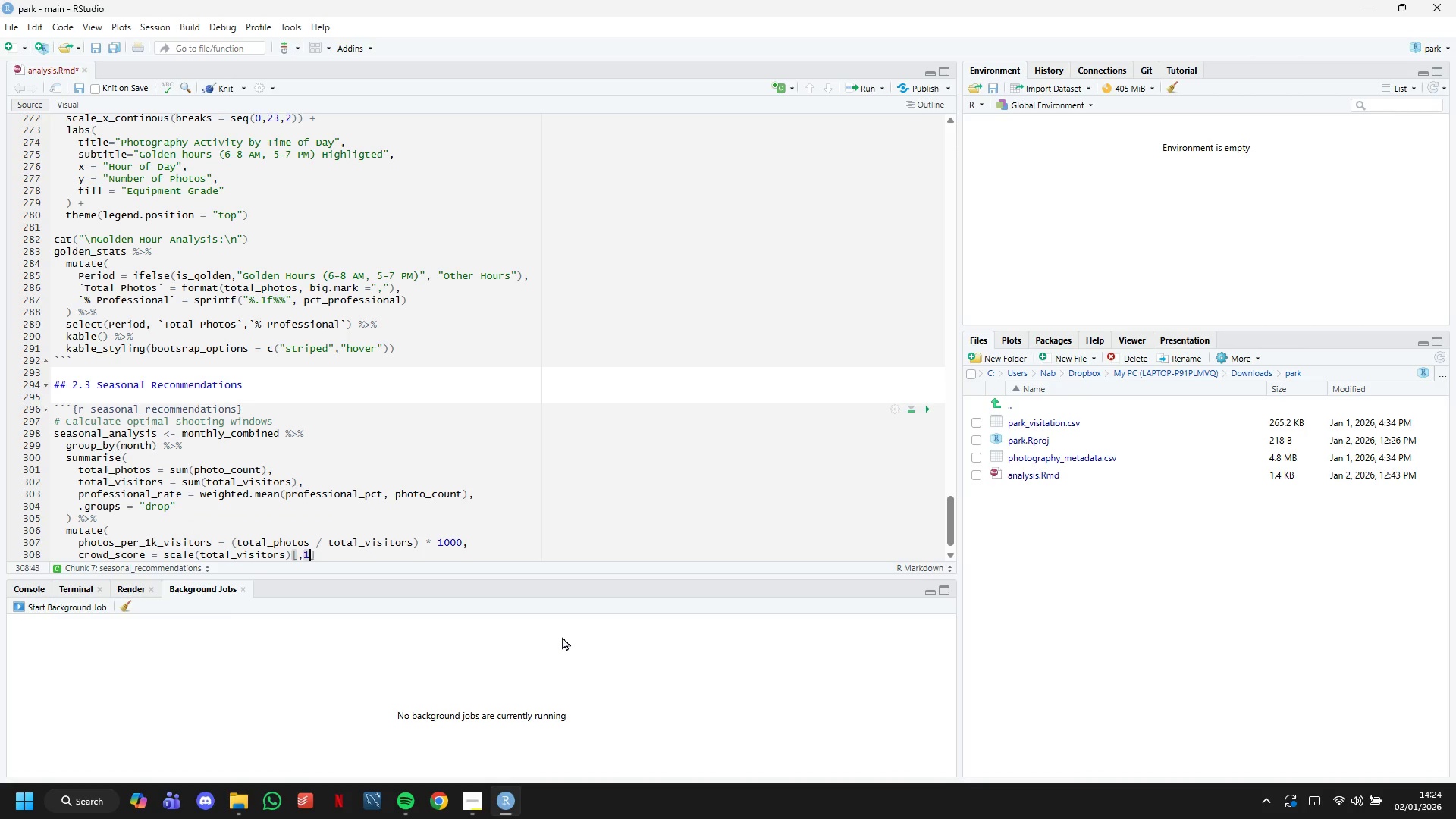 
key(1)
 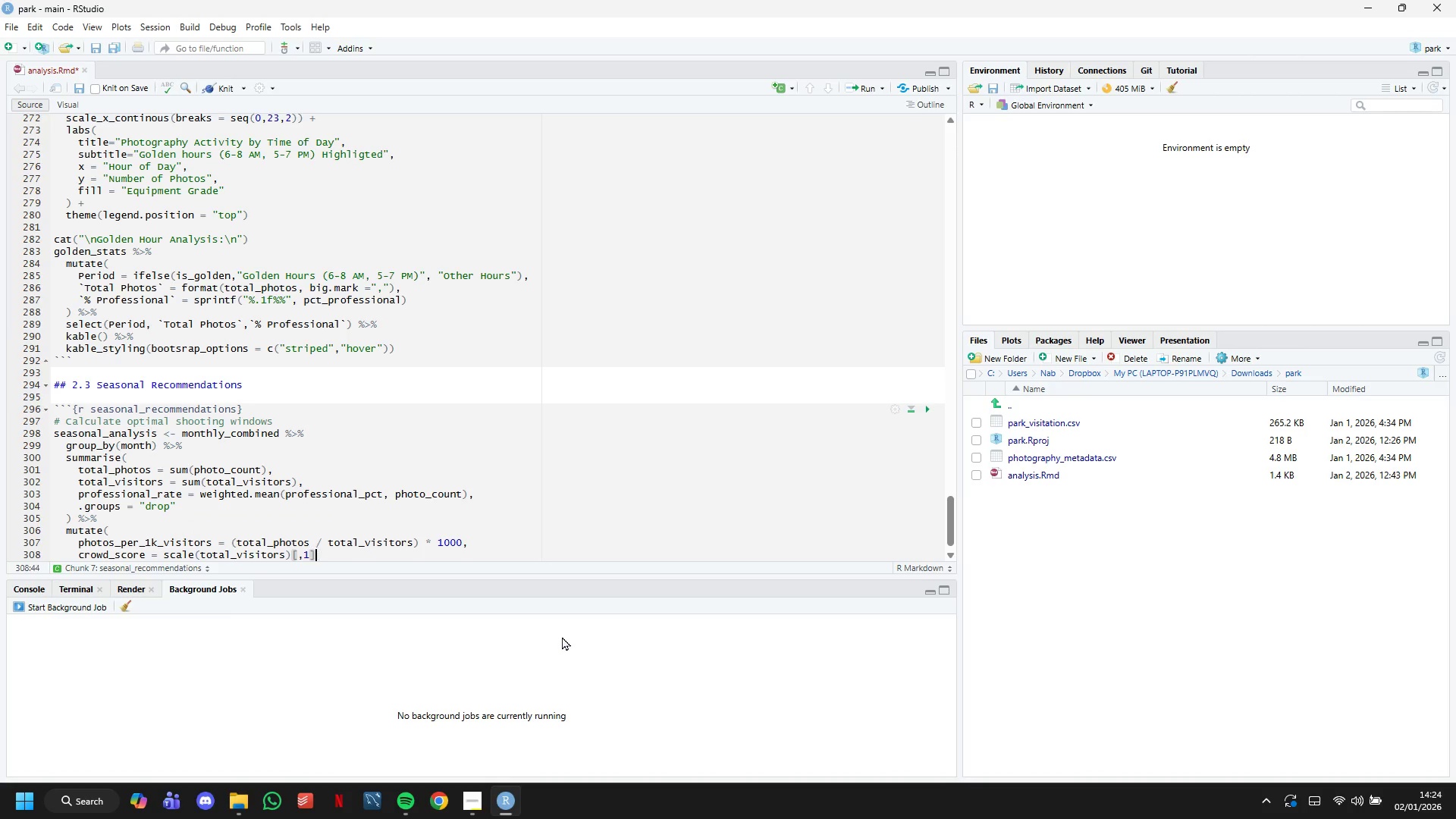 
key(ArrowRight)
 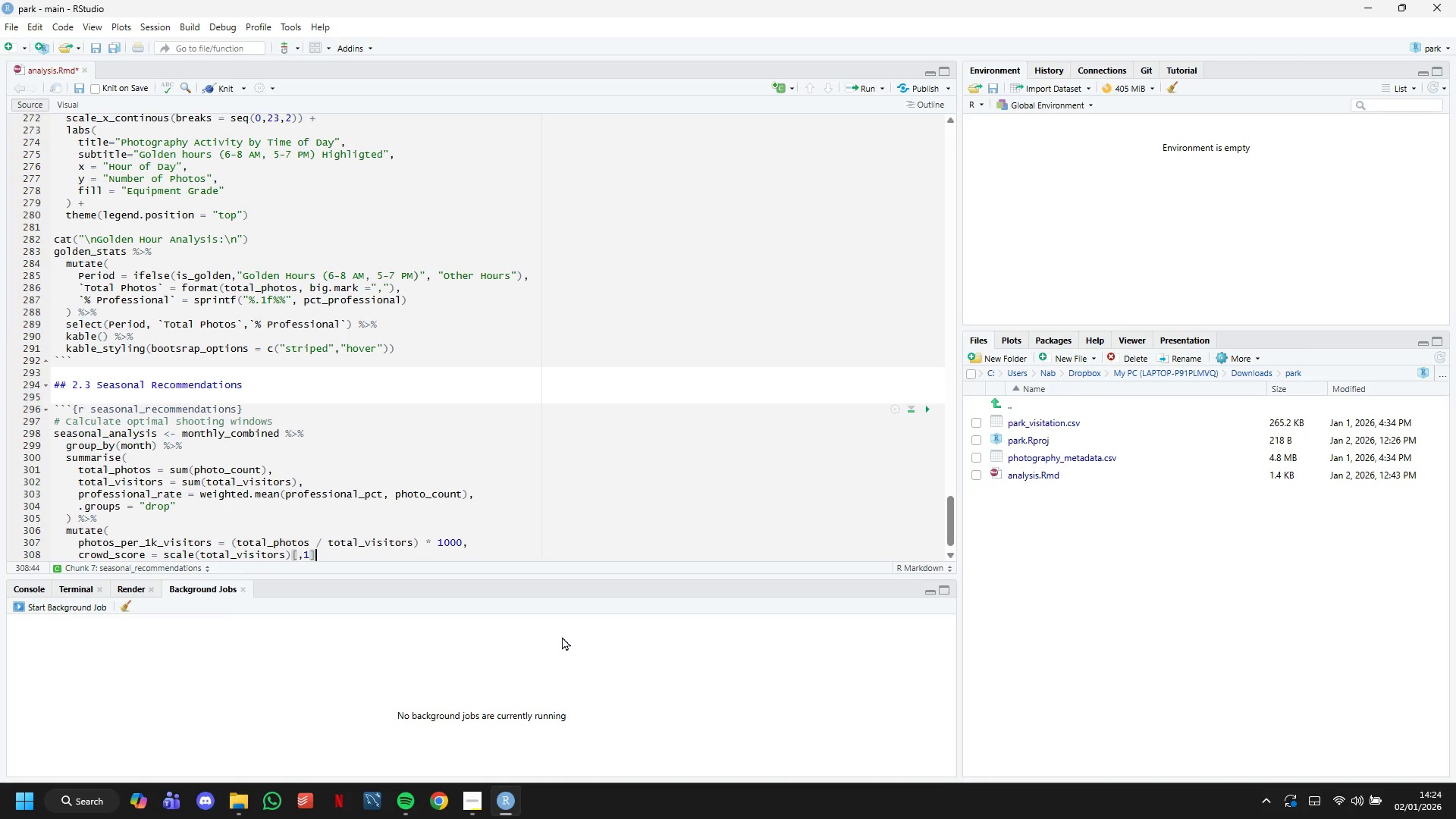 
key(Comma)
 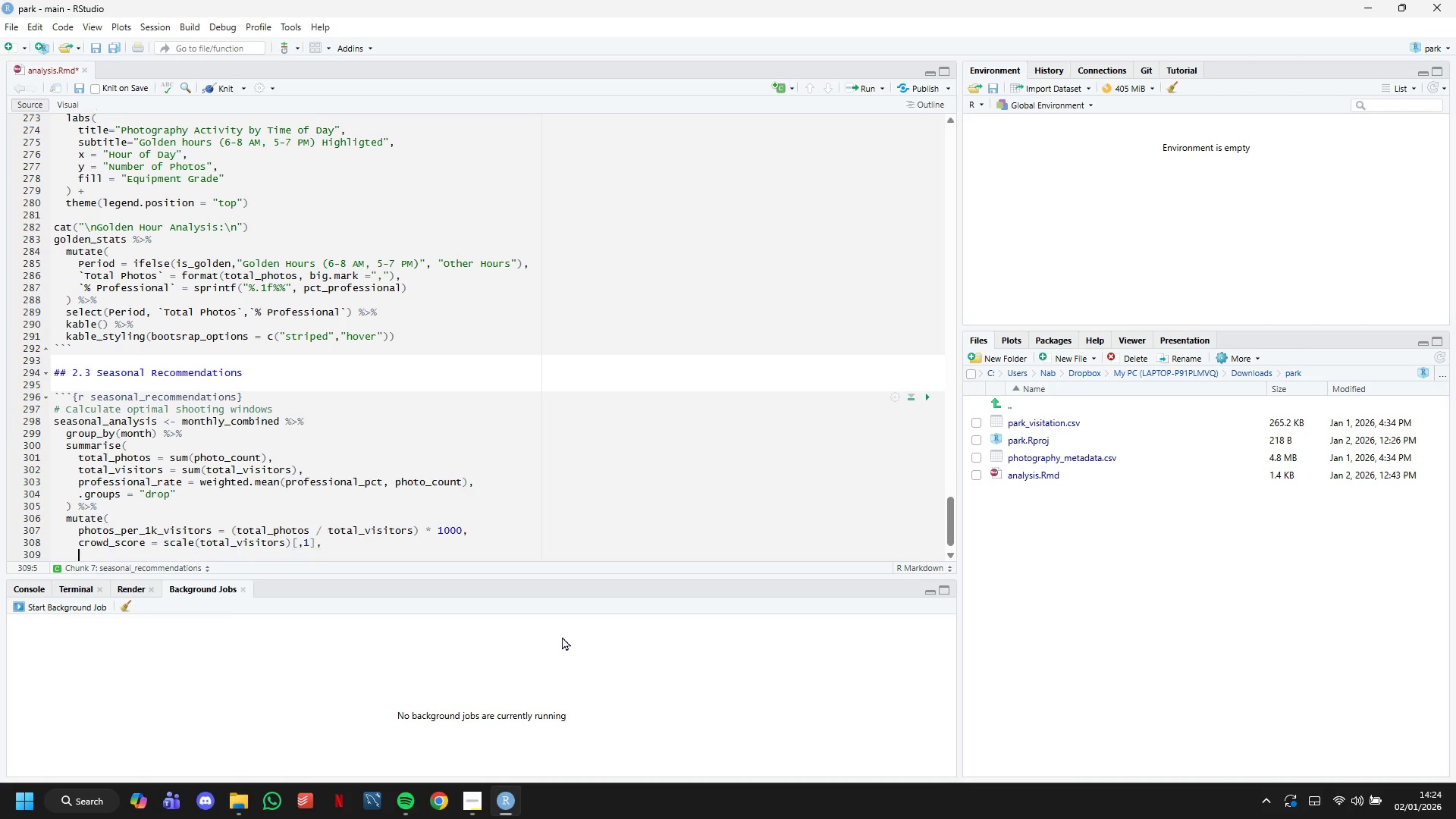 
key(Enter)
 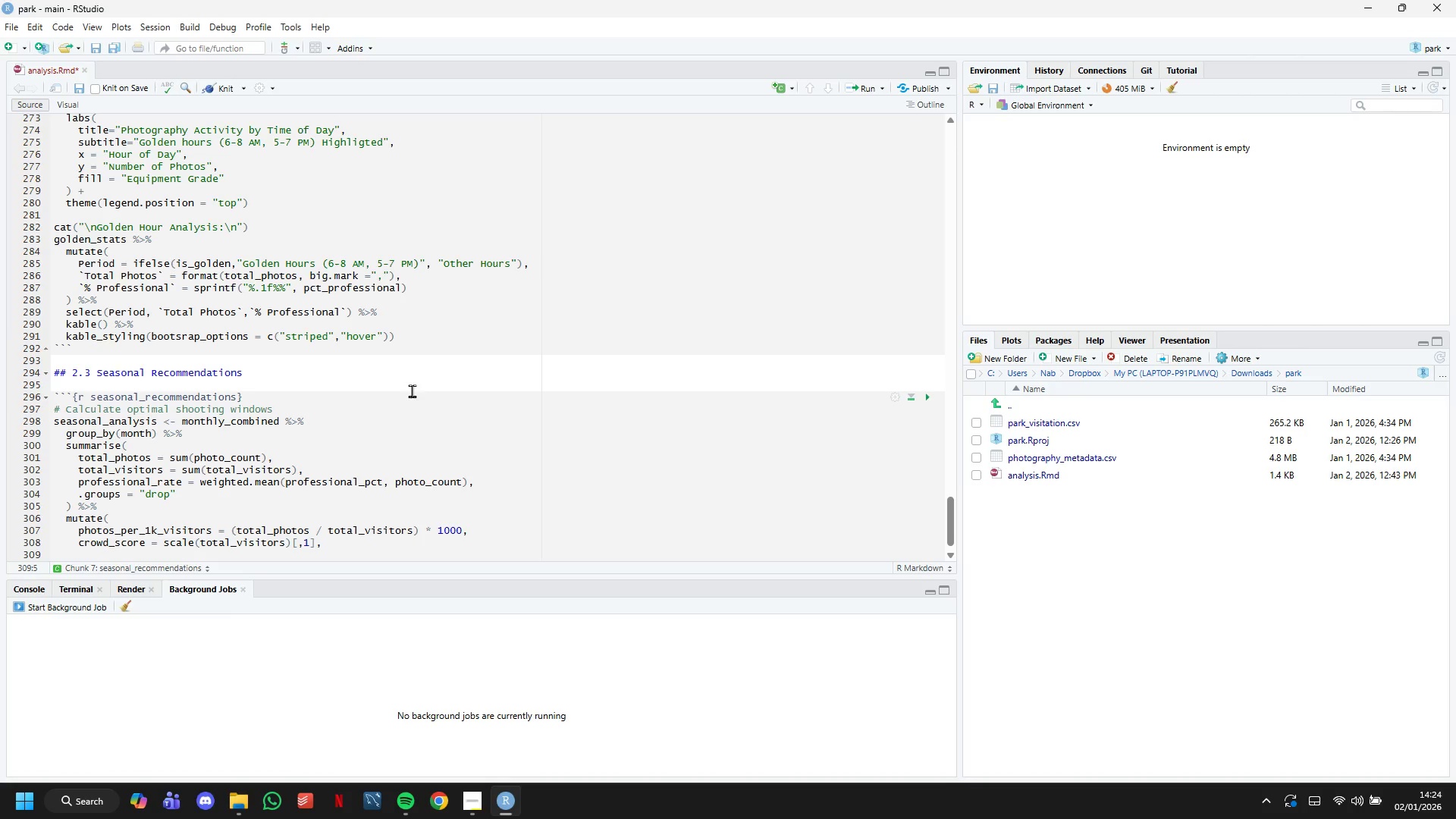 
wait(22.66)
 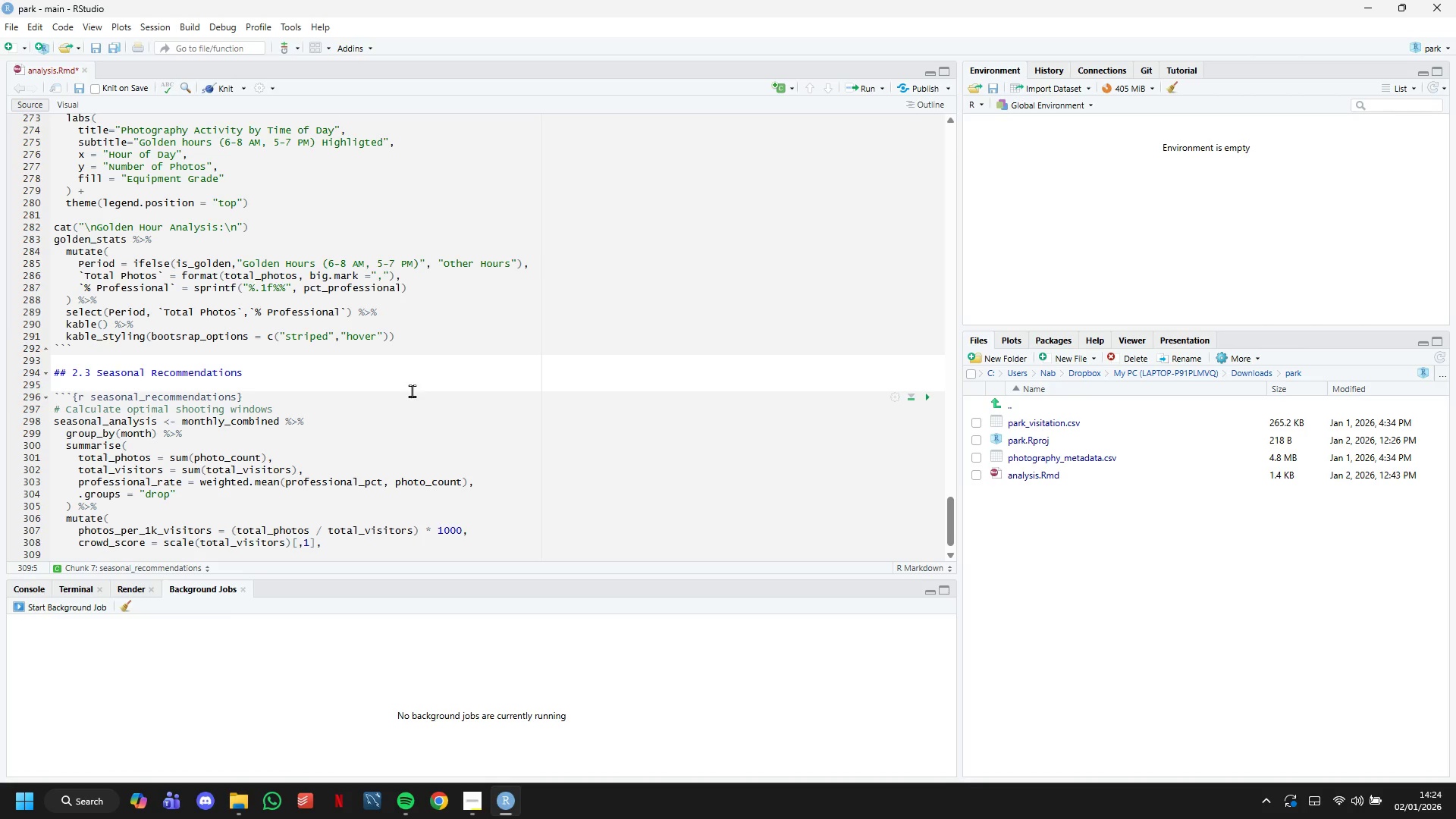 
type(quality_score = scale(professional_rate)
 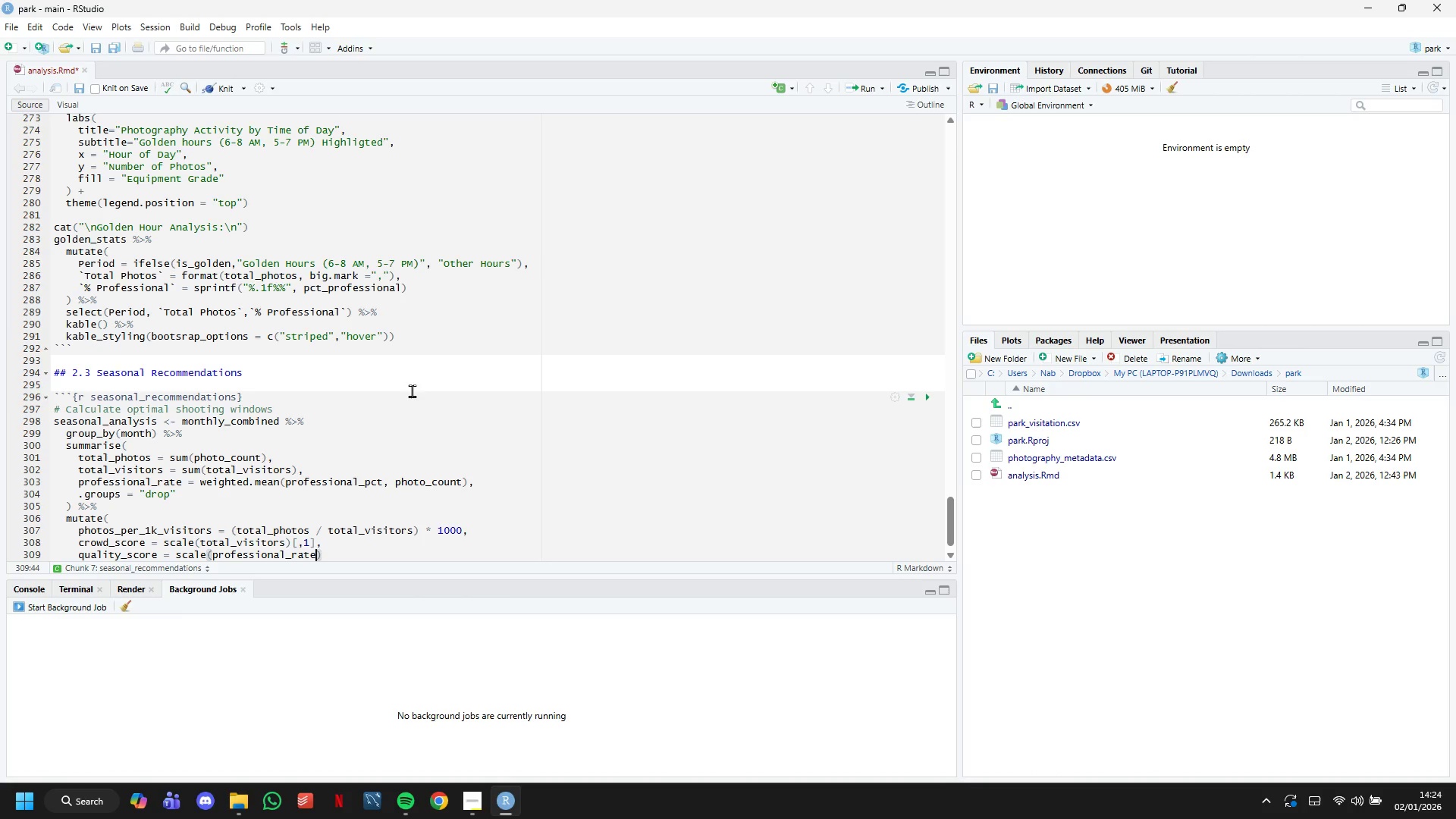 
key(ArrowRight)
 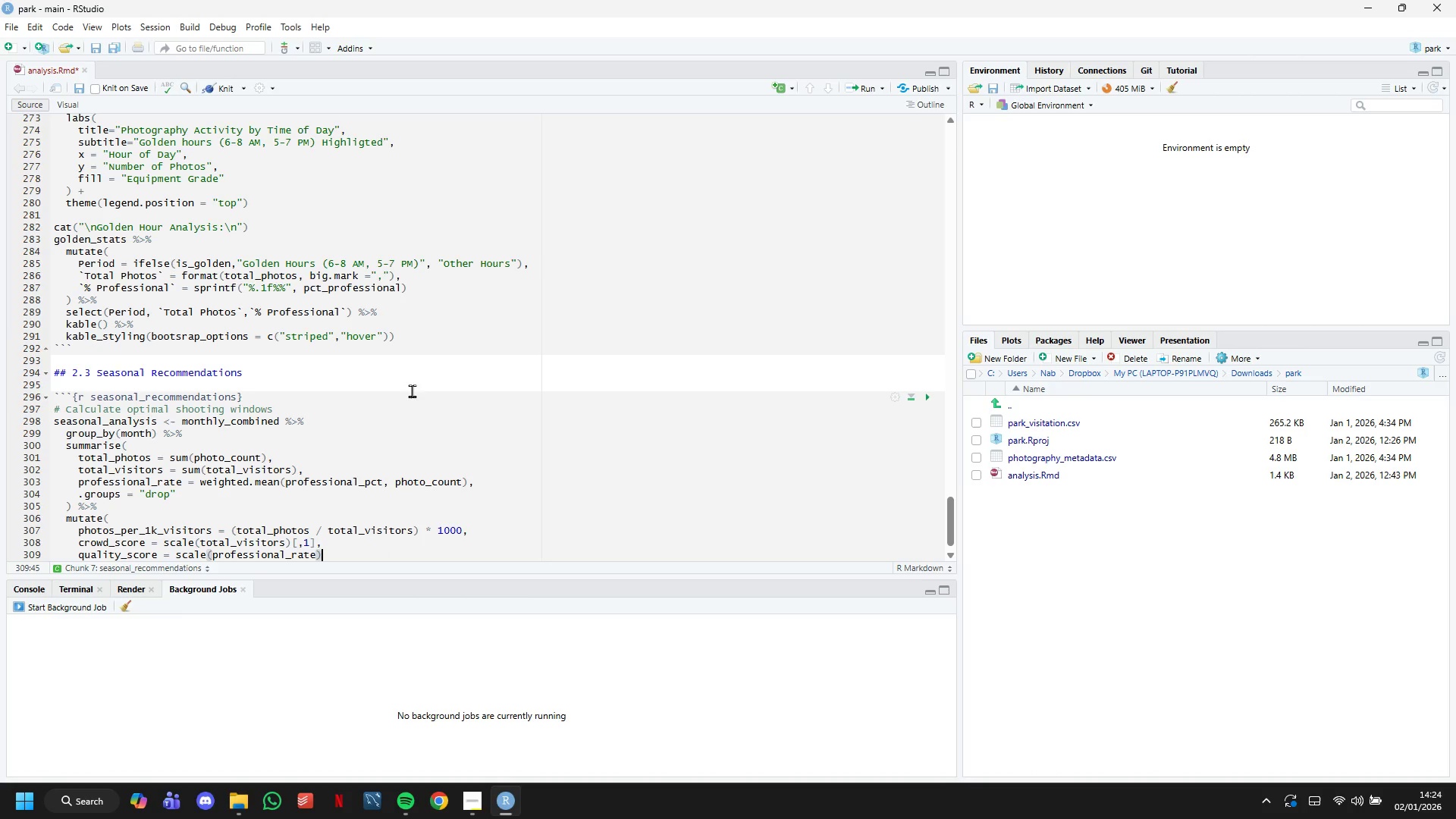 
key(BracketLeft)
 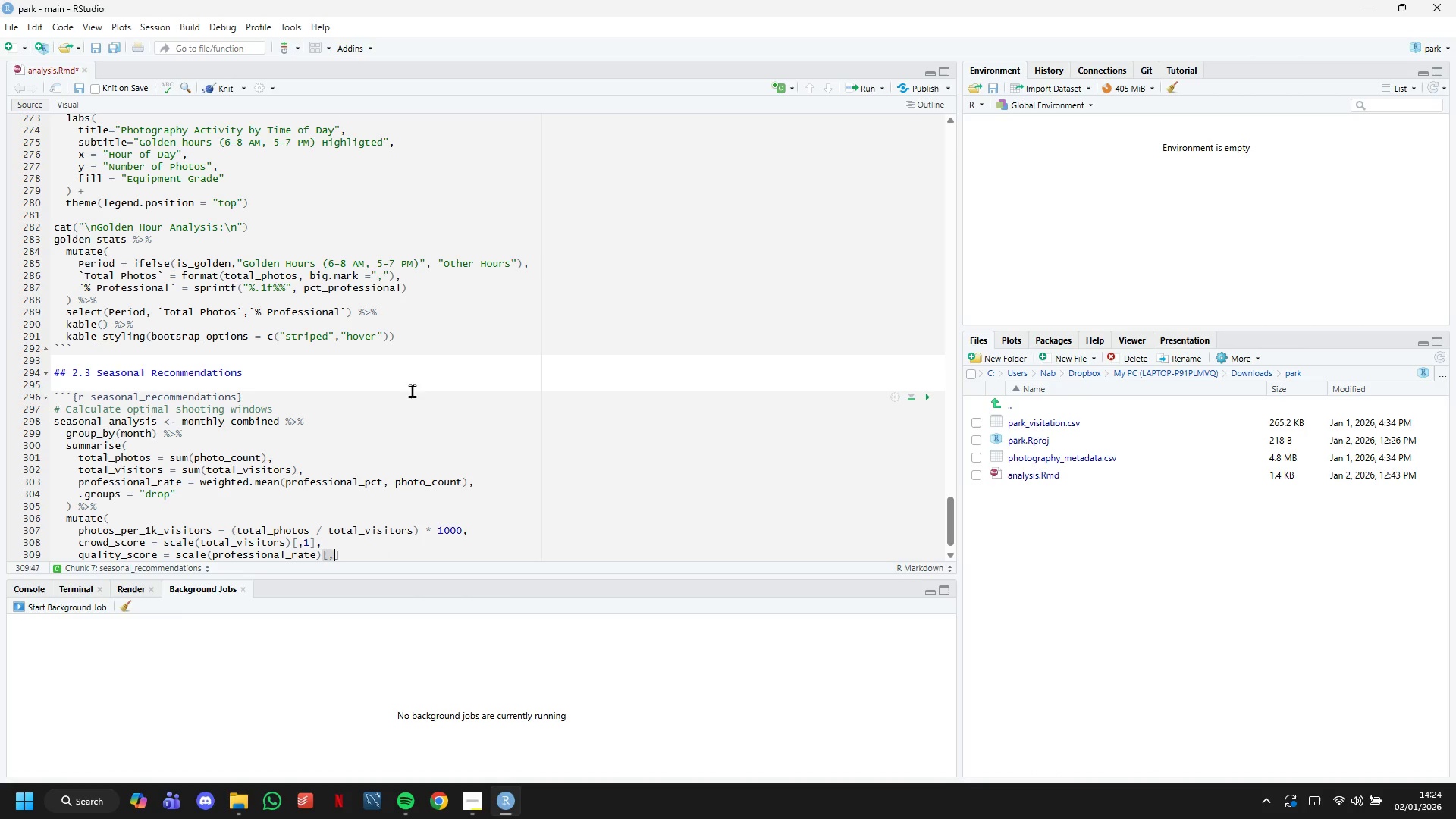 
key(Comma)
 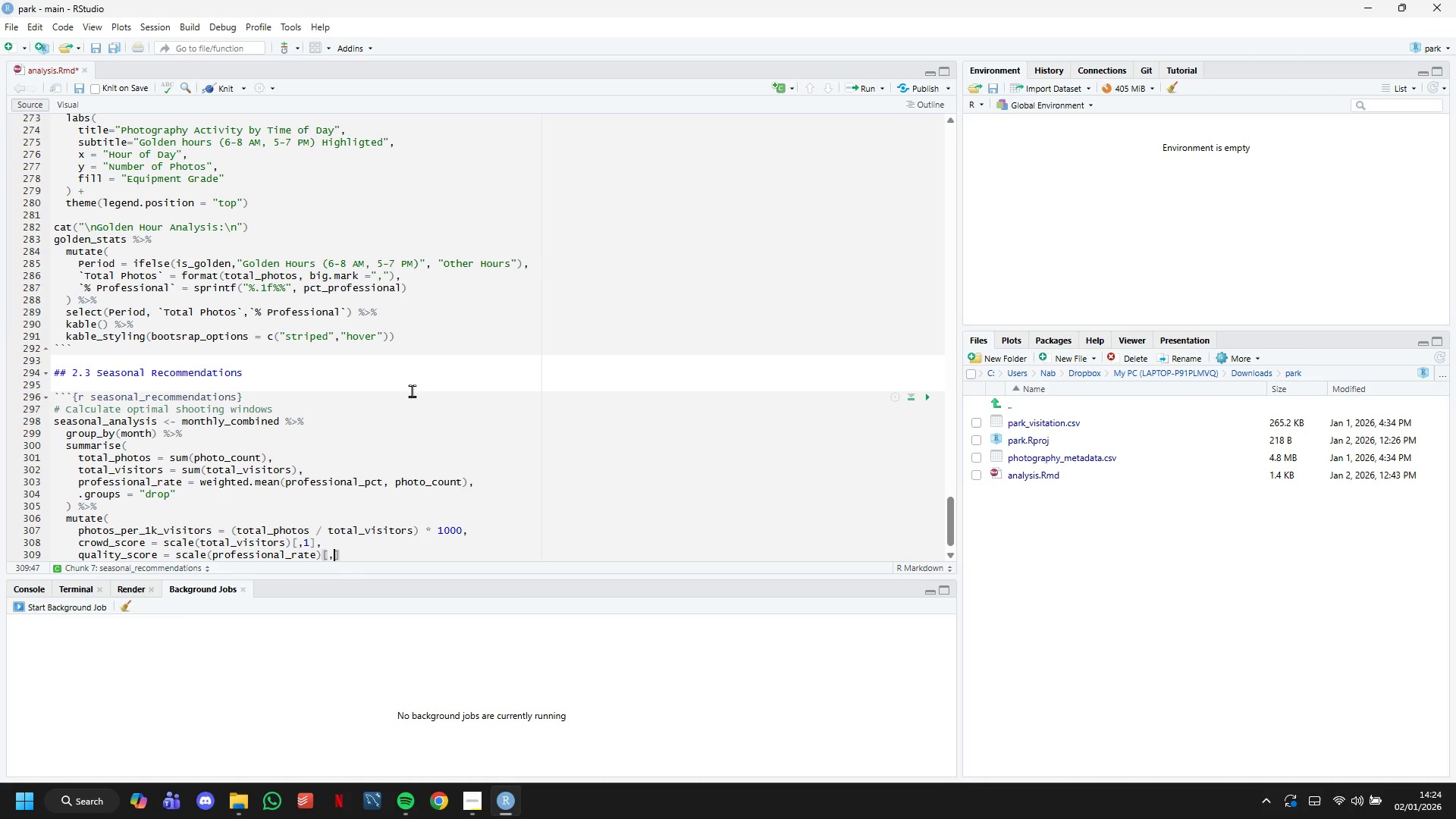 
key(1)
 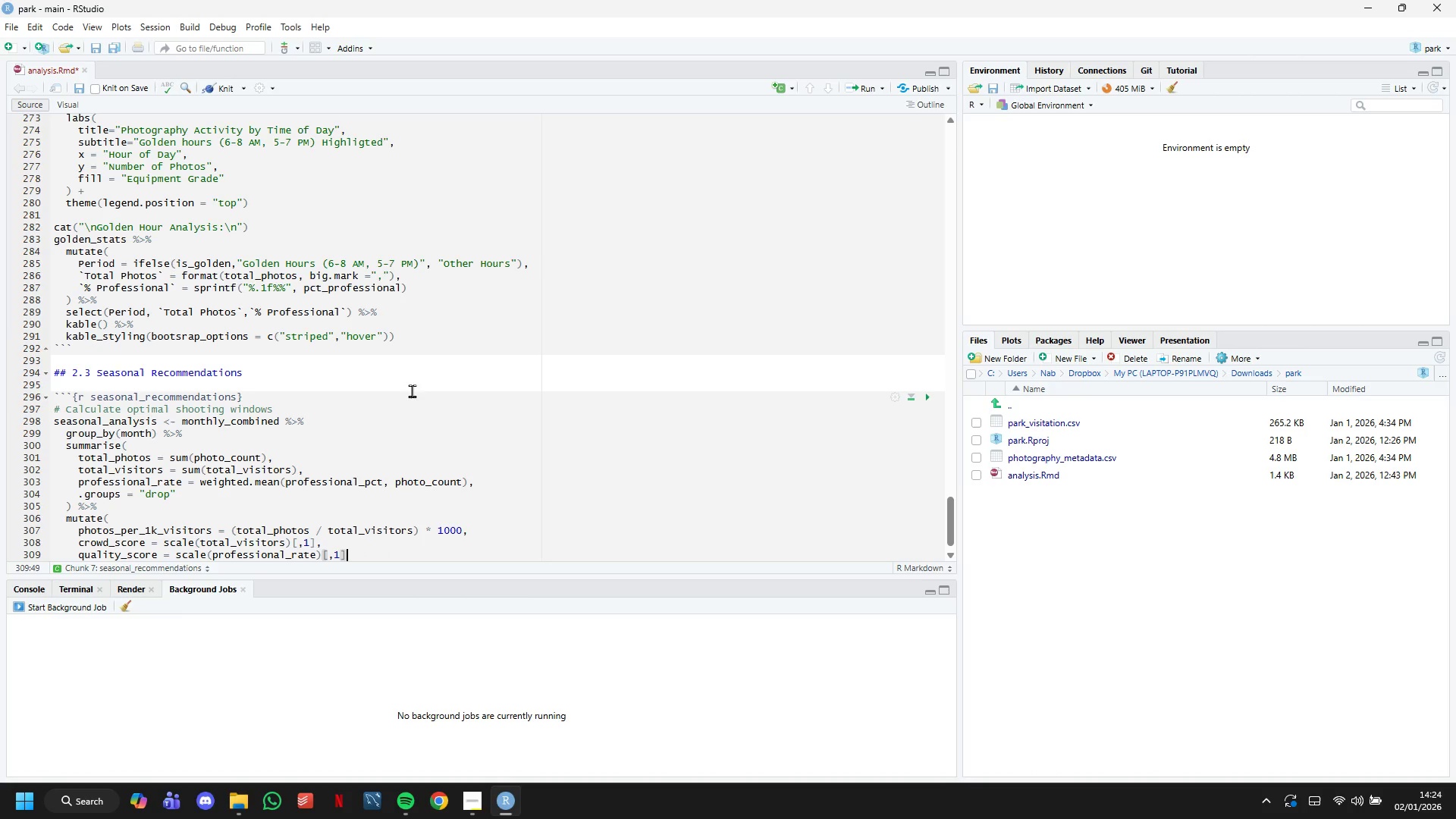 
key(ArrowRight)
 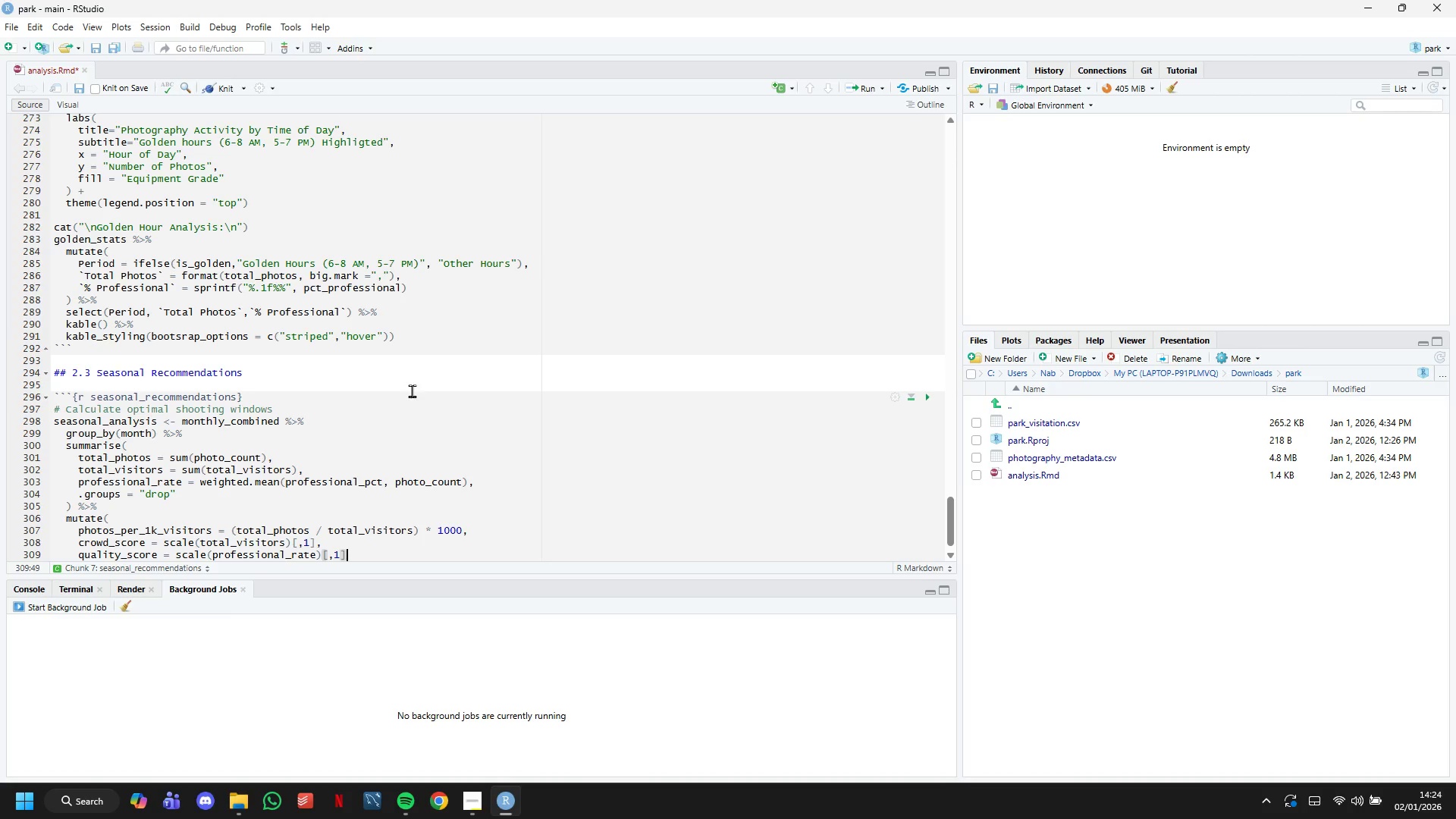 
key(Comma)
 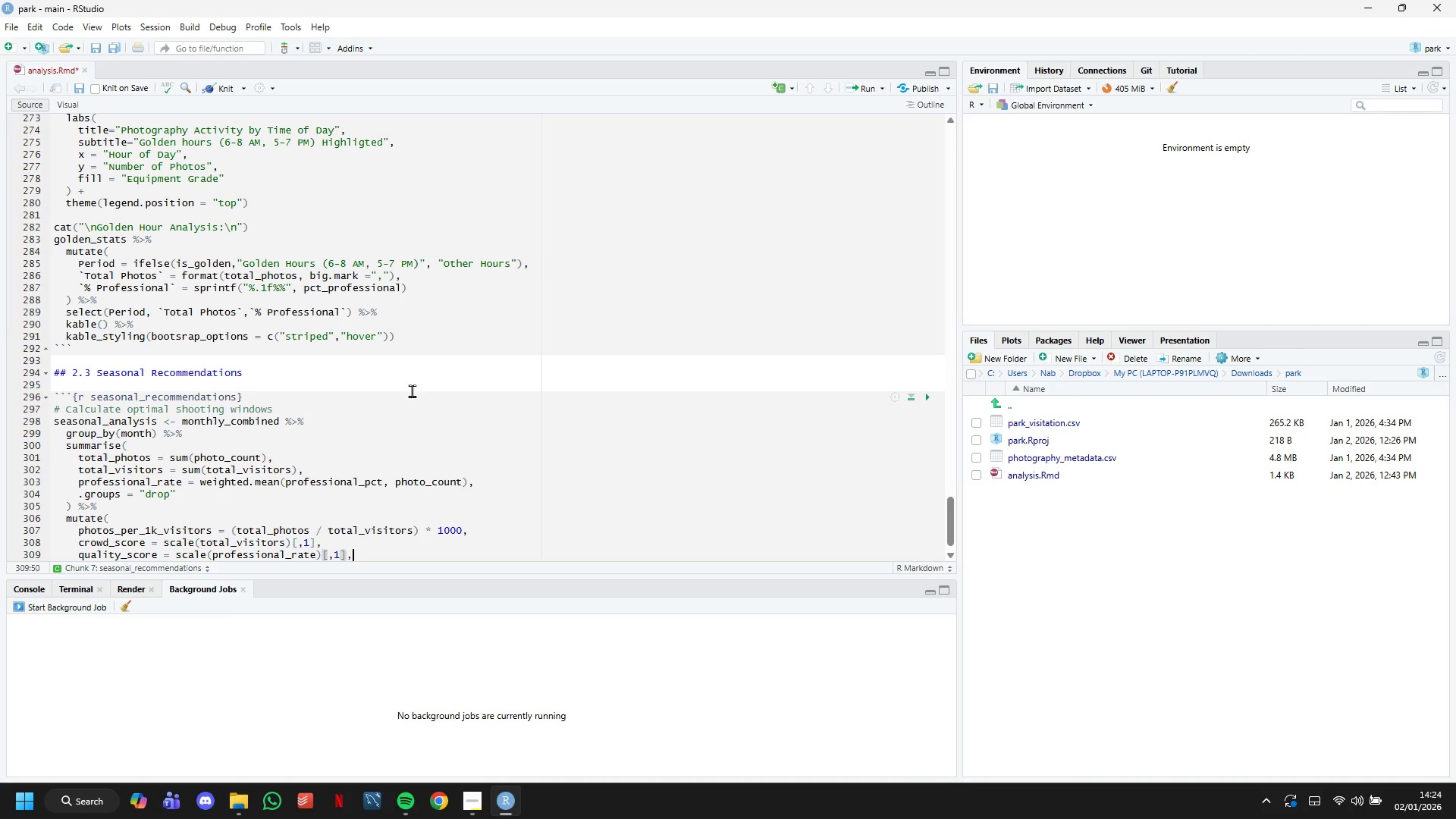 
key(Enter)
 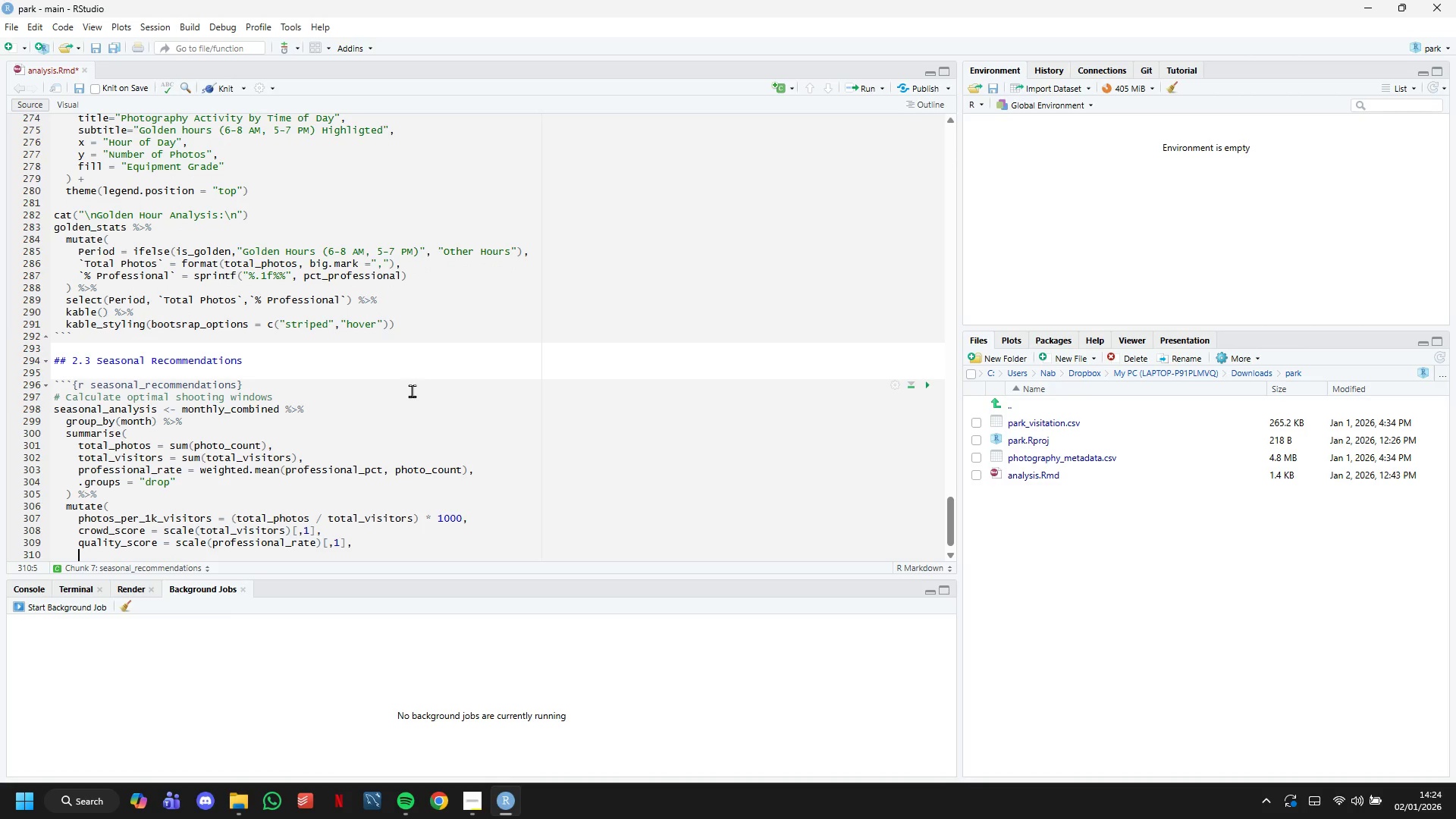 
type(opportunity_score = )
 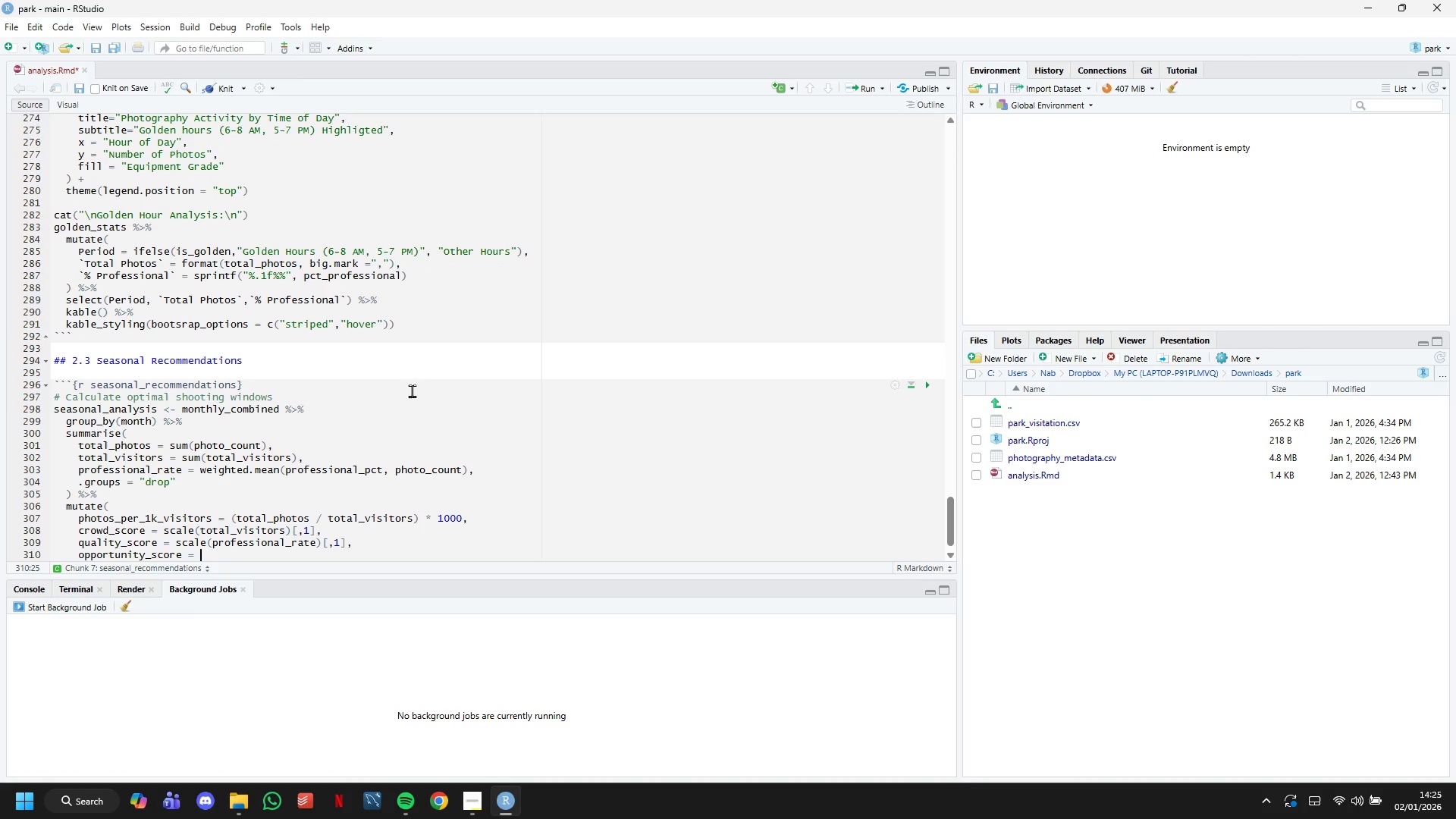 
wait(8.41)
 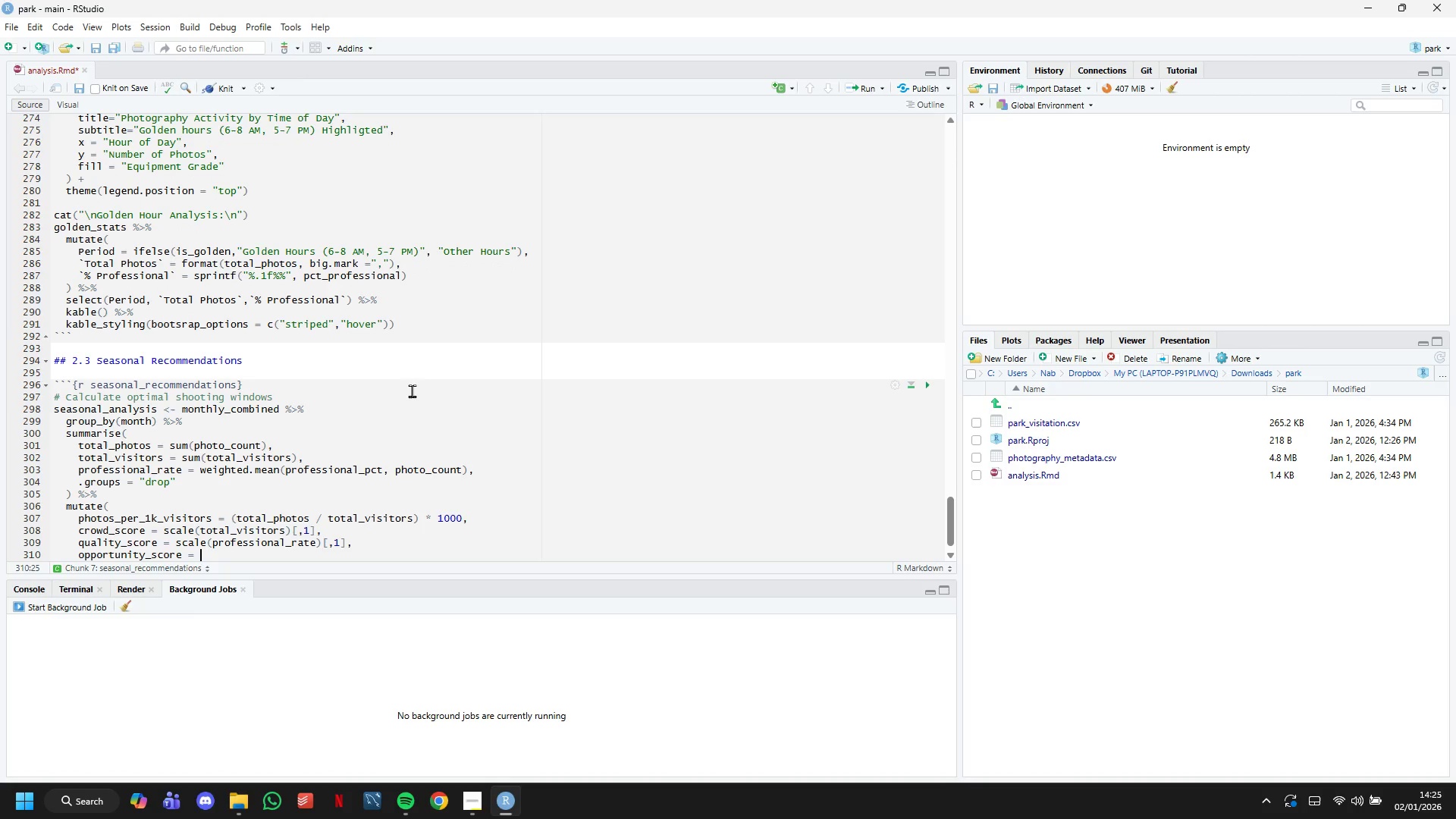 
type(quality_score)
 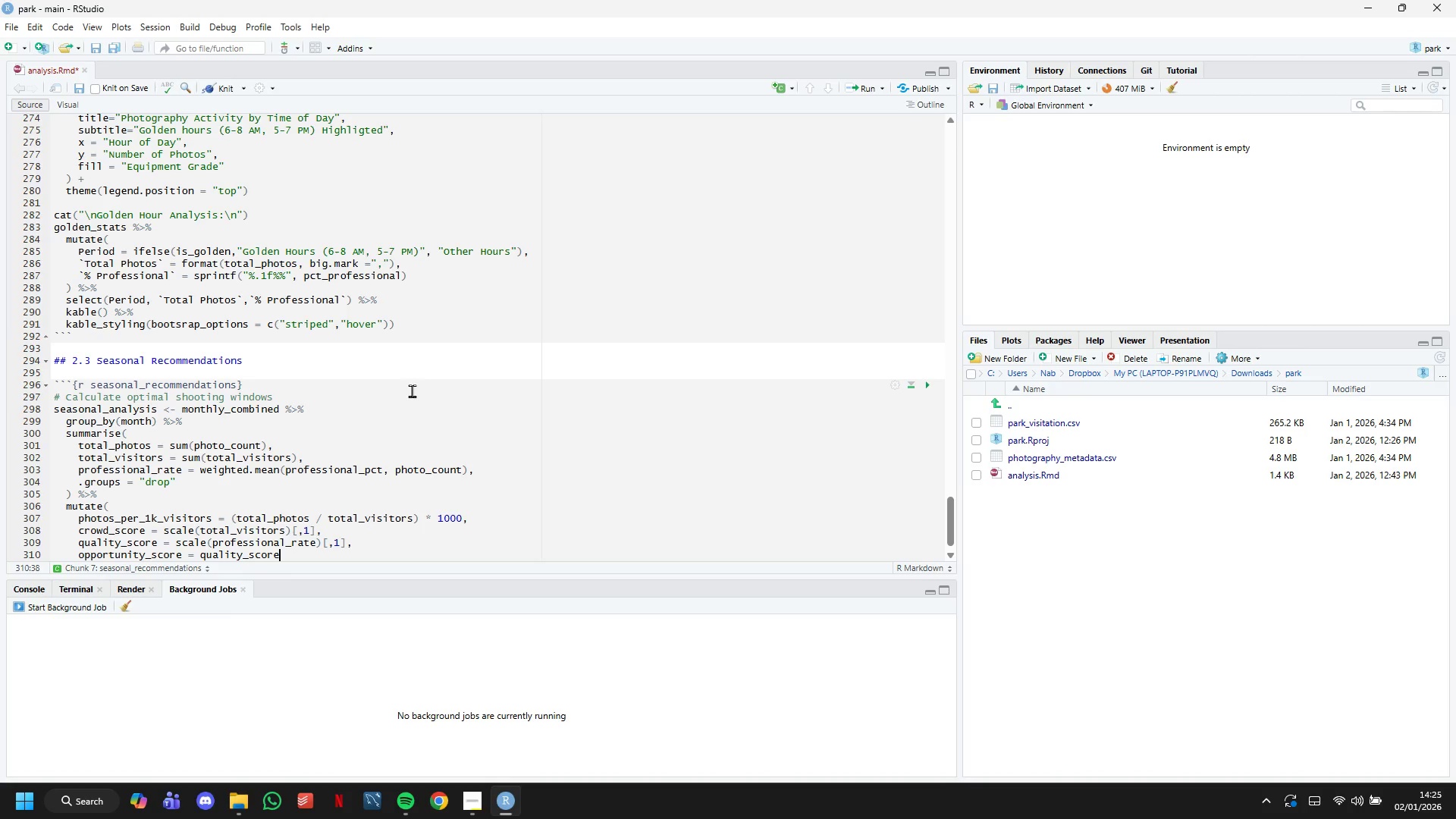 
wait(5.89)
 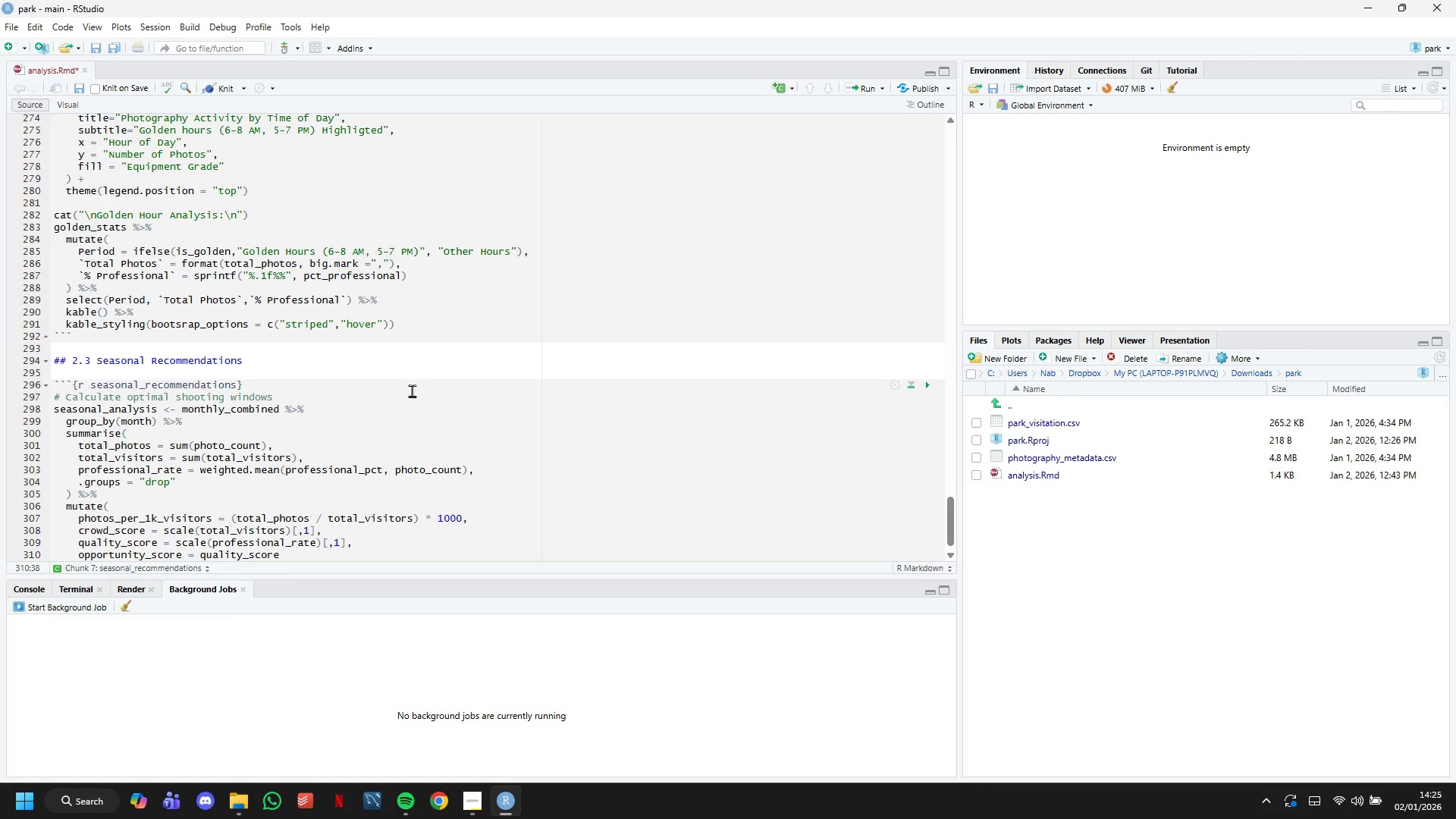 
type( - crowd_score,)
 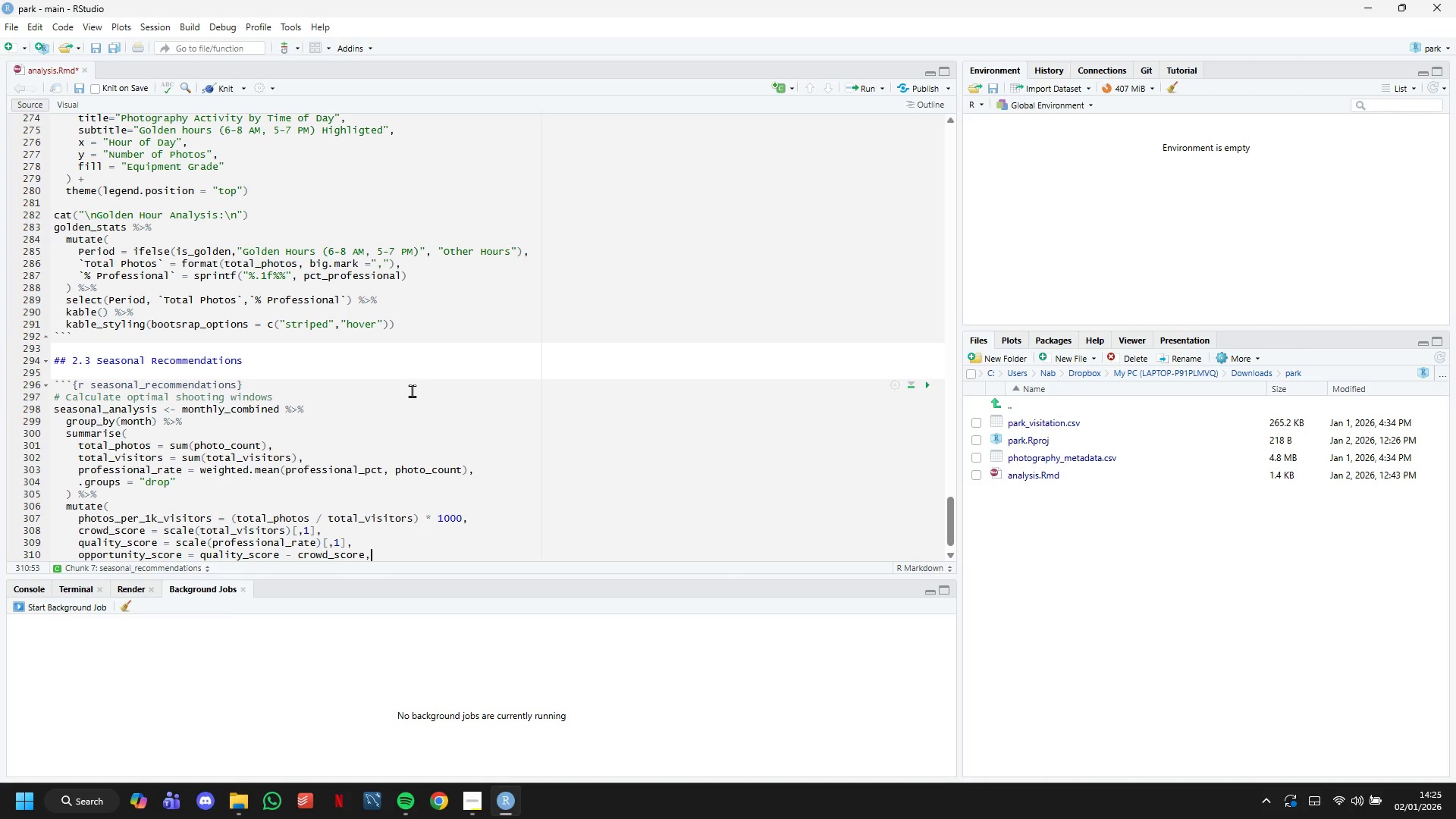 
key(Enter)
 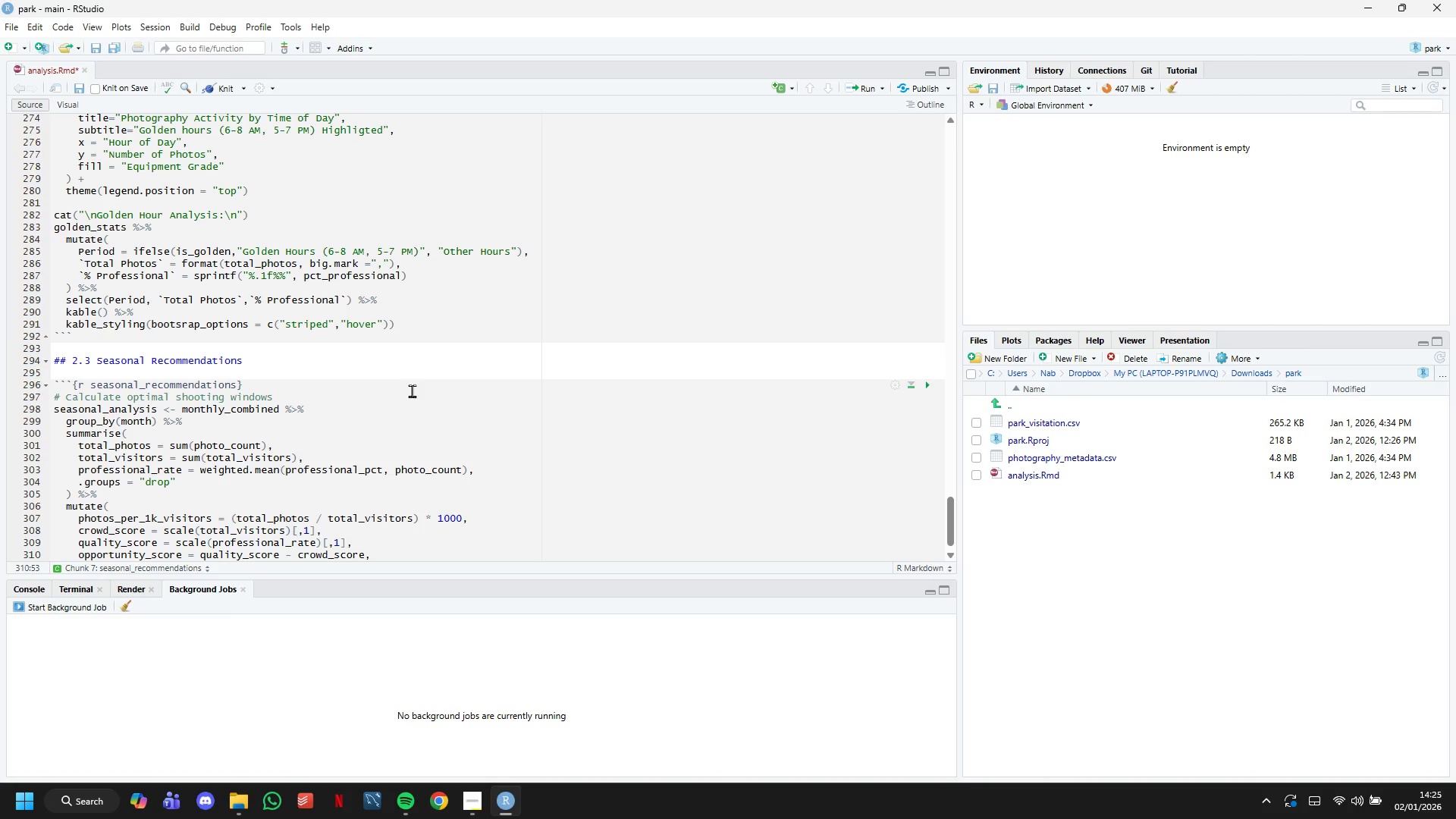 
type(recommendation = case_when()
 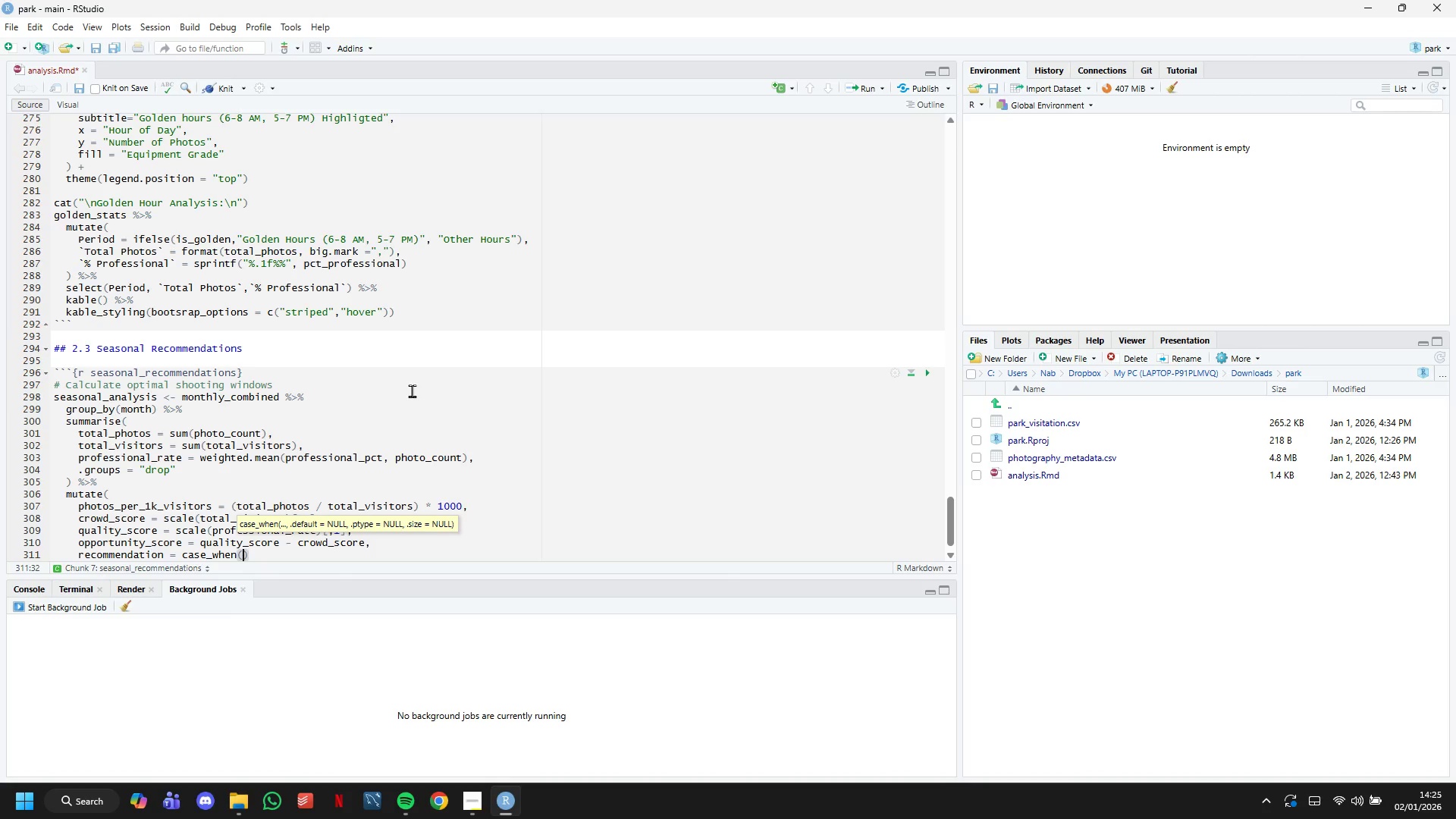 
key(Enter)
 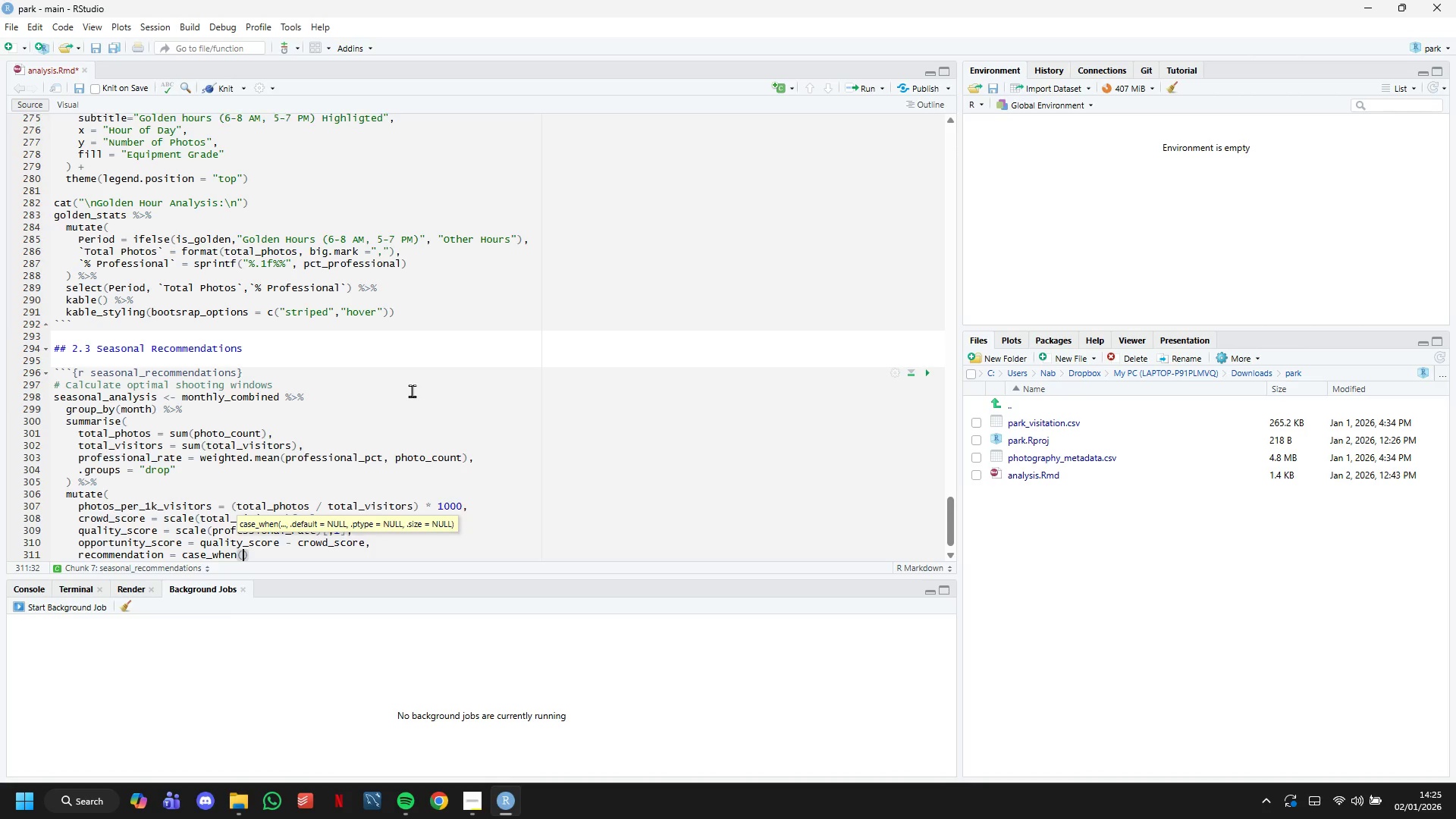 
type(oppourtinity_score)
 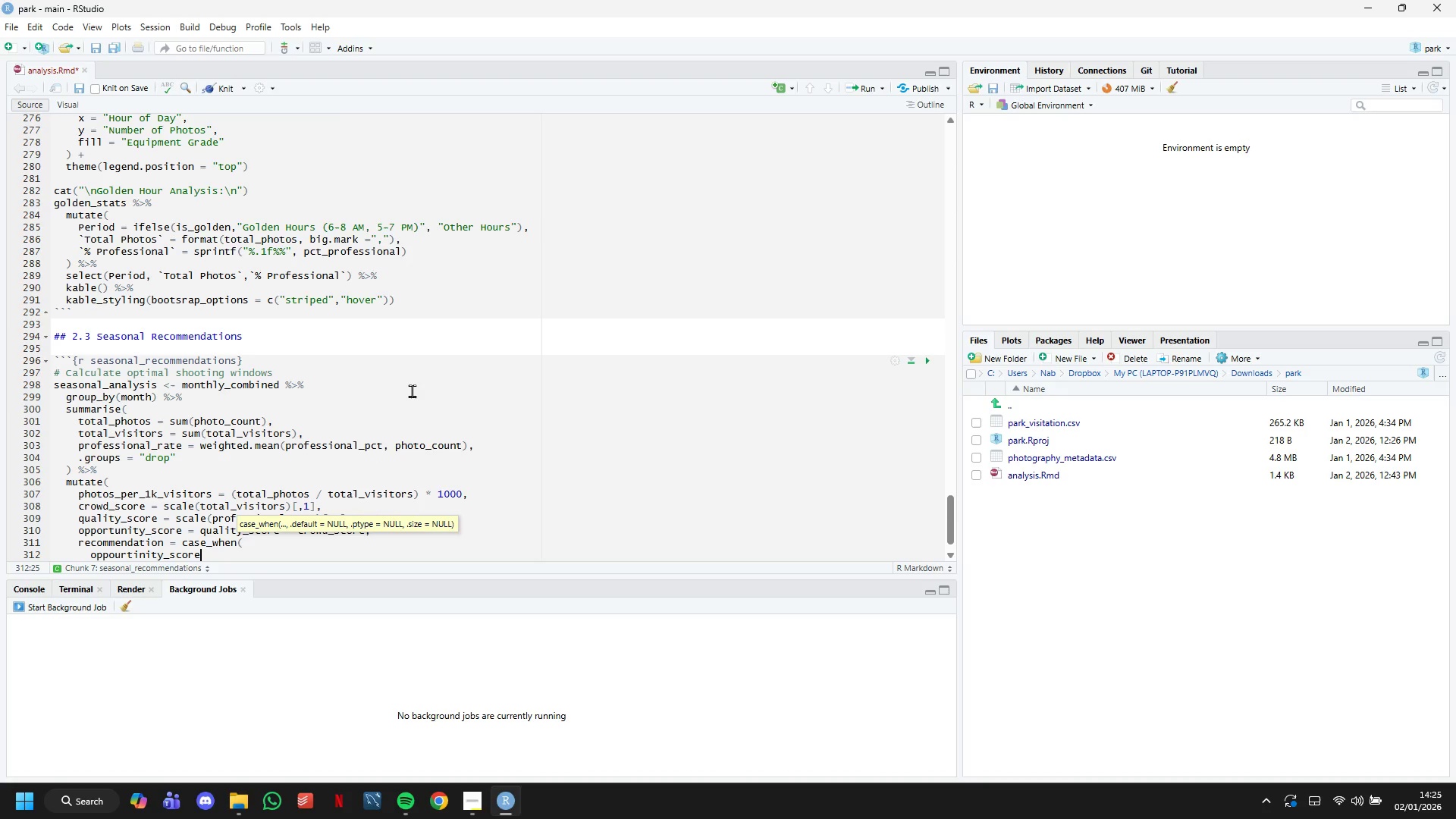 
hold_key(key=ArrowLeft, duration=0.84)
 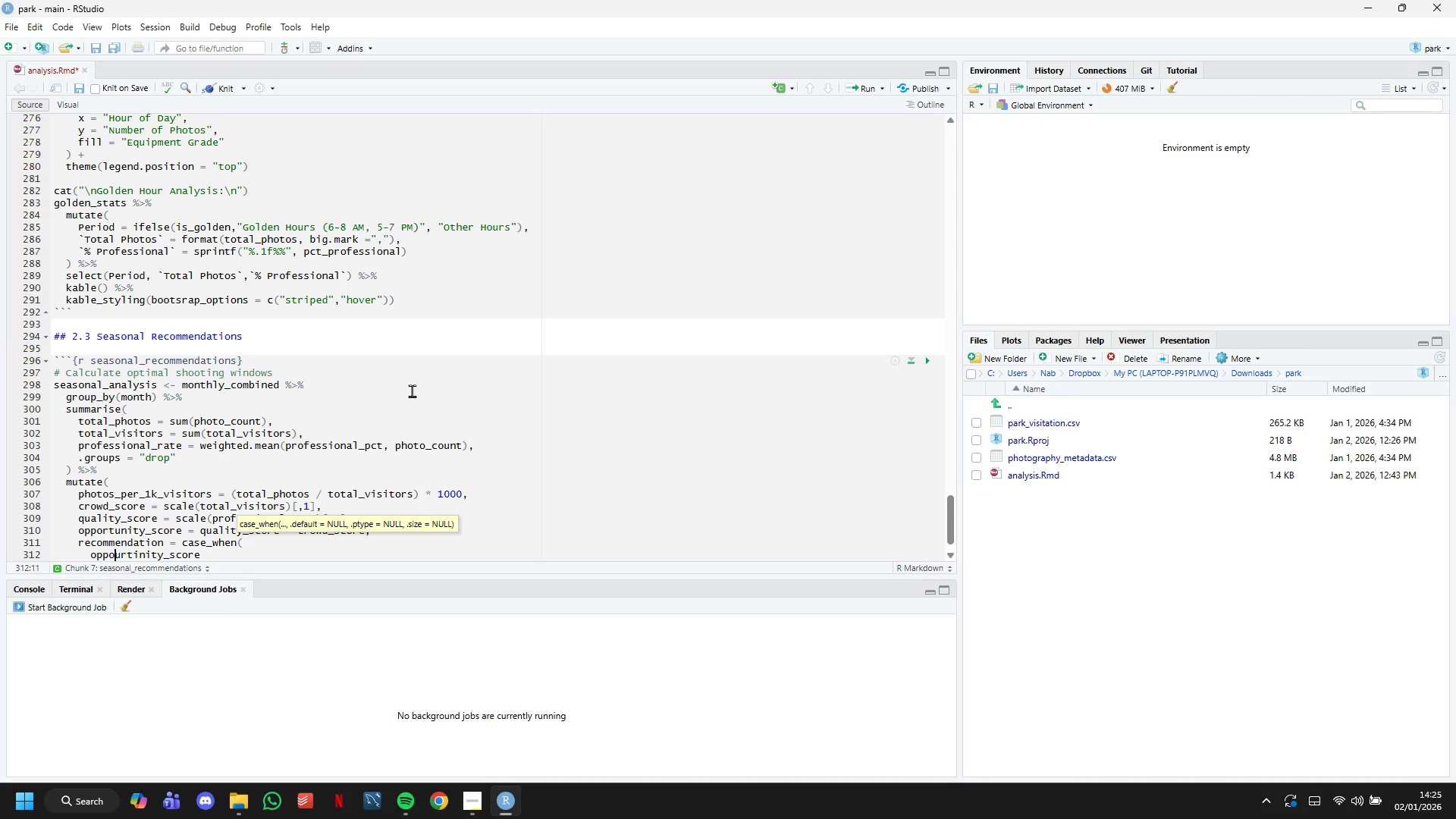 
key(ArrowLeft)
 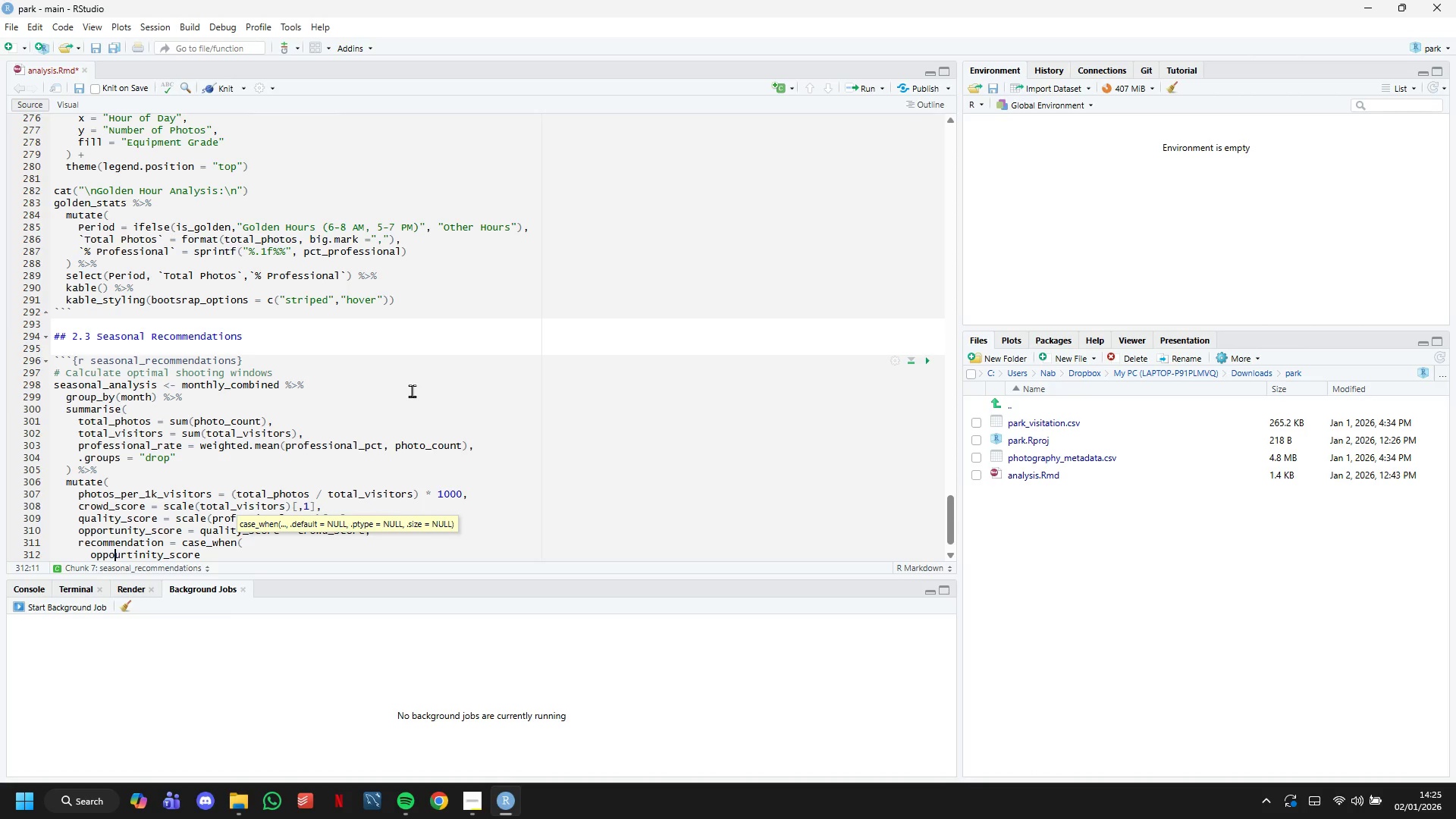 
key(ArrowRight)
 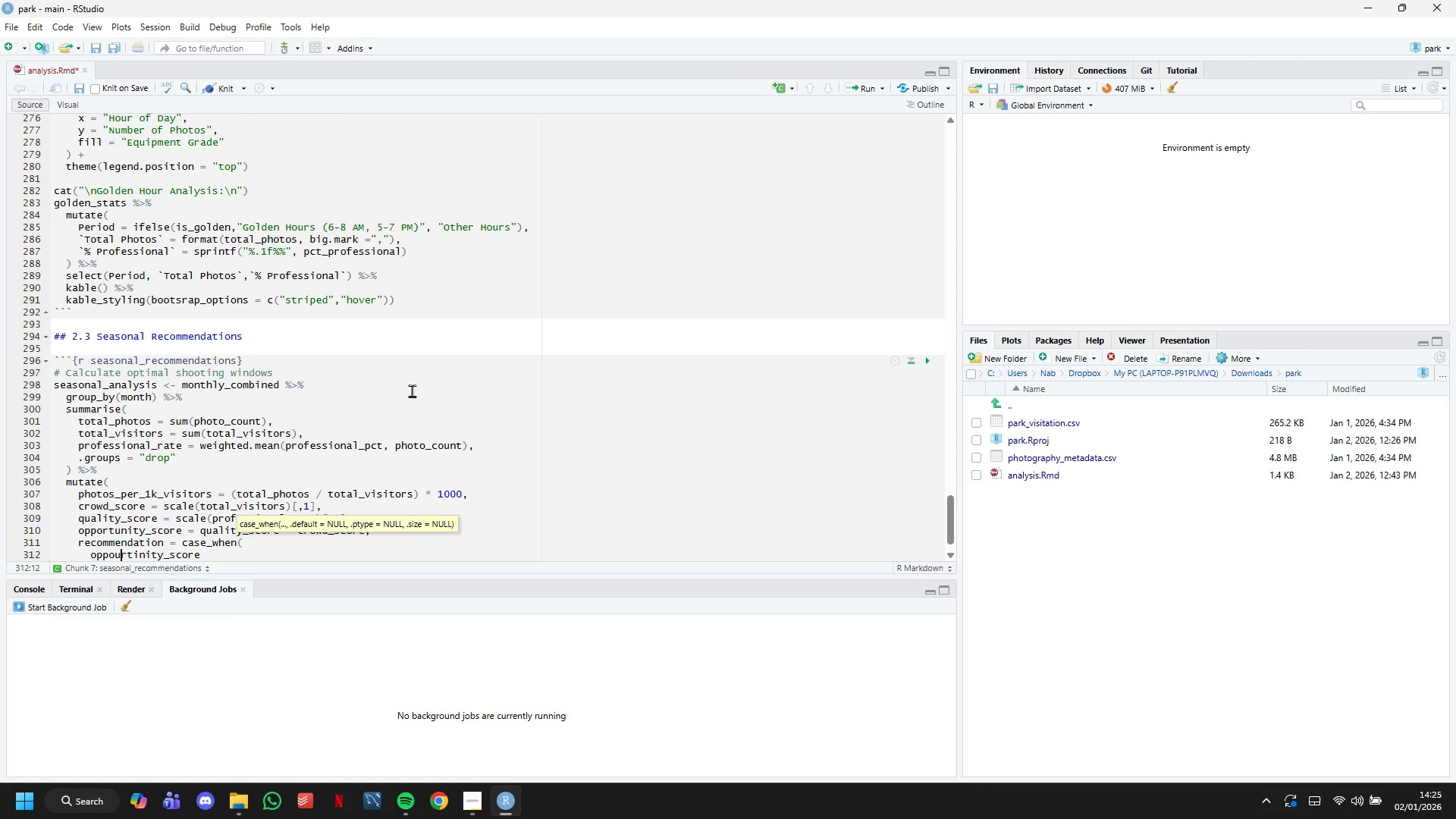 
key(Backspace)
 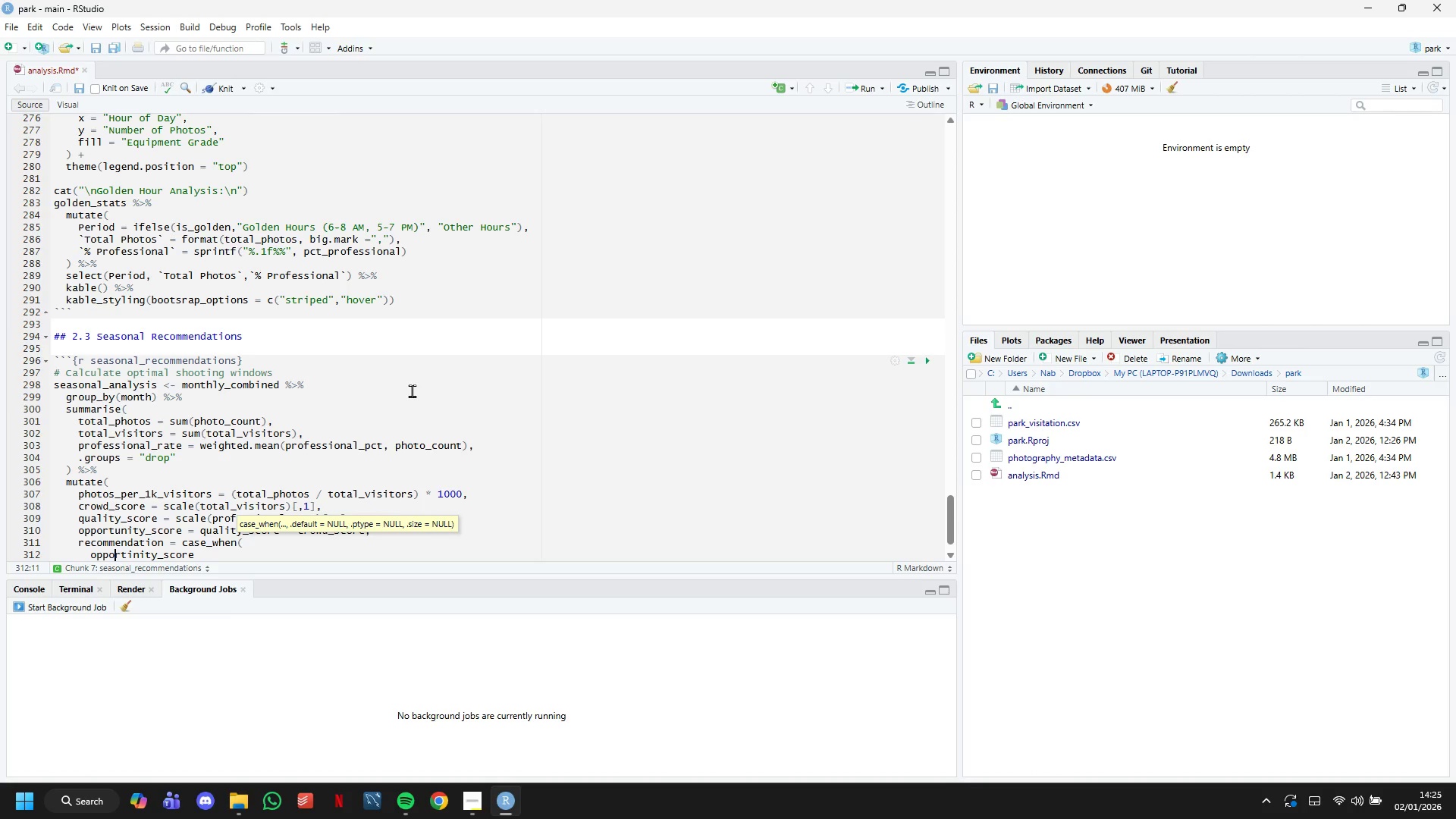 
key(ArrowRight)
 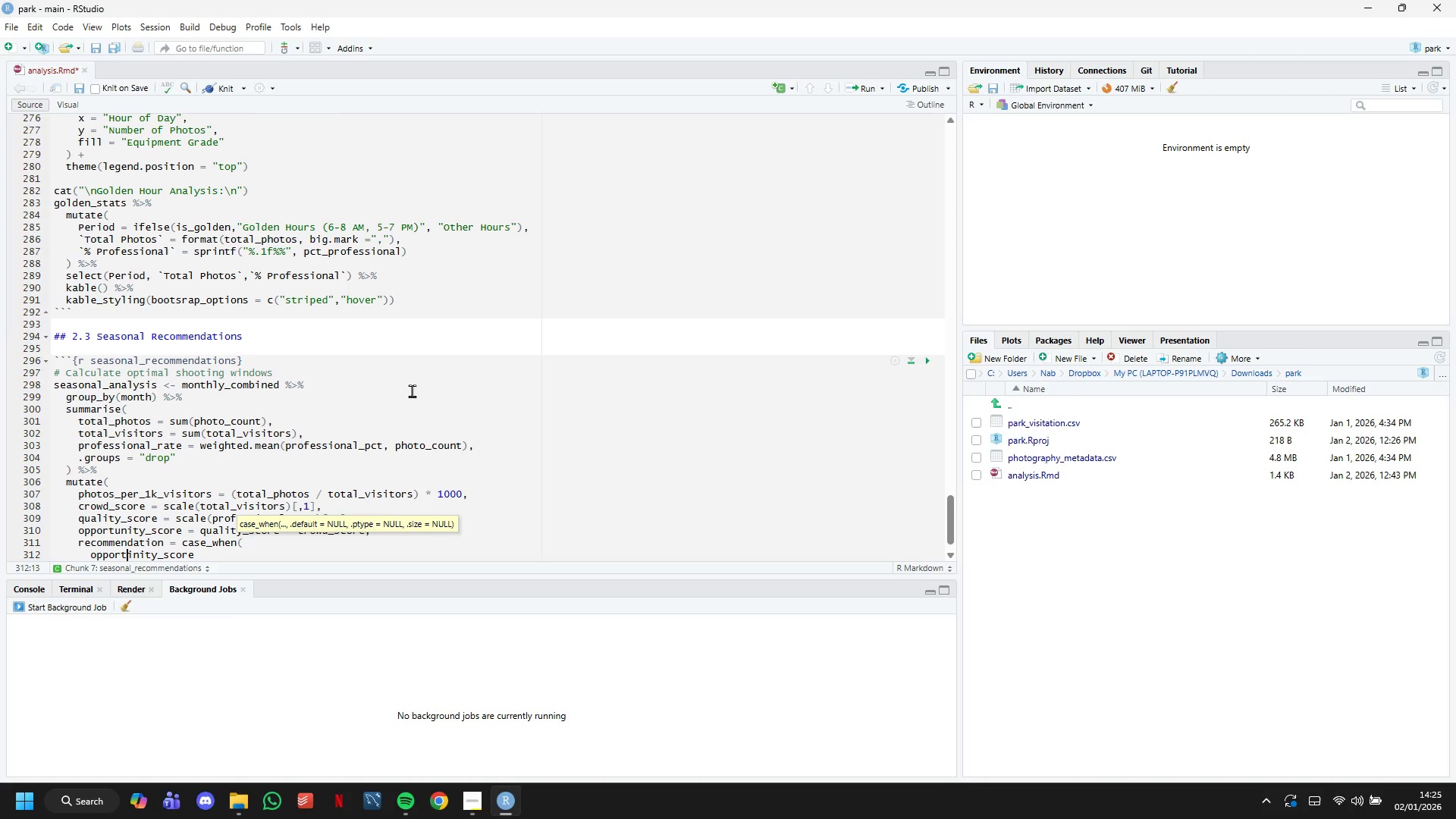 
key(ArrowRight)
 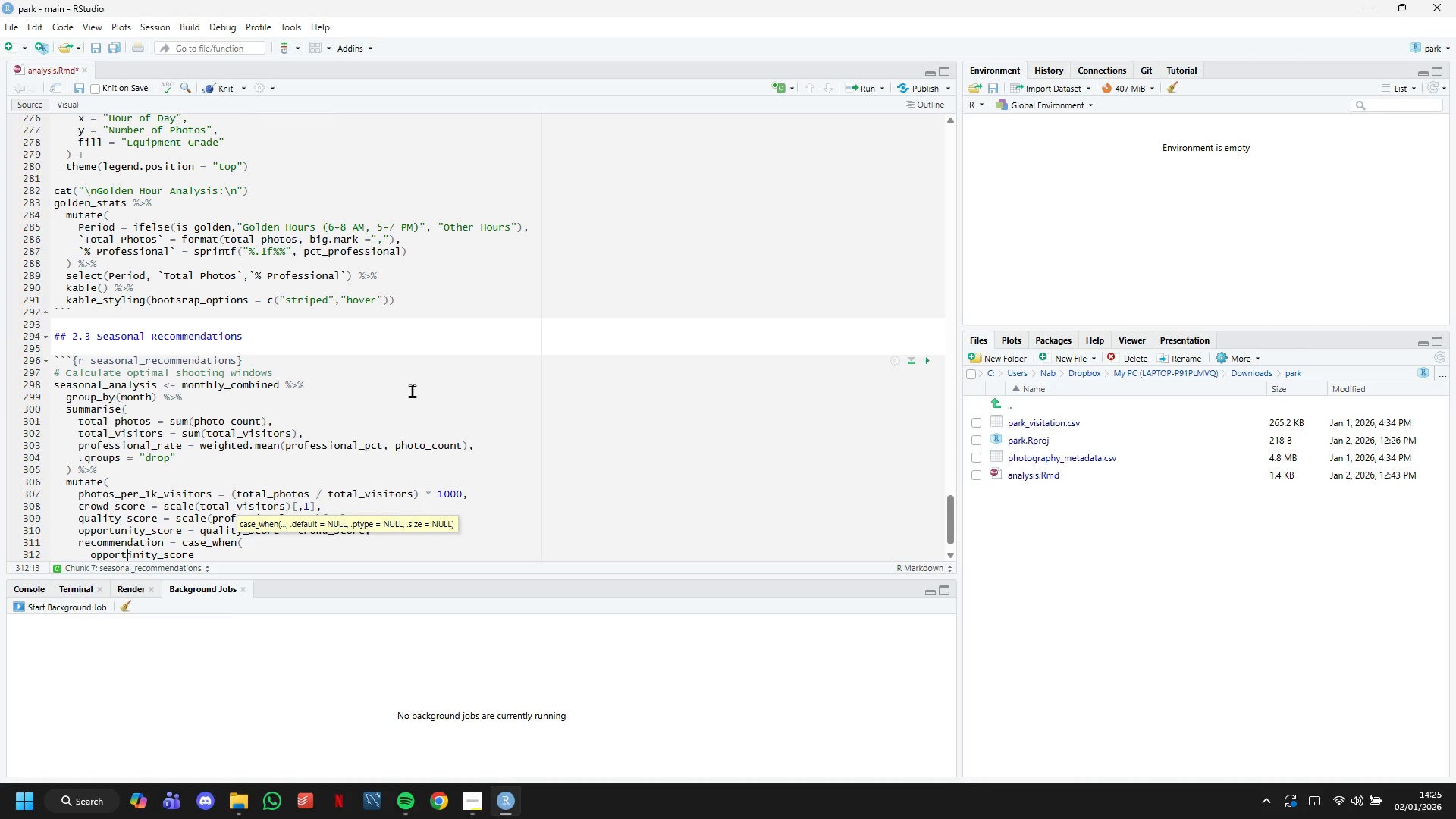 
key(ArrowRight)
 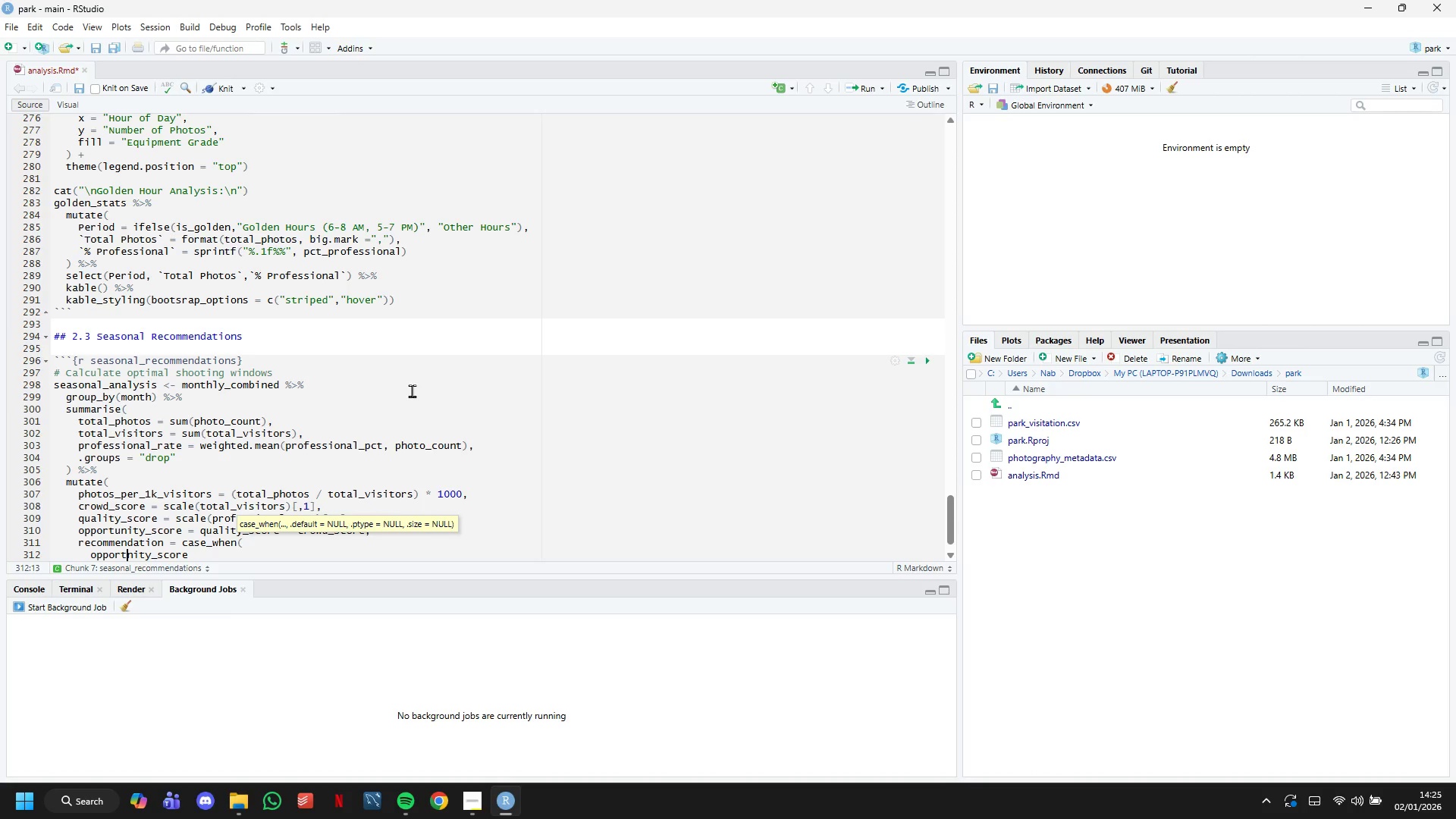 
key(Backspace)
 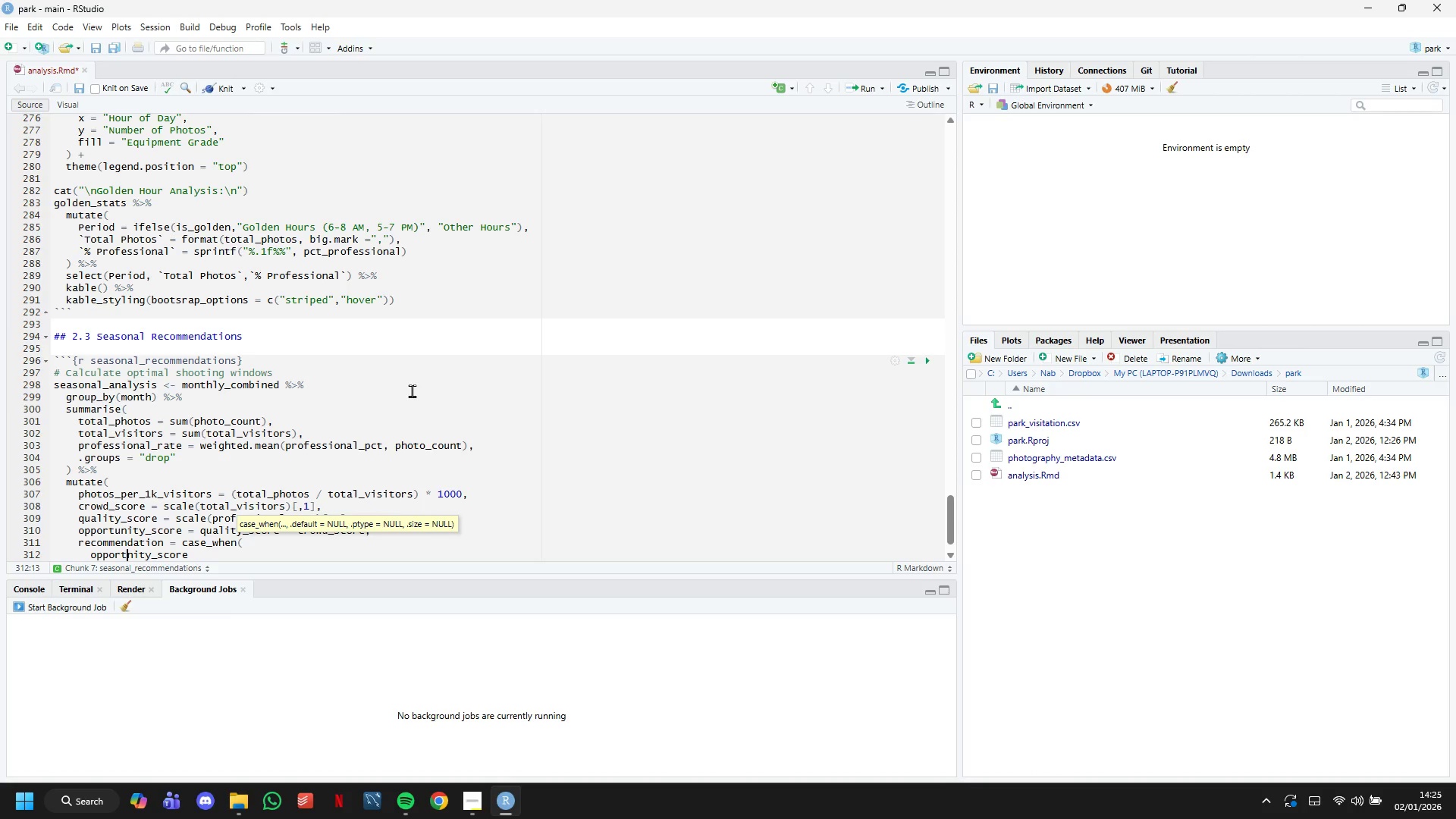 
key(U)
 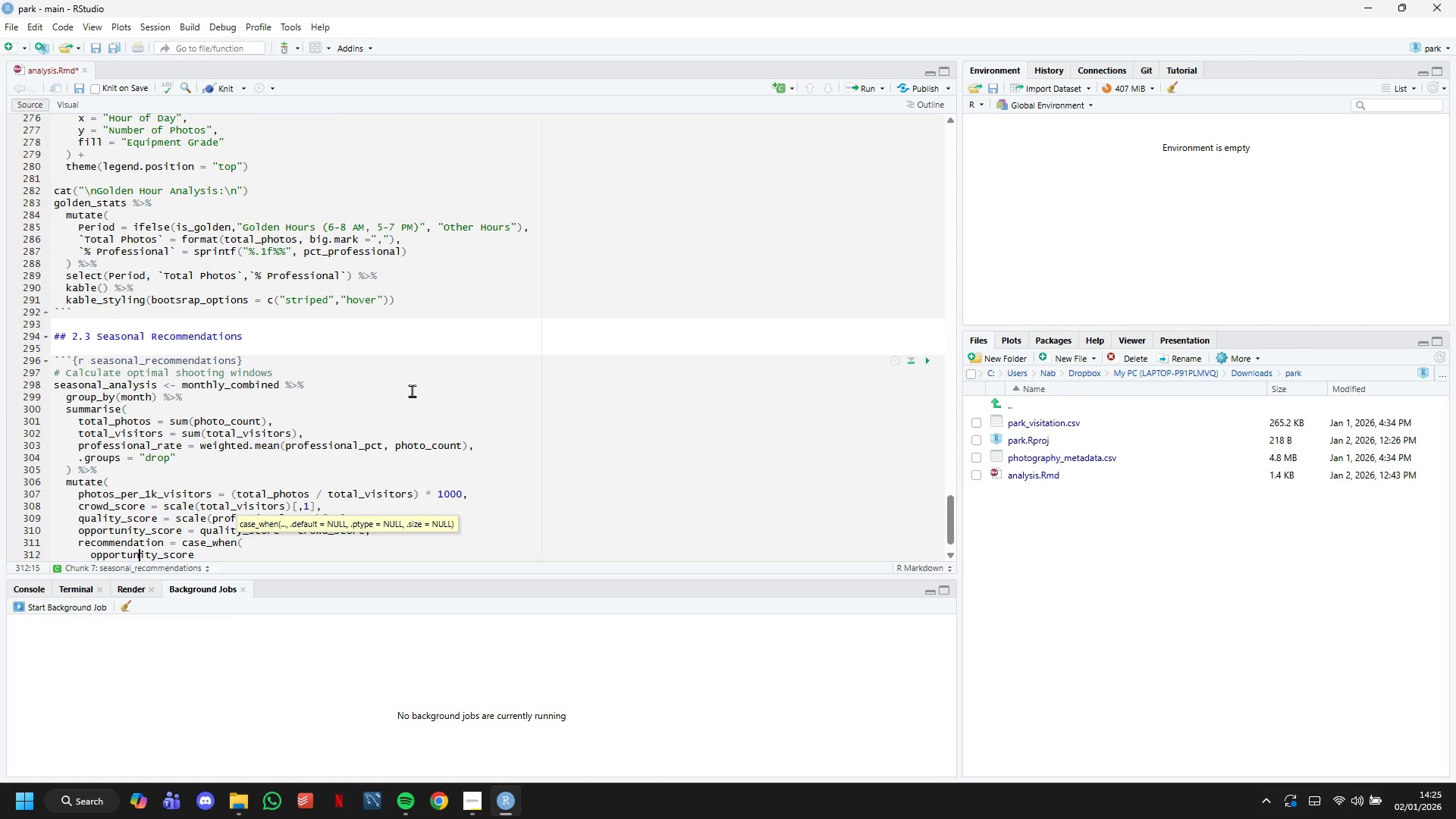 
hold_key(key=ArrowRight, duration=0.75)
 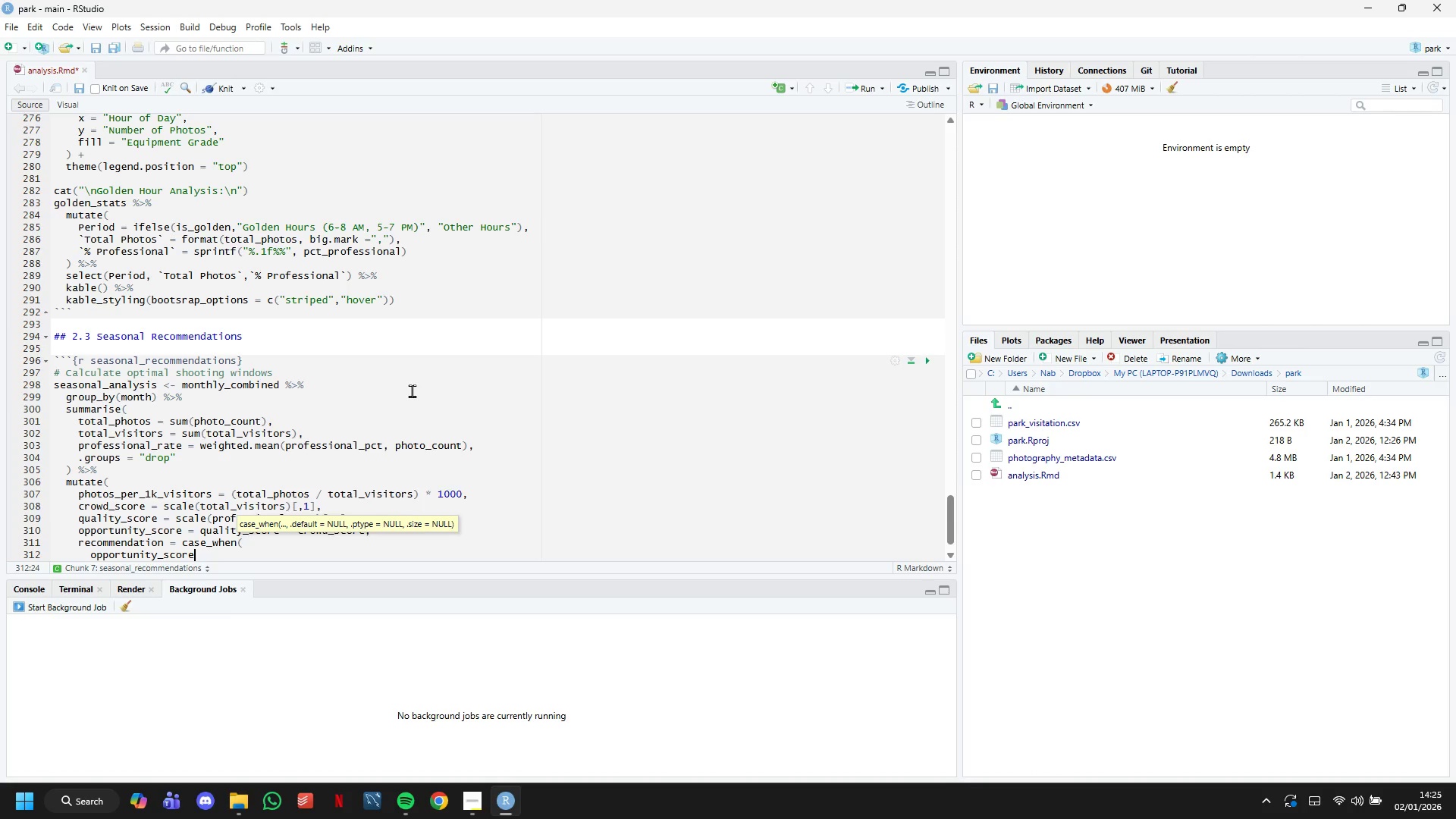 
key(ArrowRight)
 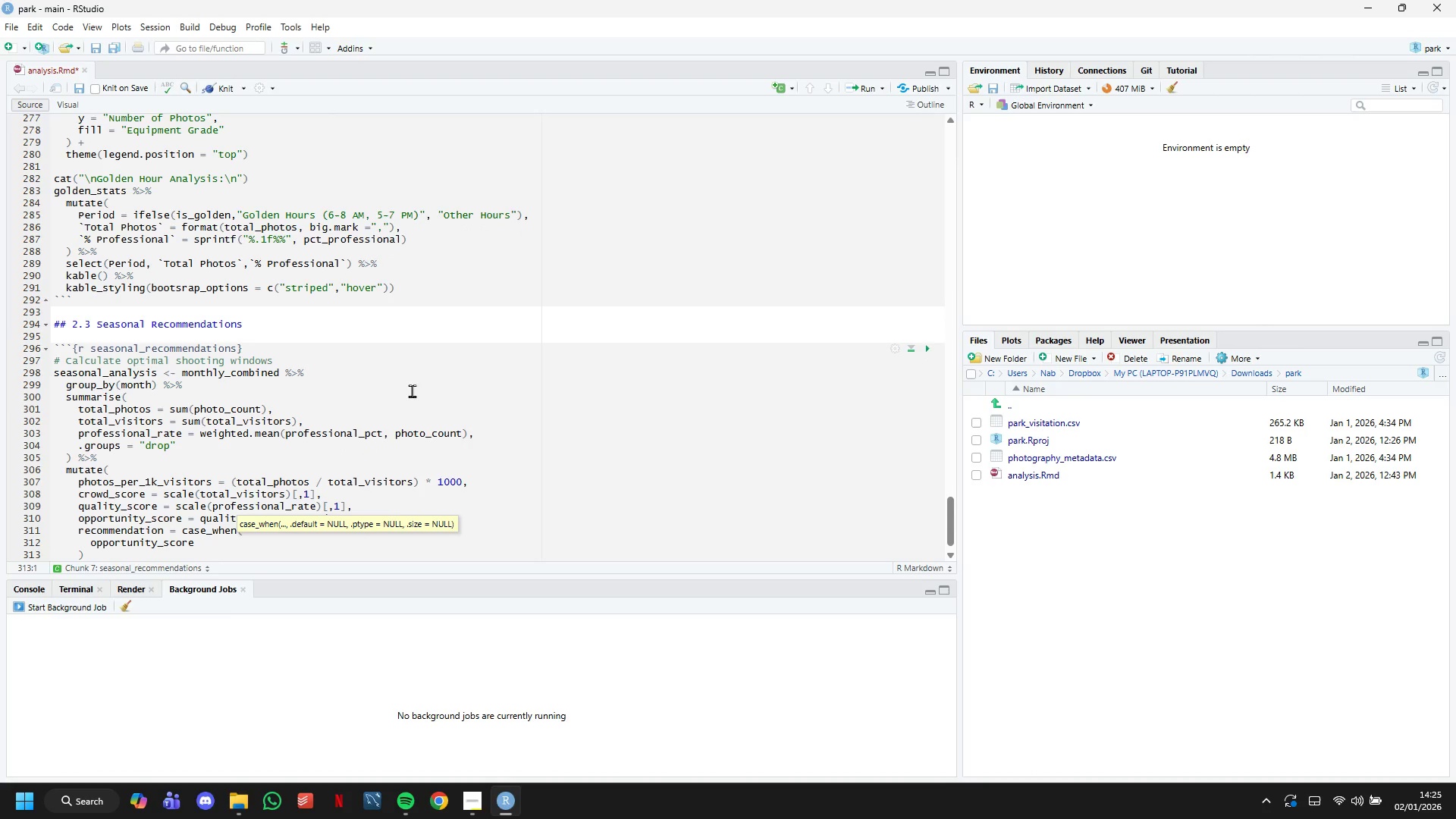 
key(ArrowLeft)
 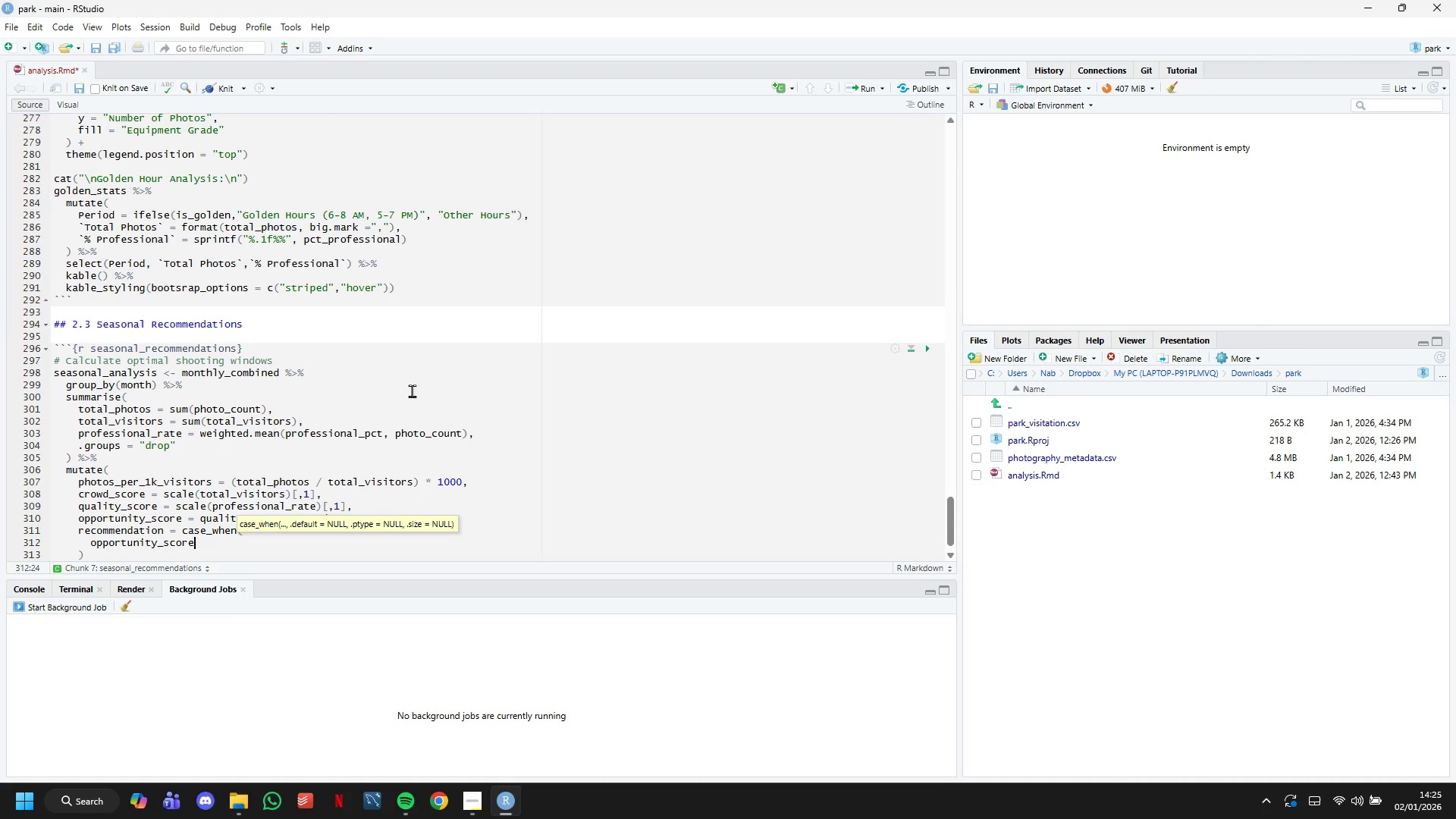 
type( > 0.5 ~ "Excellent)
 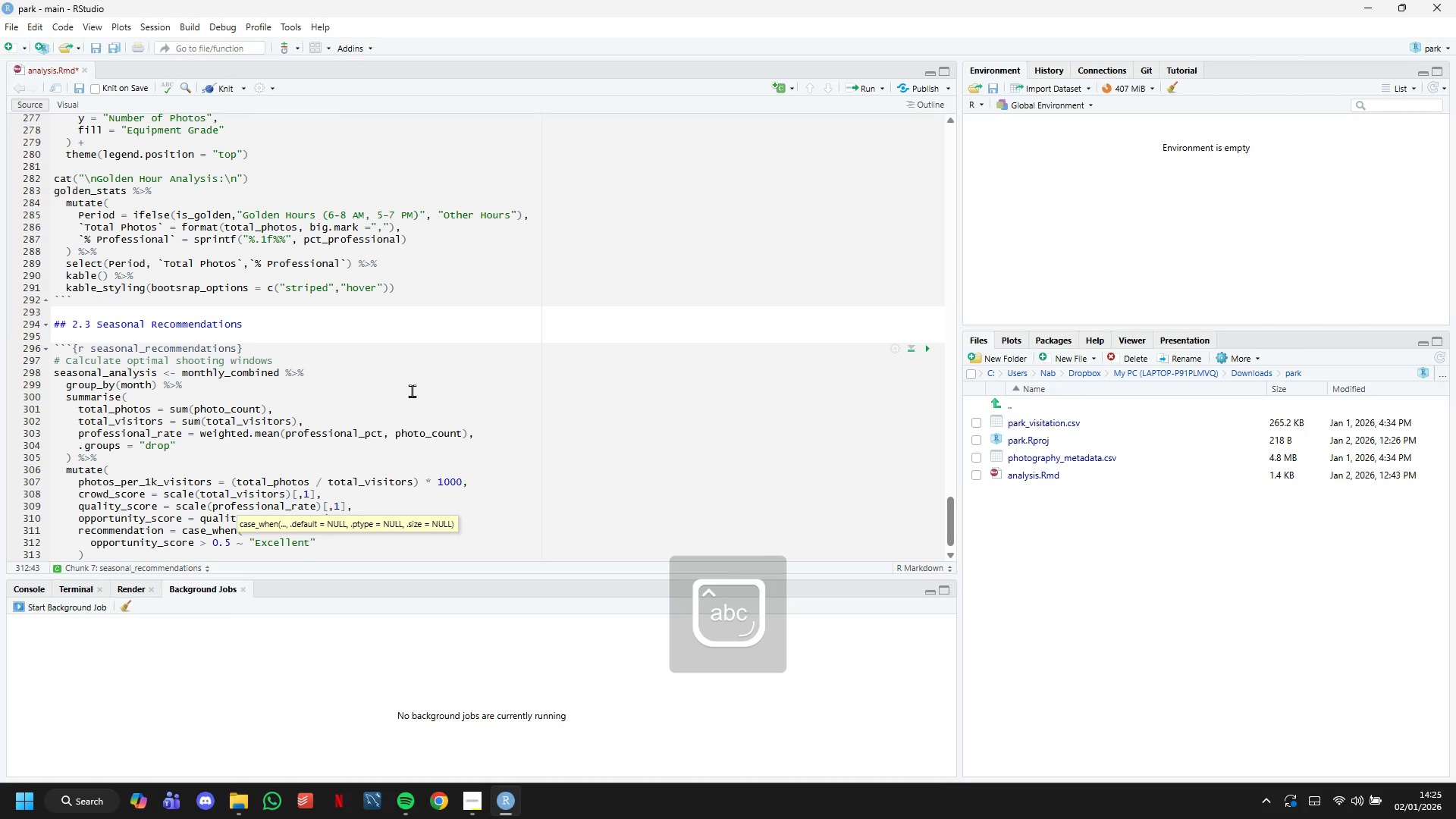 
key(ArrowRight)
 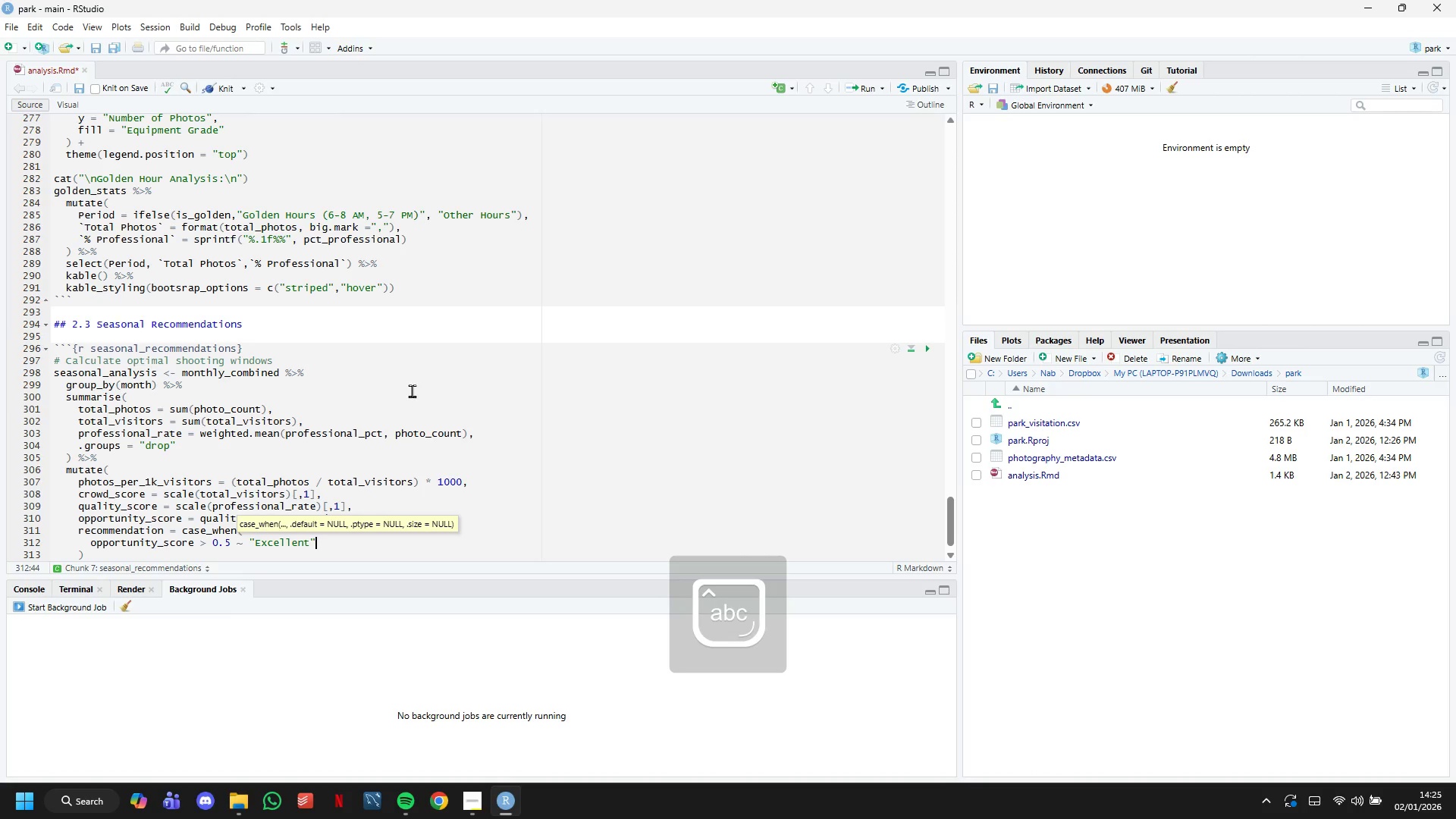 
key(Comma)
 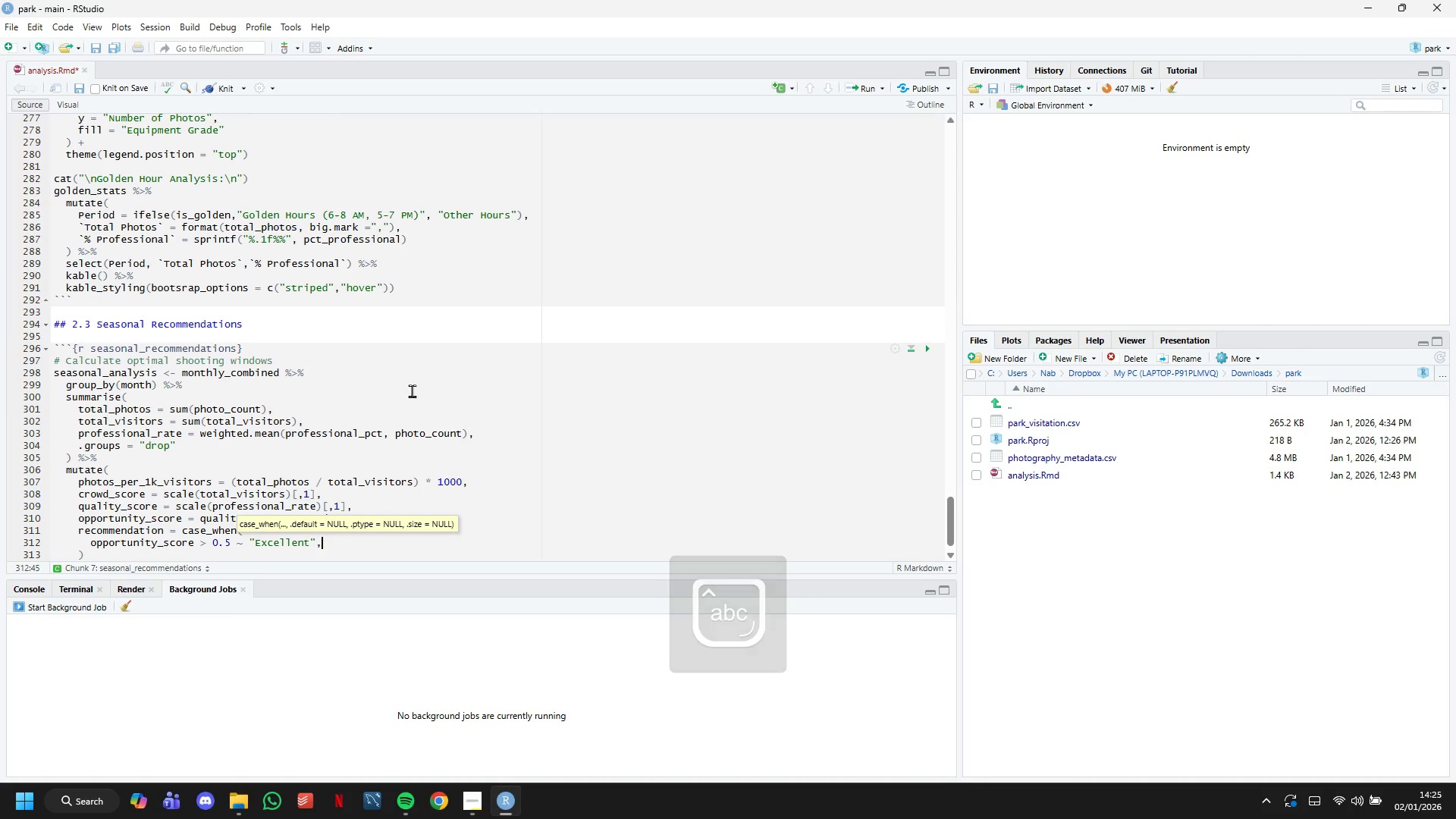 
key(Enter)
 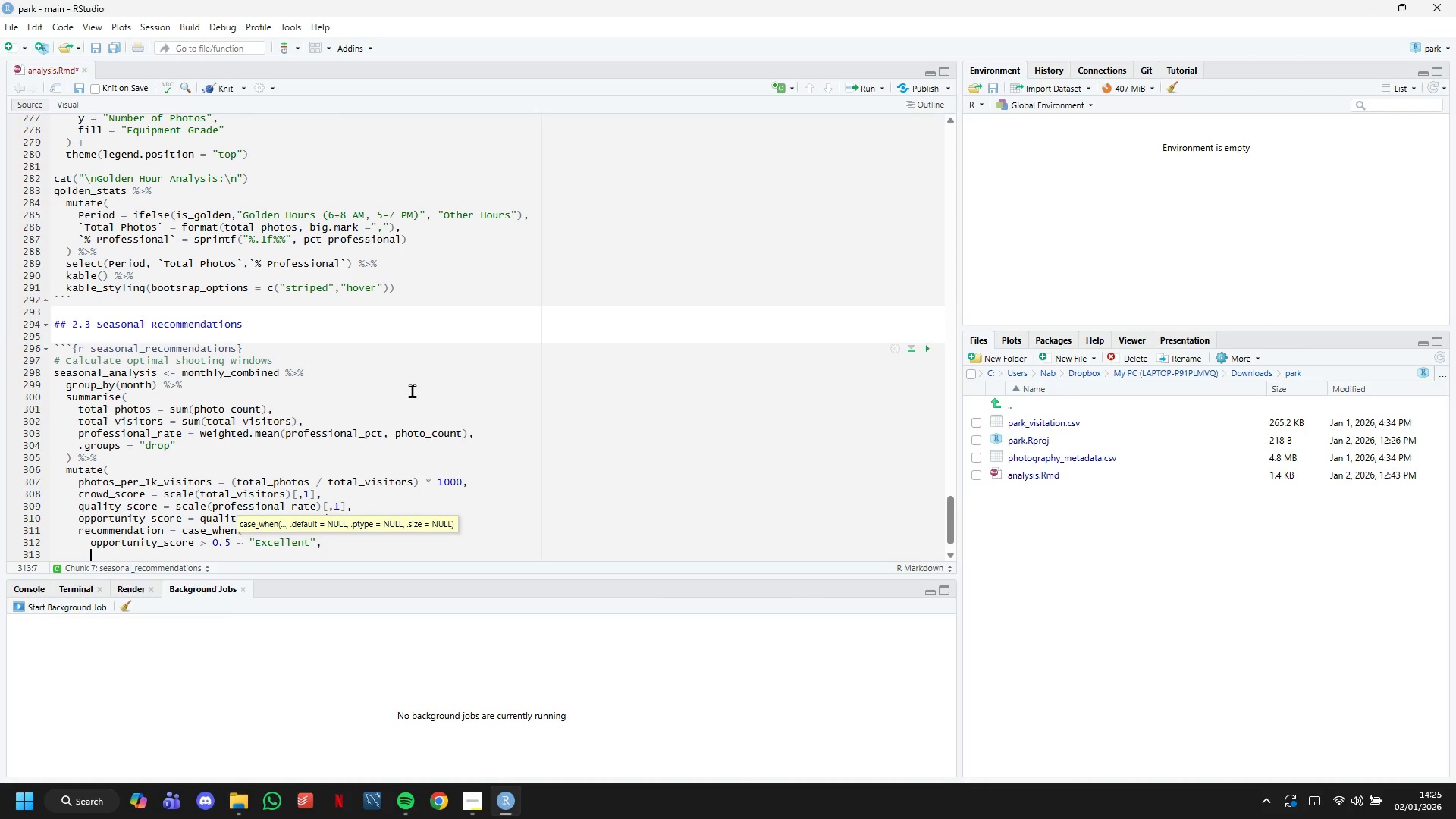 
type(opportunity_score > 0 ~ "Good)
 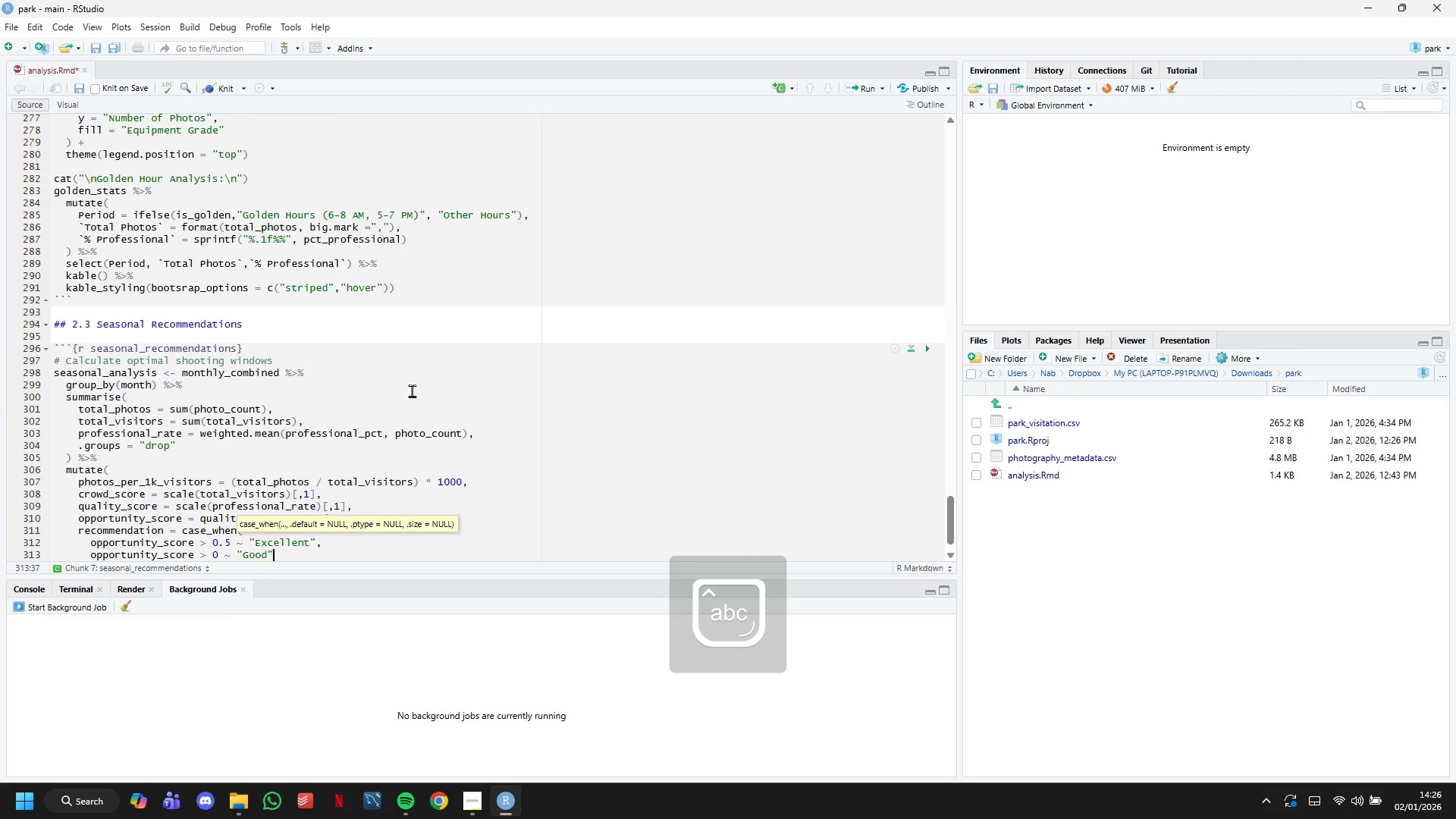 
 